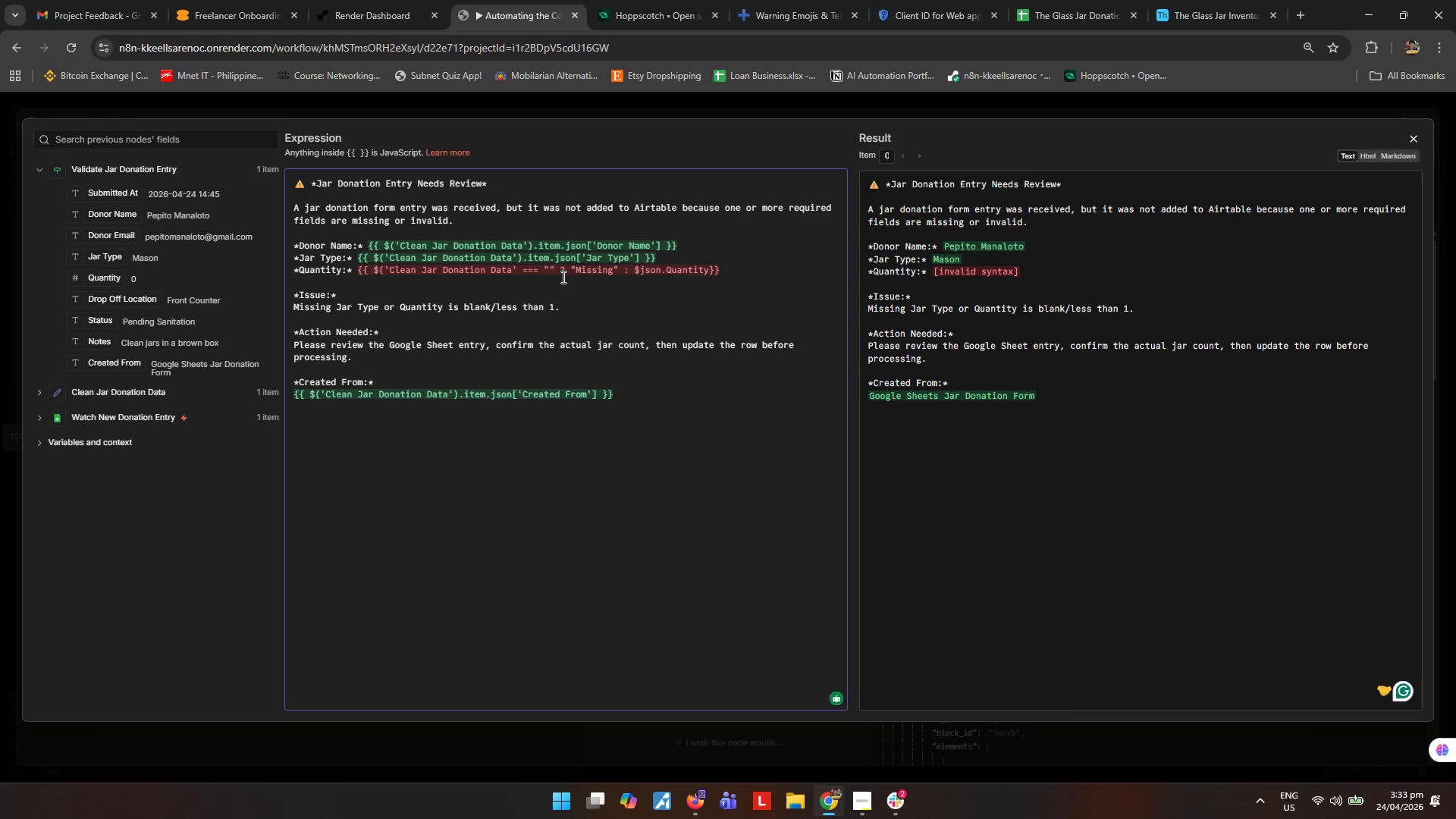 
left_click([712, 273])
 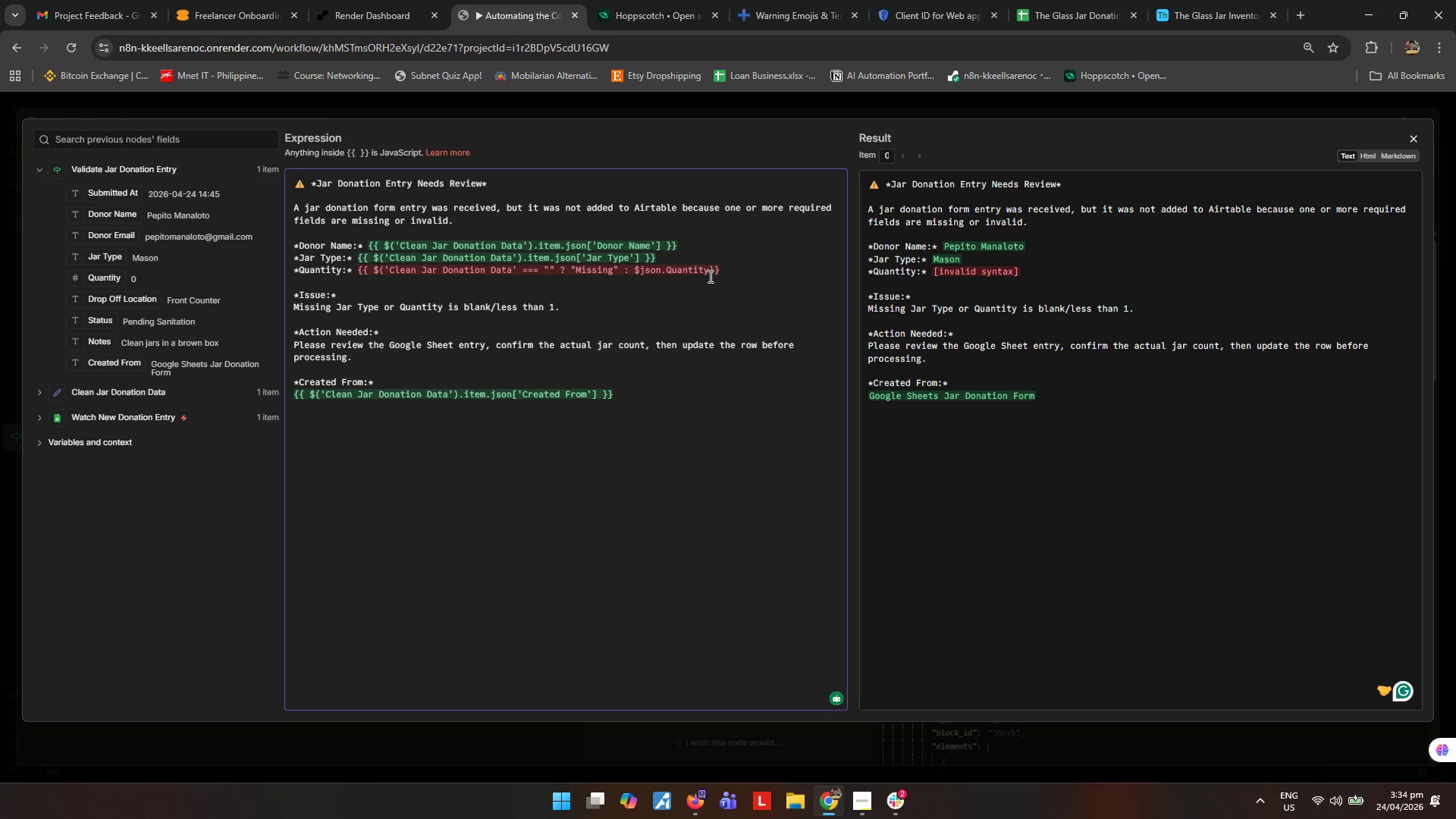 
left_click([711, 274])
 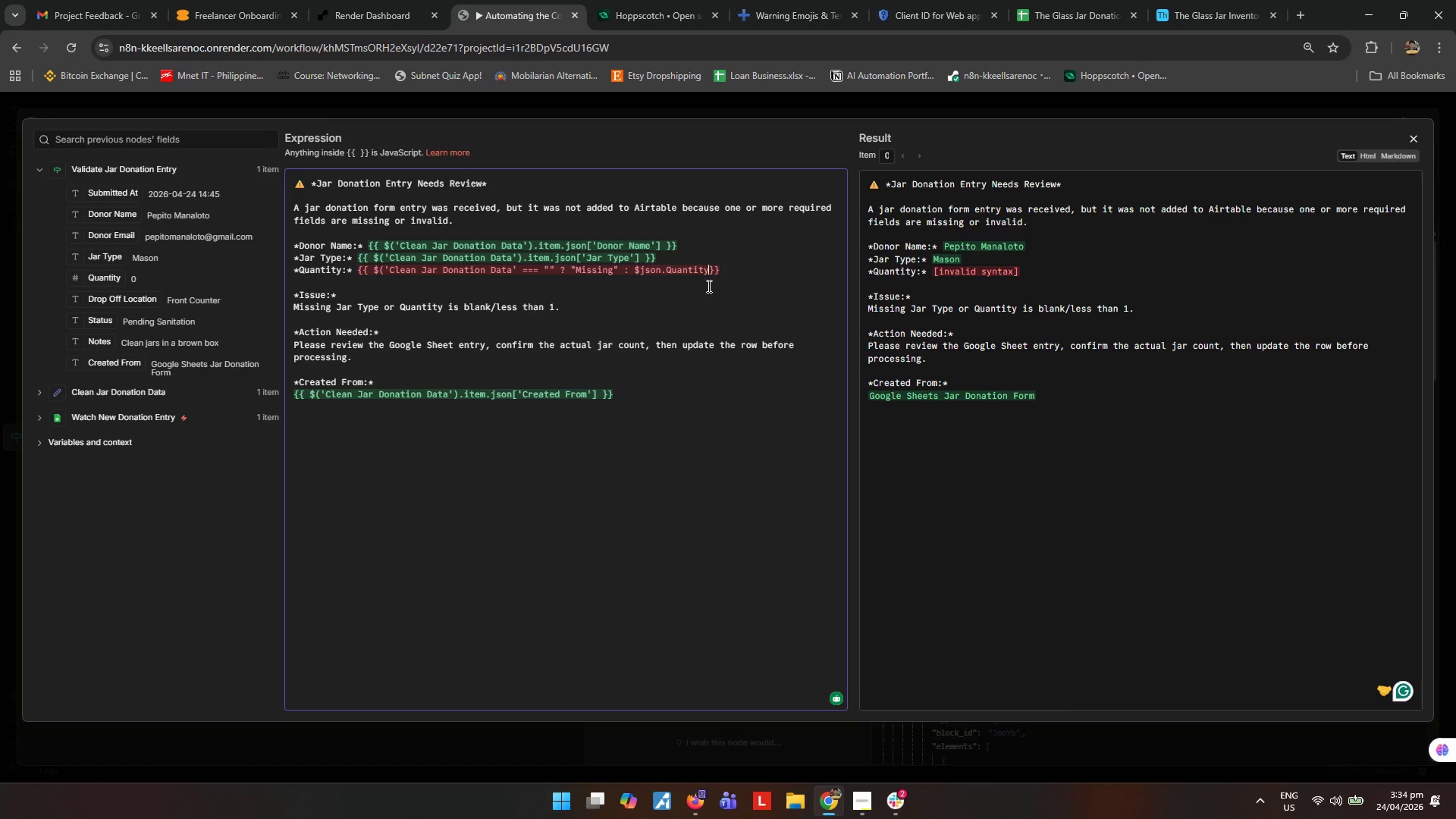 
key(Space)
 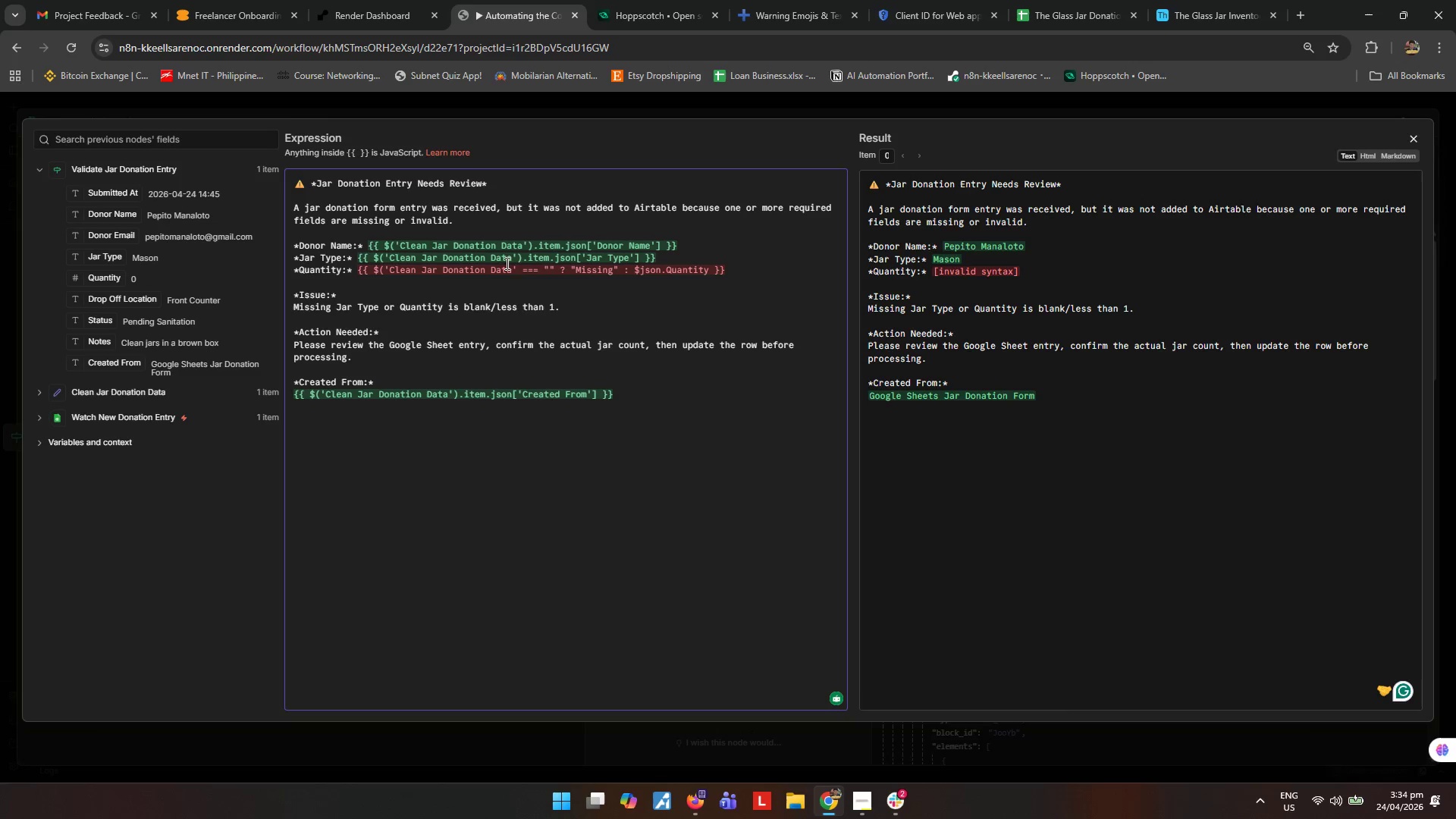 
wait(10.48)
 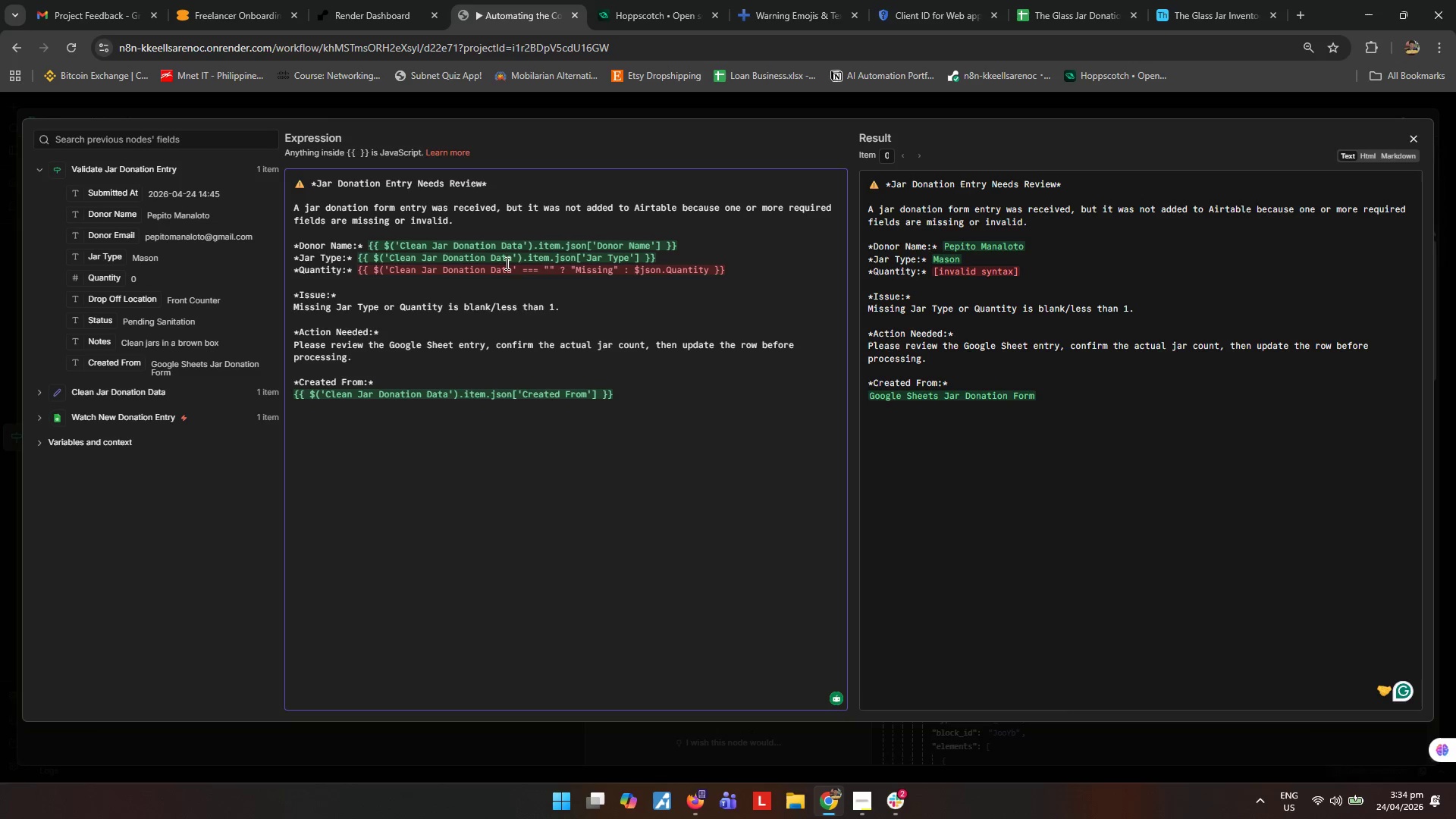 
left_click_drag(start_coordinate=[715, 271], to_coordinate=[635, 273])
 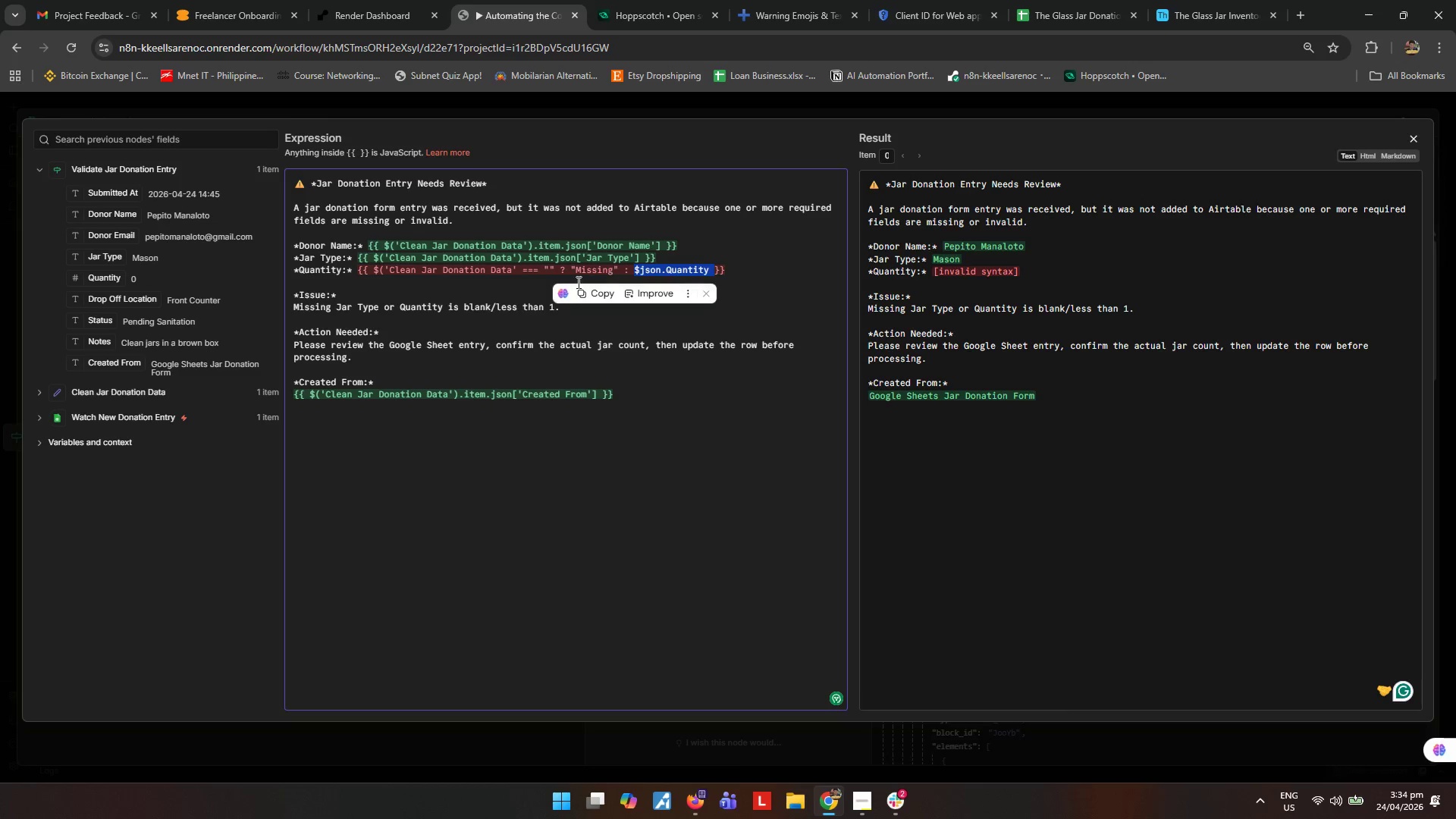 
key(Backspace)
 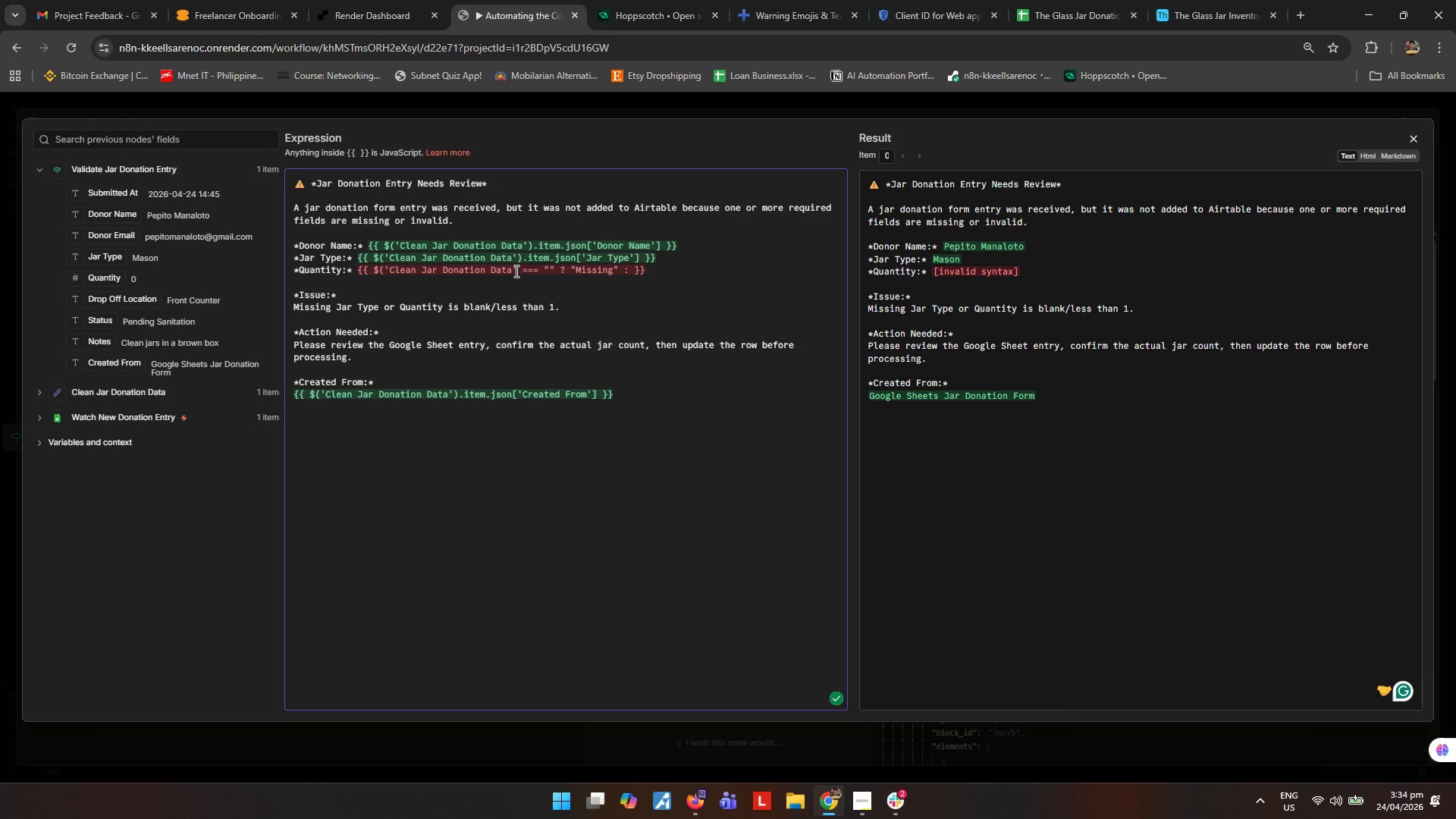 
left_click_drag(start_coordinate=[516, 271], to_coordinate=[373, 275])
 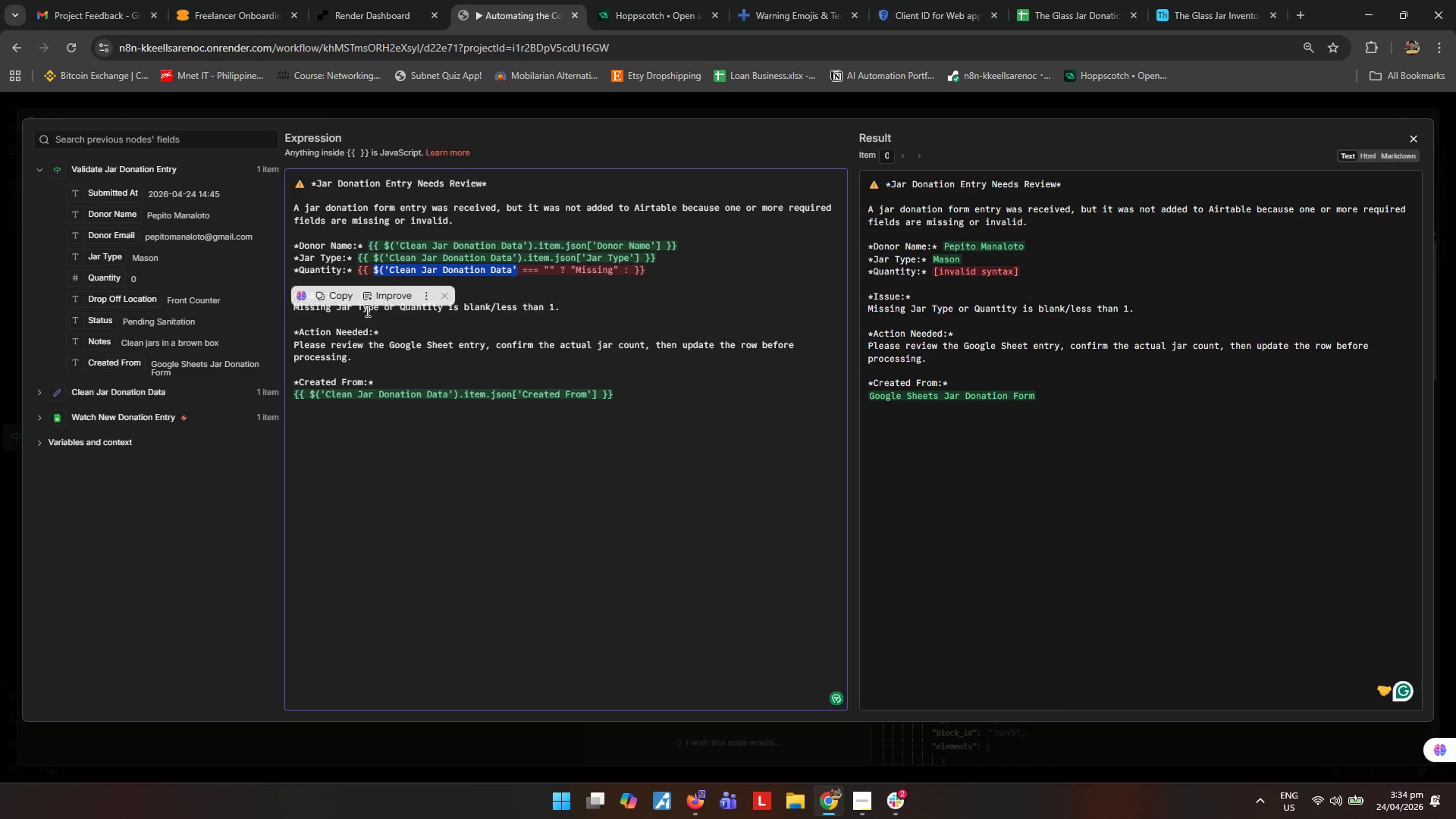 
key(Backspace)
 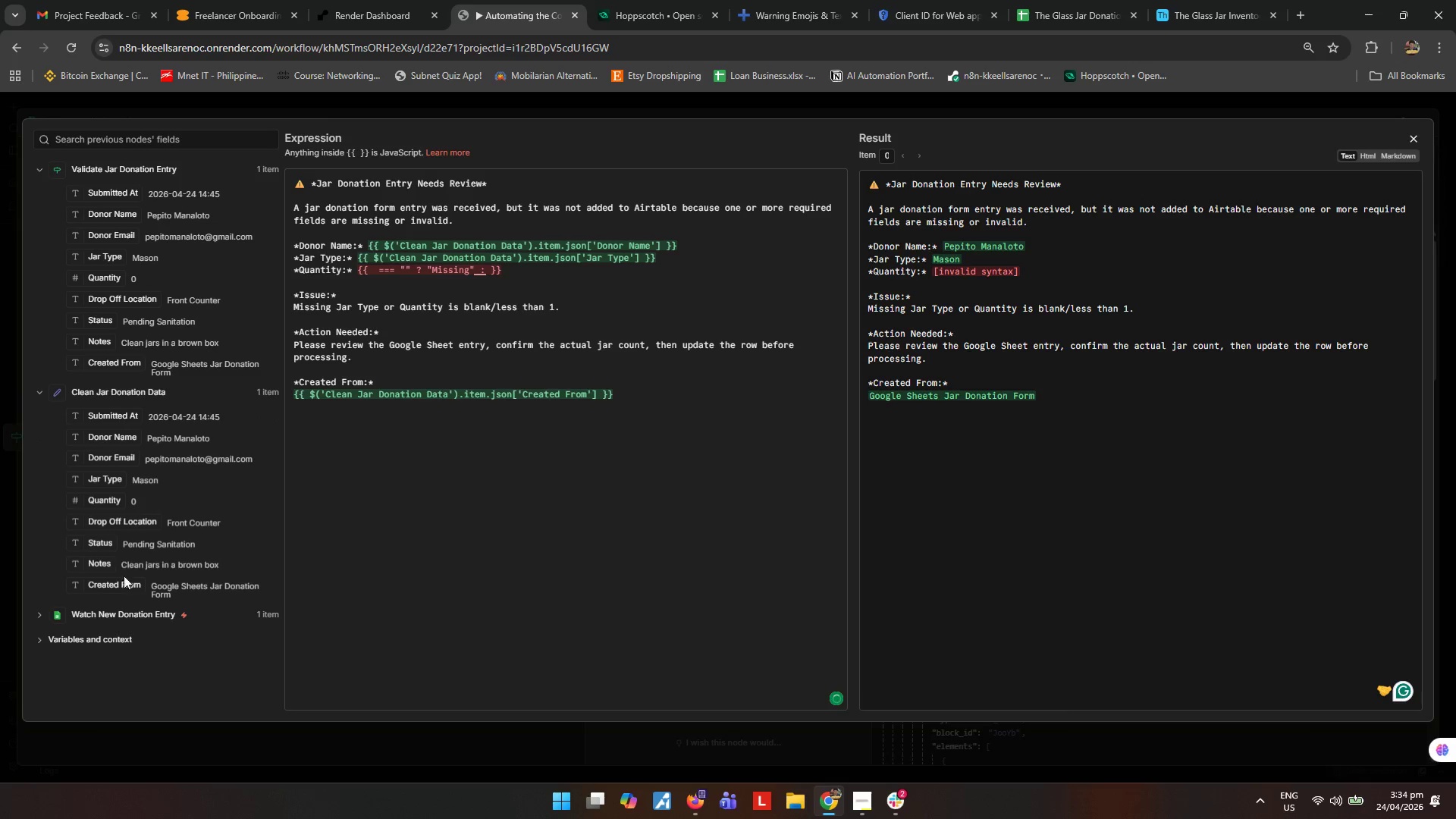 
left_click_drag(start_coordinate=[105, 507], to_coordinate=[375, 274])
 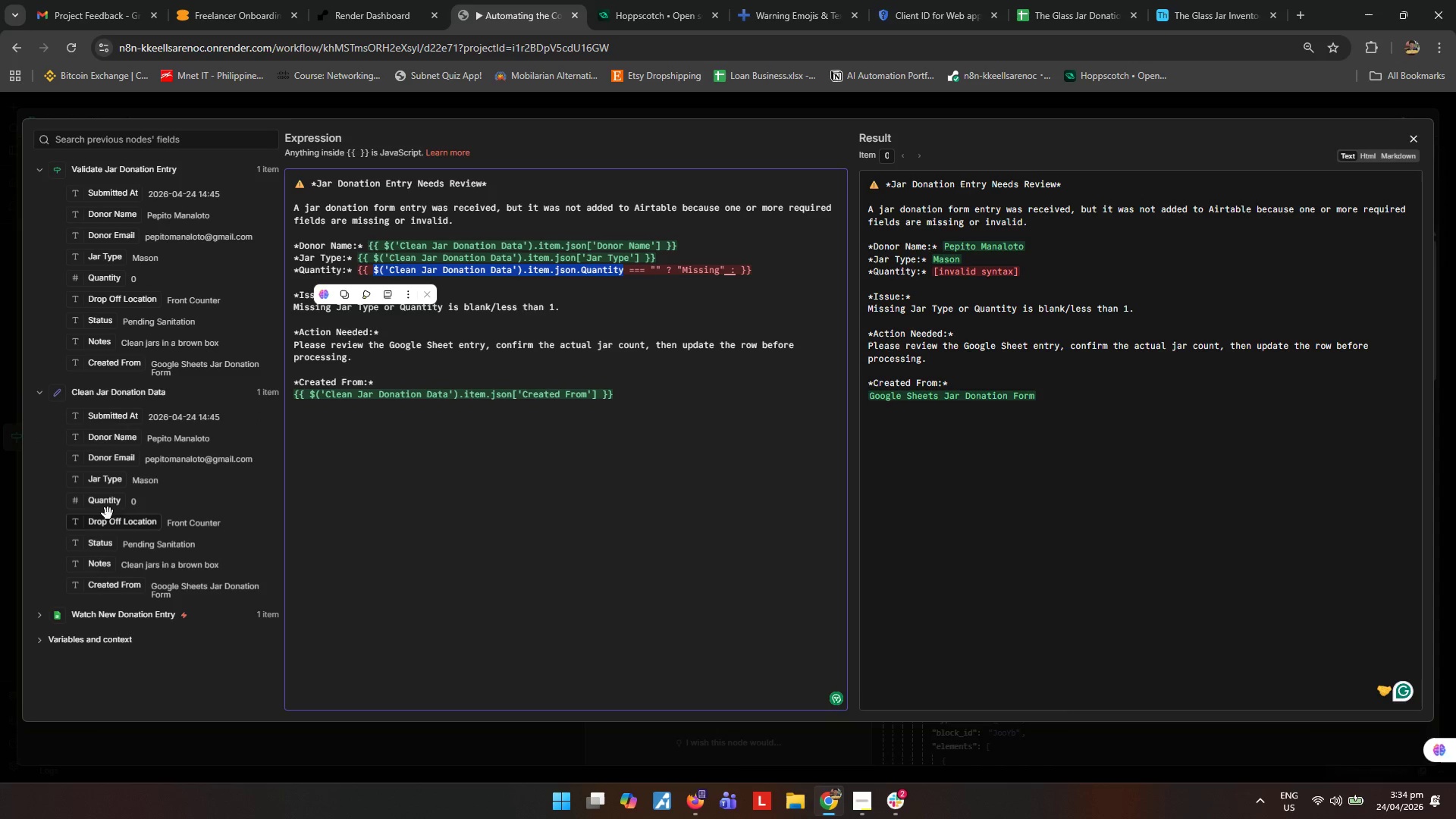 
left_click_drag(start_coordinate=[106, 501], to_coordinate=[742, 275])
 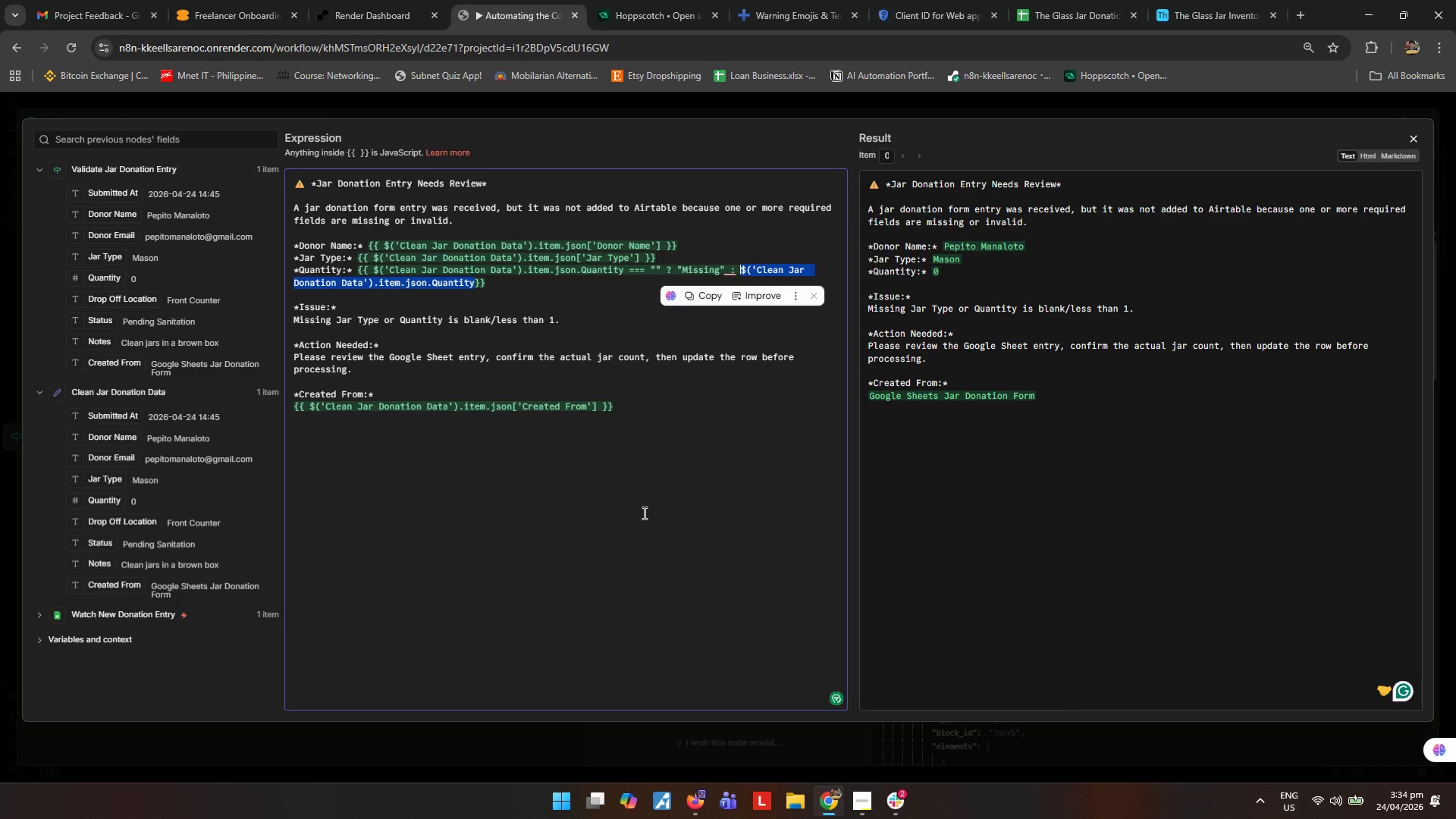 
left_click([642, 515])
 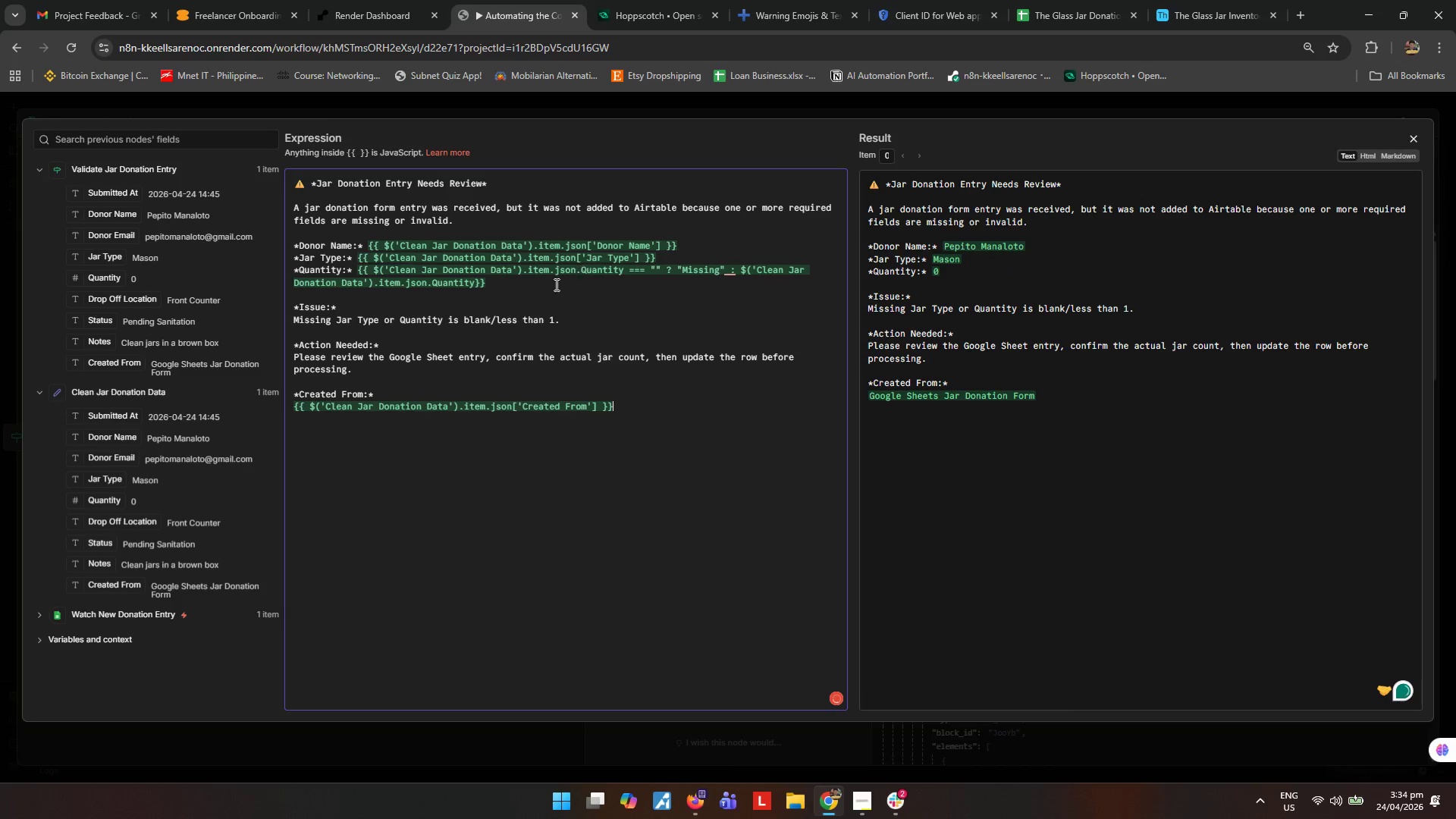 
left_click([514, 290])
 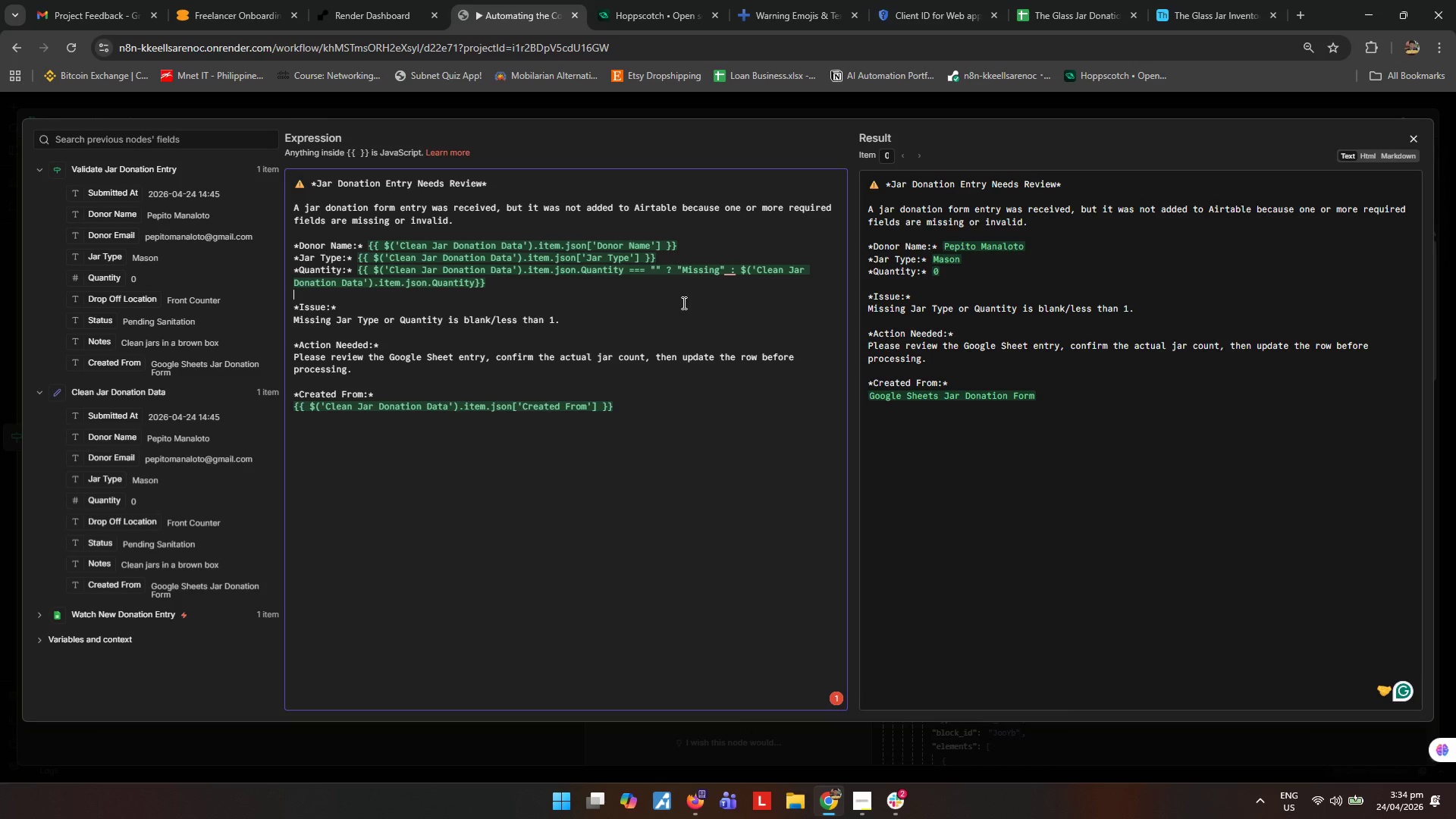 
wait(14.68)
 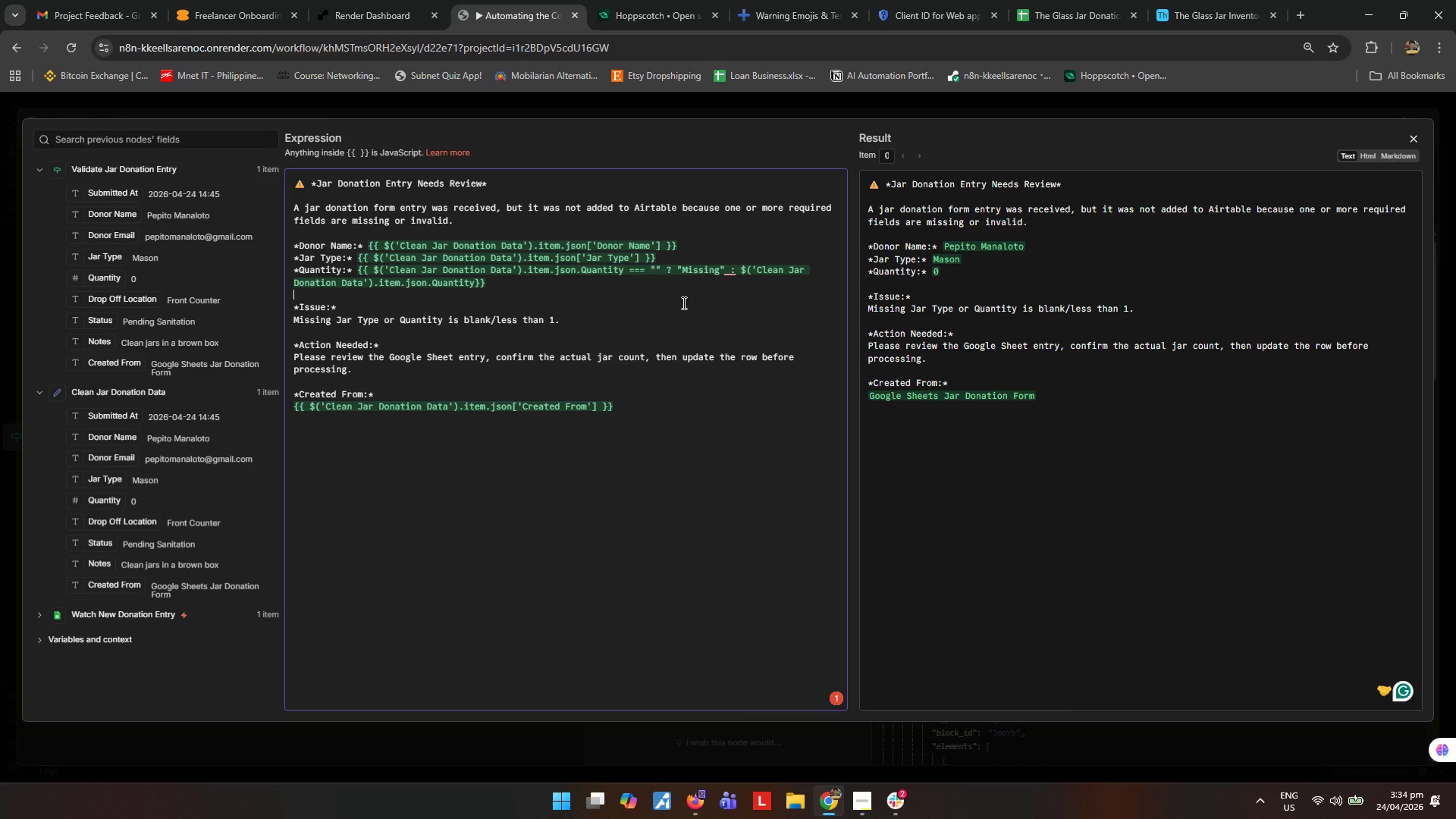 
mouse_move([723, 271])
 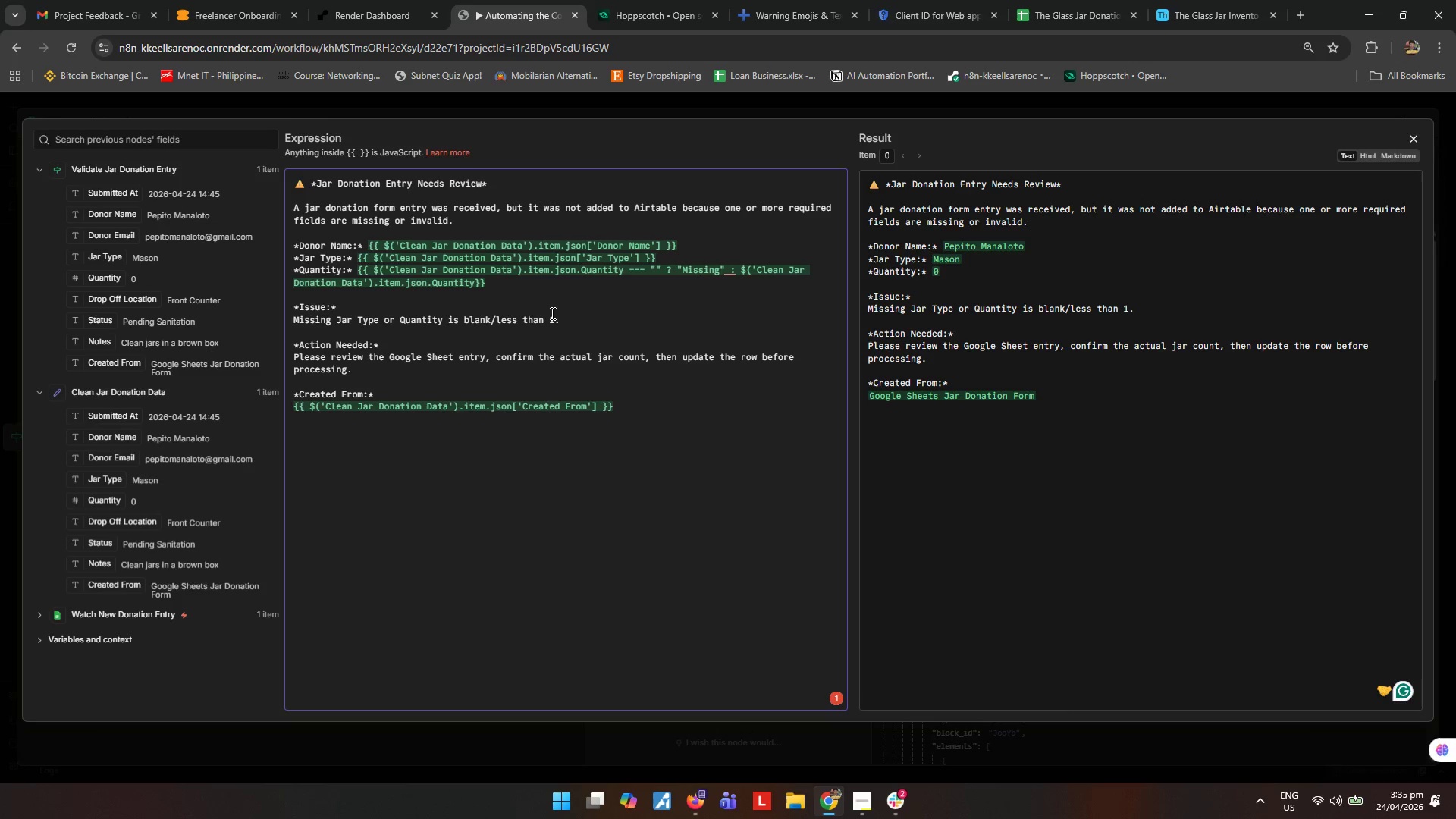 
wait(21.01)
 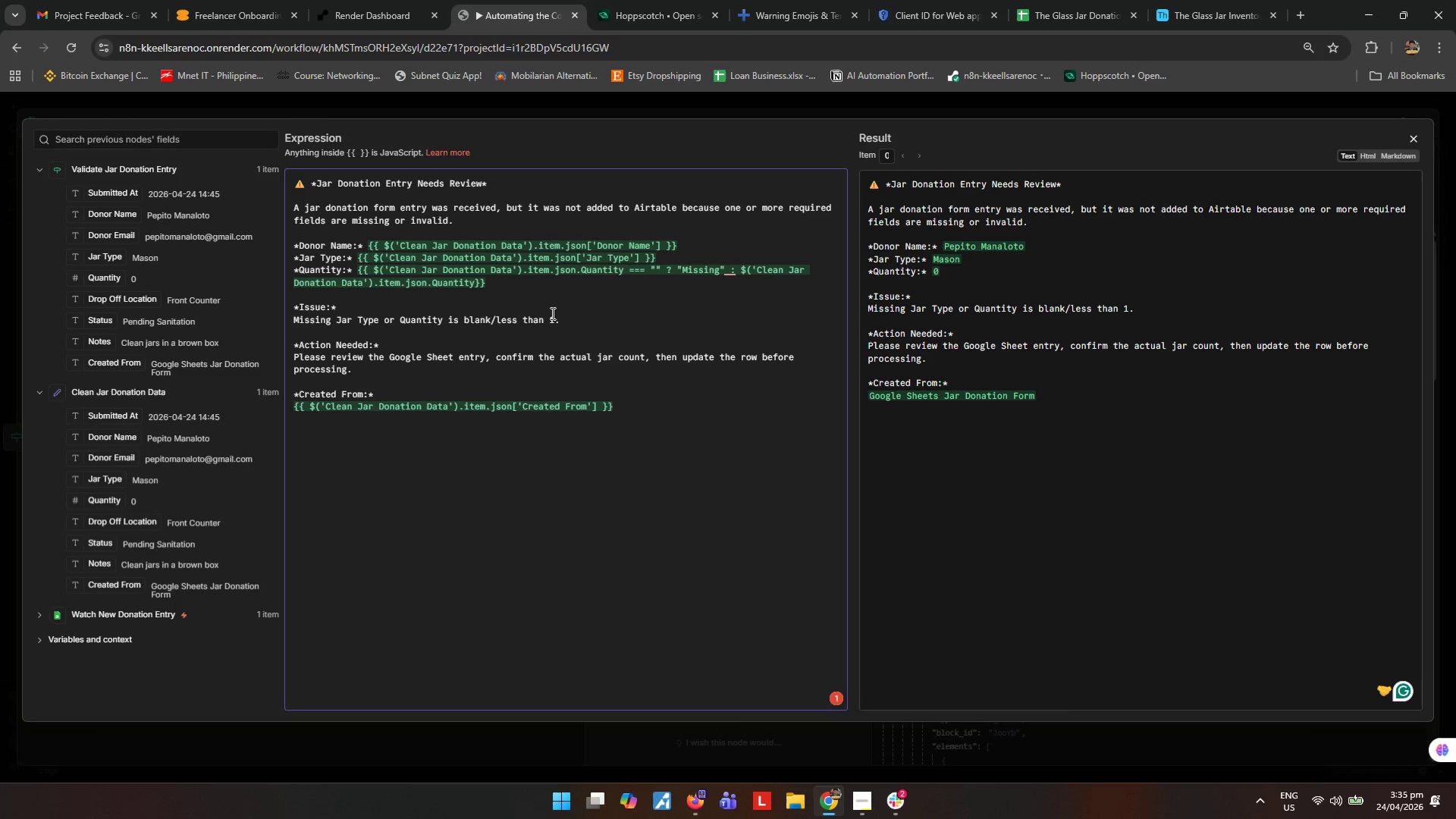 
left_click([1410, 134])
 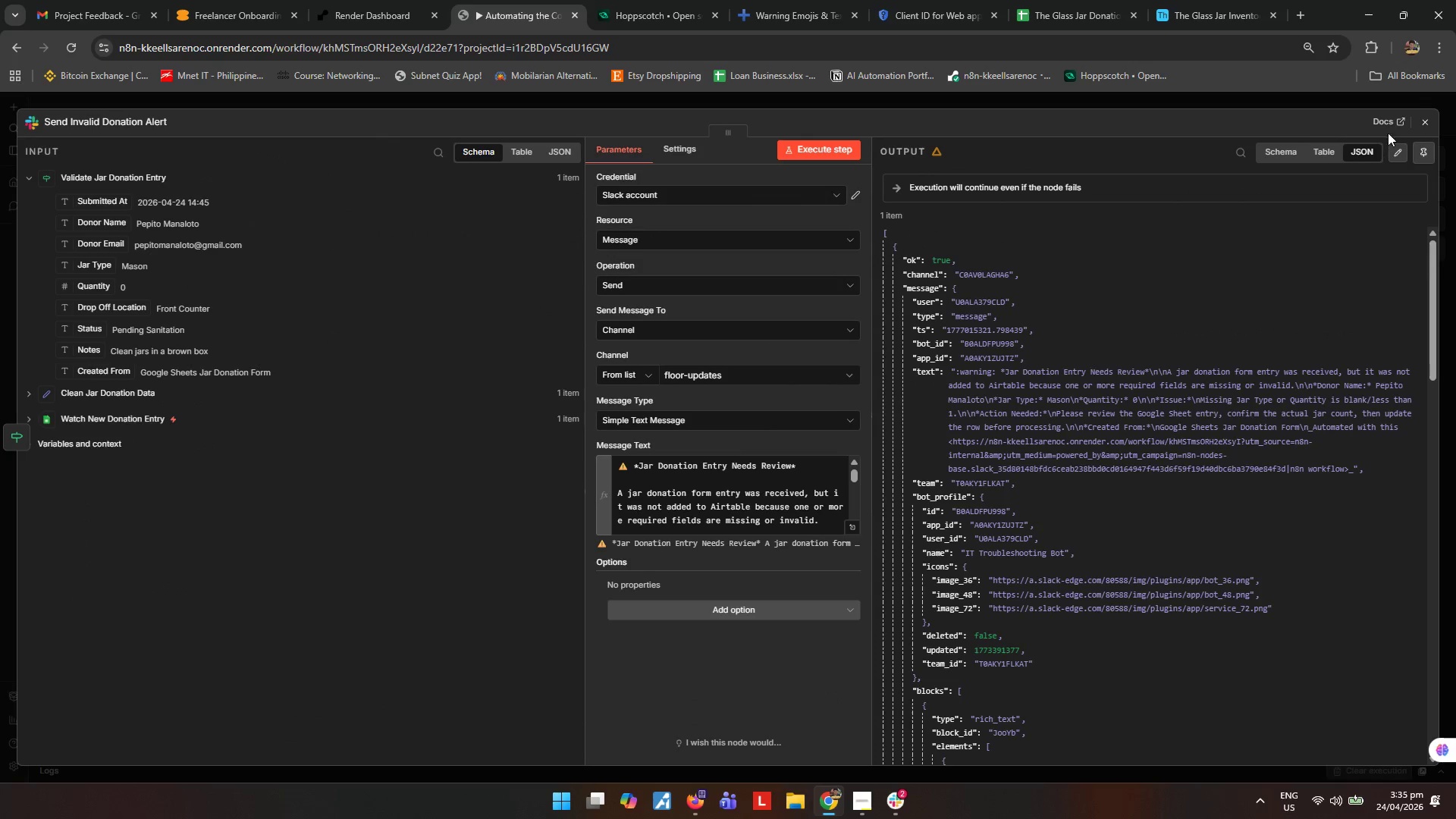 
left_click([1424, 119])
 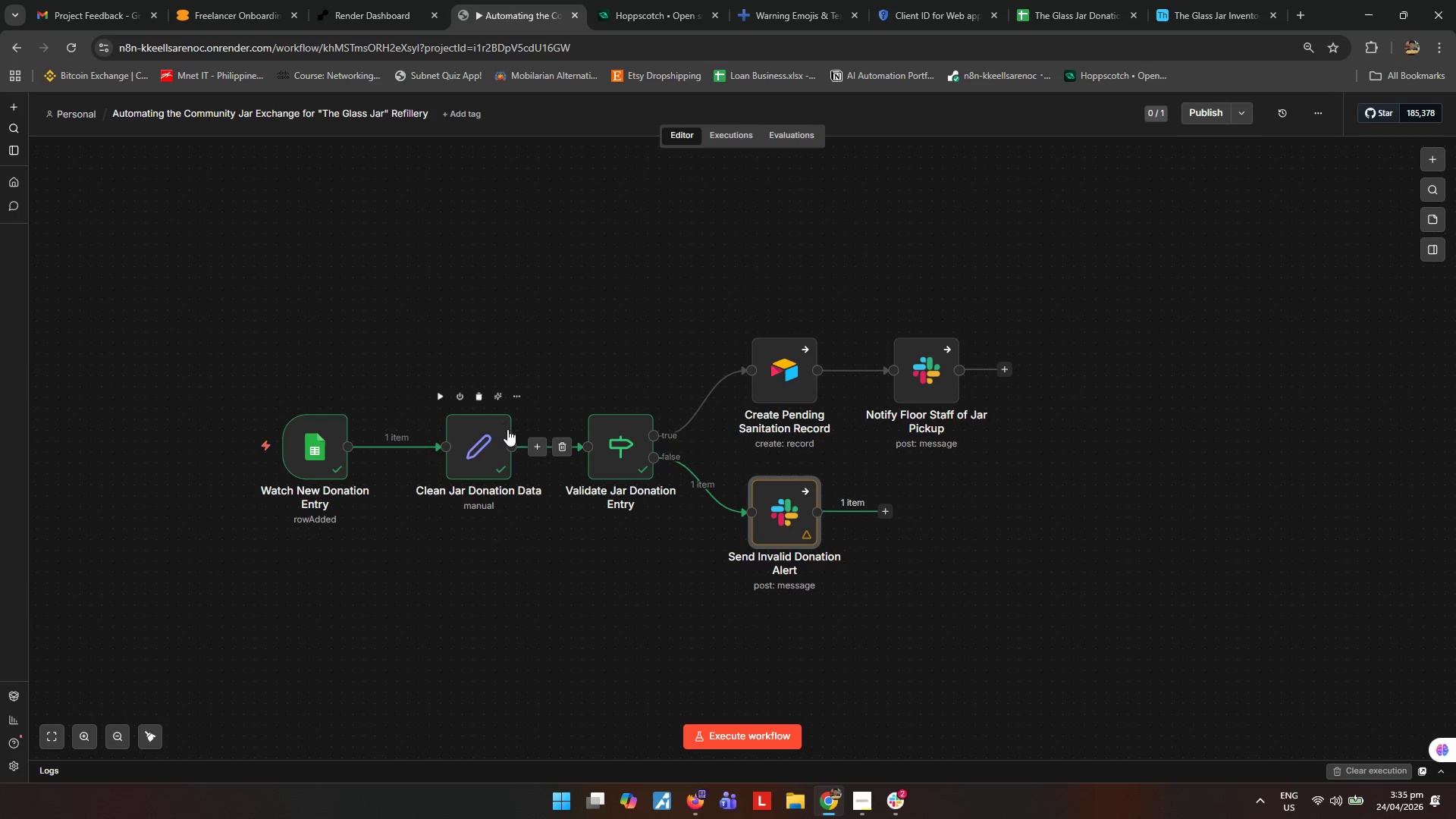 
double_click([493, 444])
 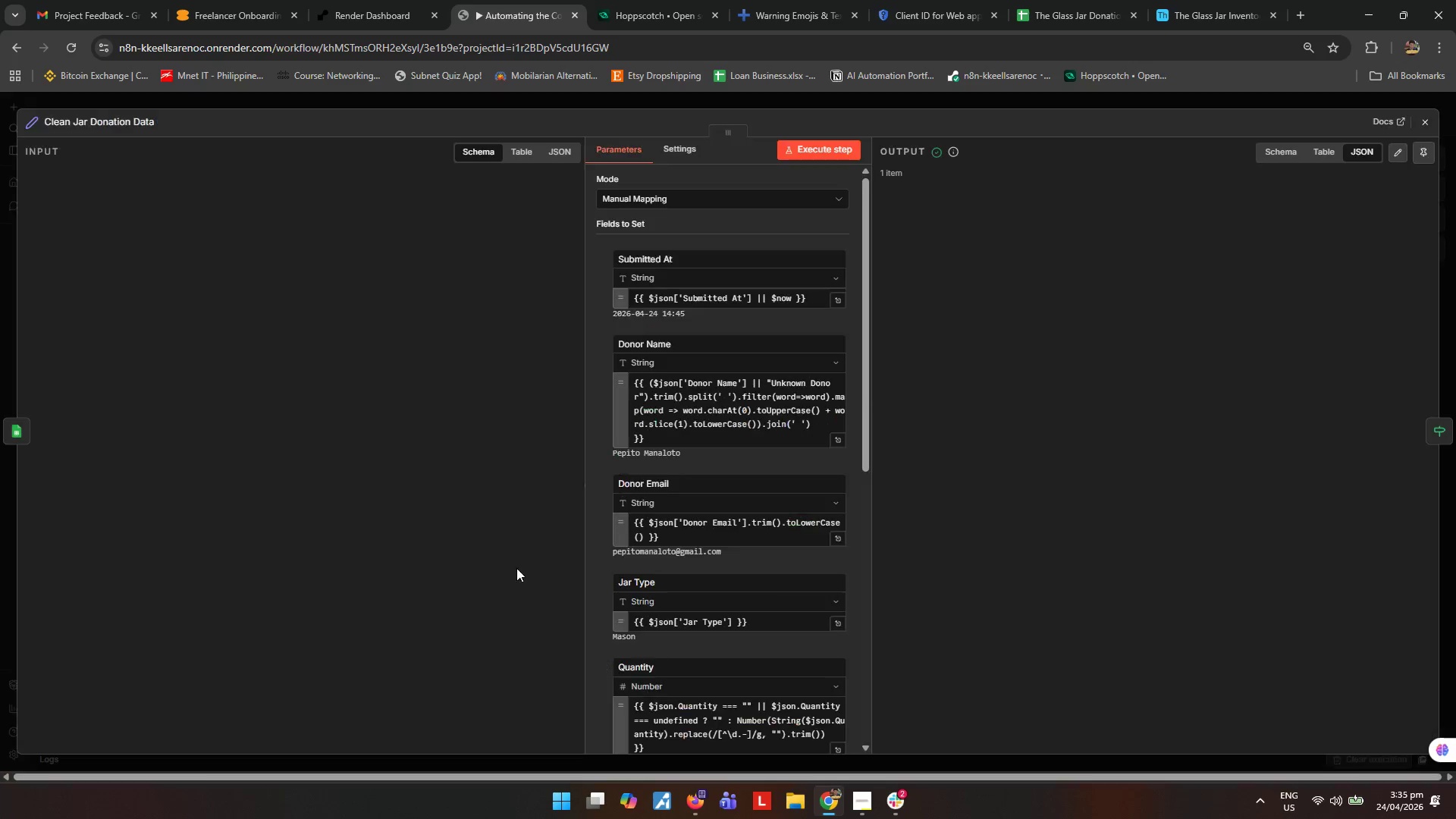 
scroll: coordinate [730, 560], scroll_direction: down, amount: 6.0
 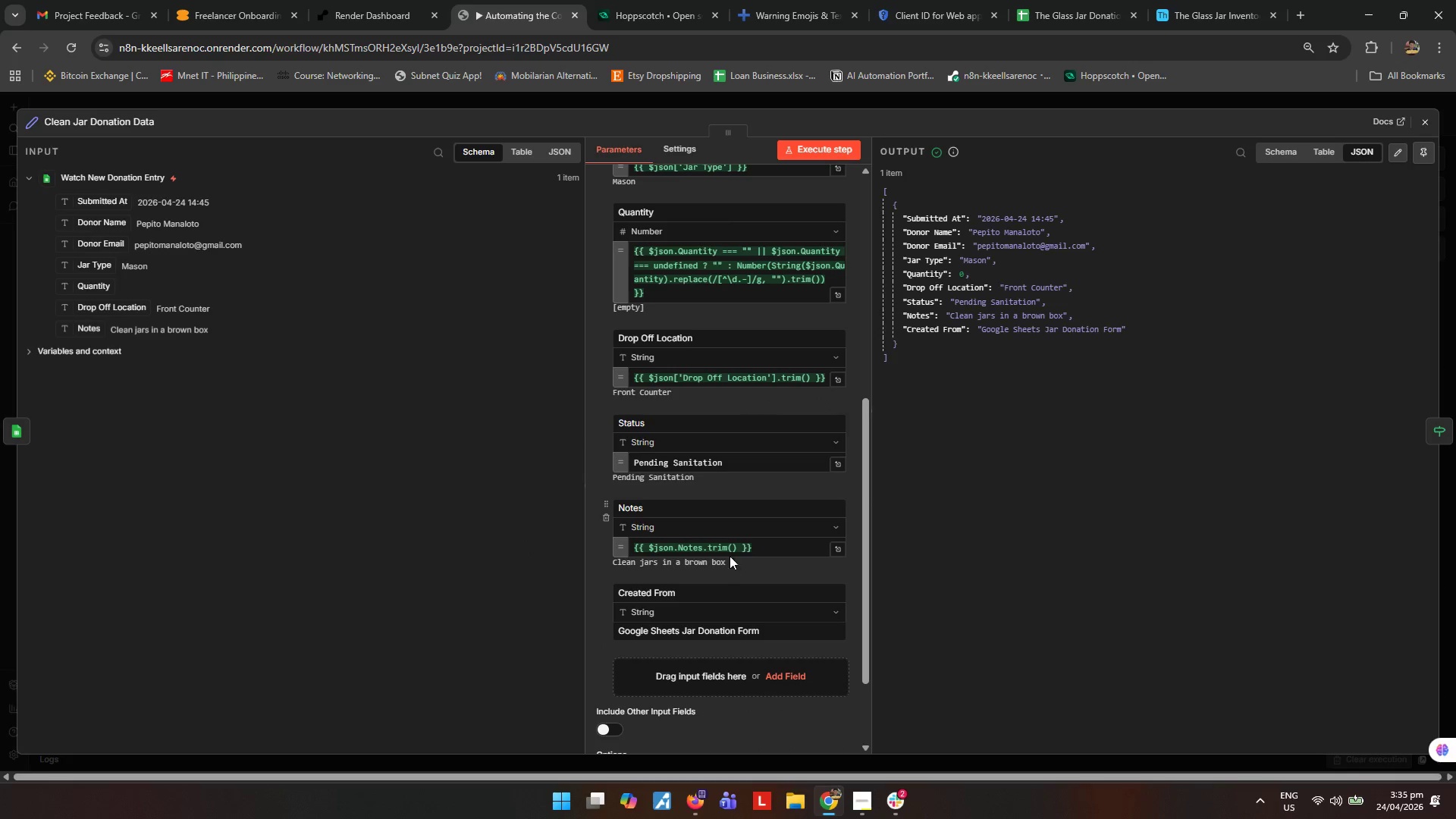 
scroll: coordinate [710, 498], scroll_direction: up, amount: 2.0
 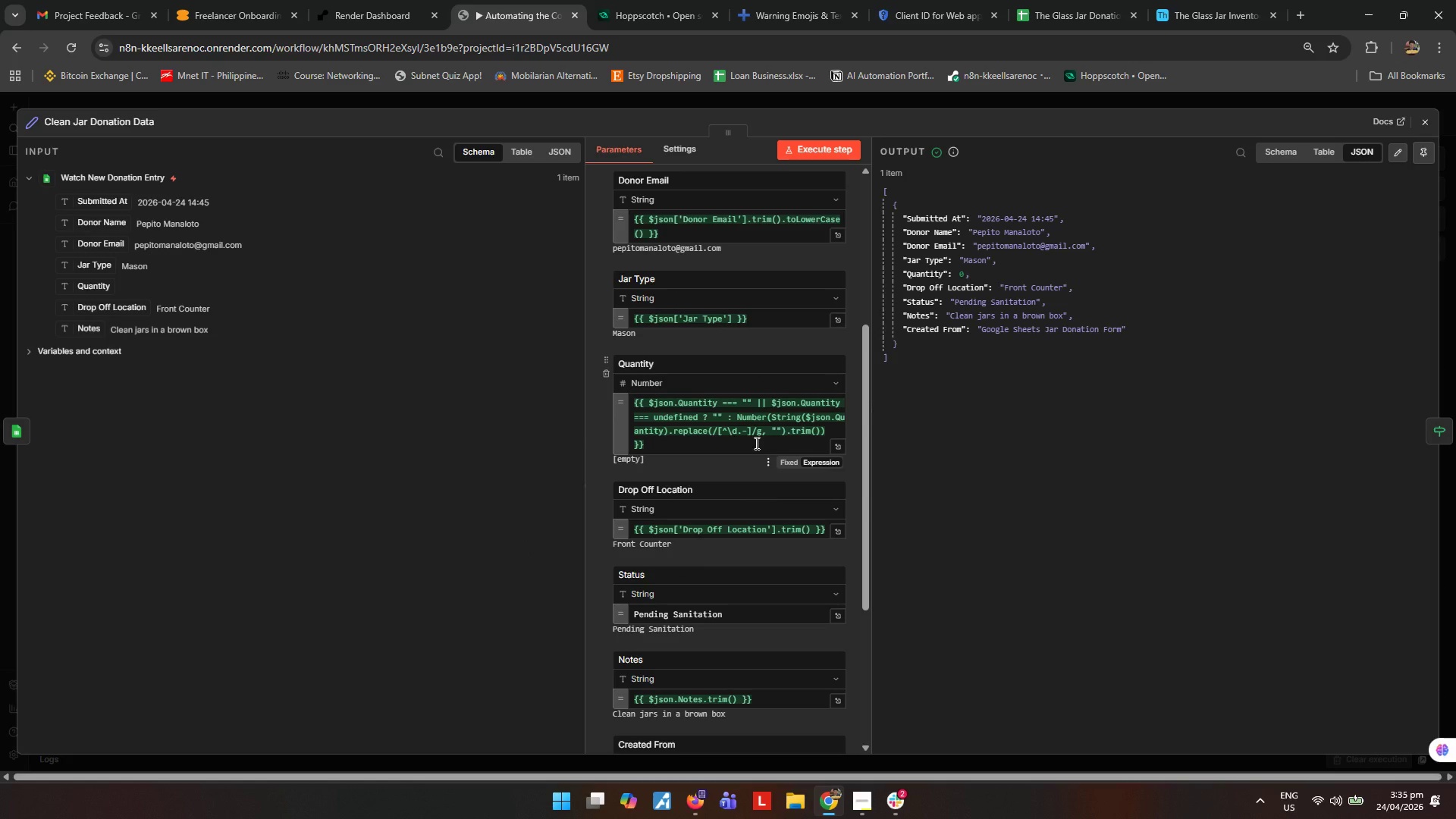 
wait(6.61)
 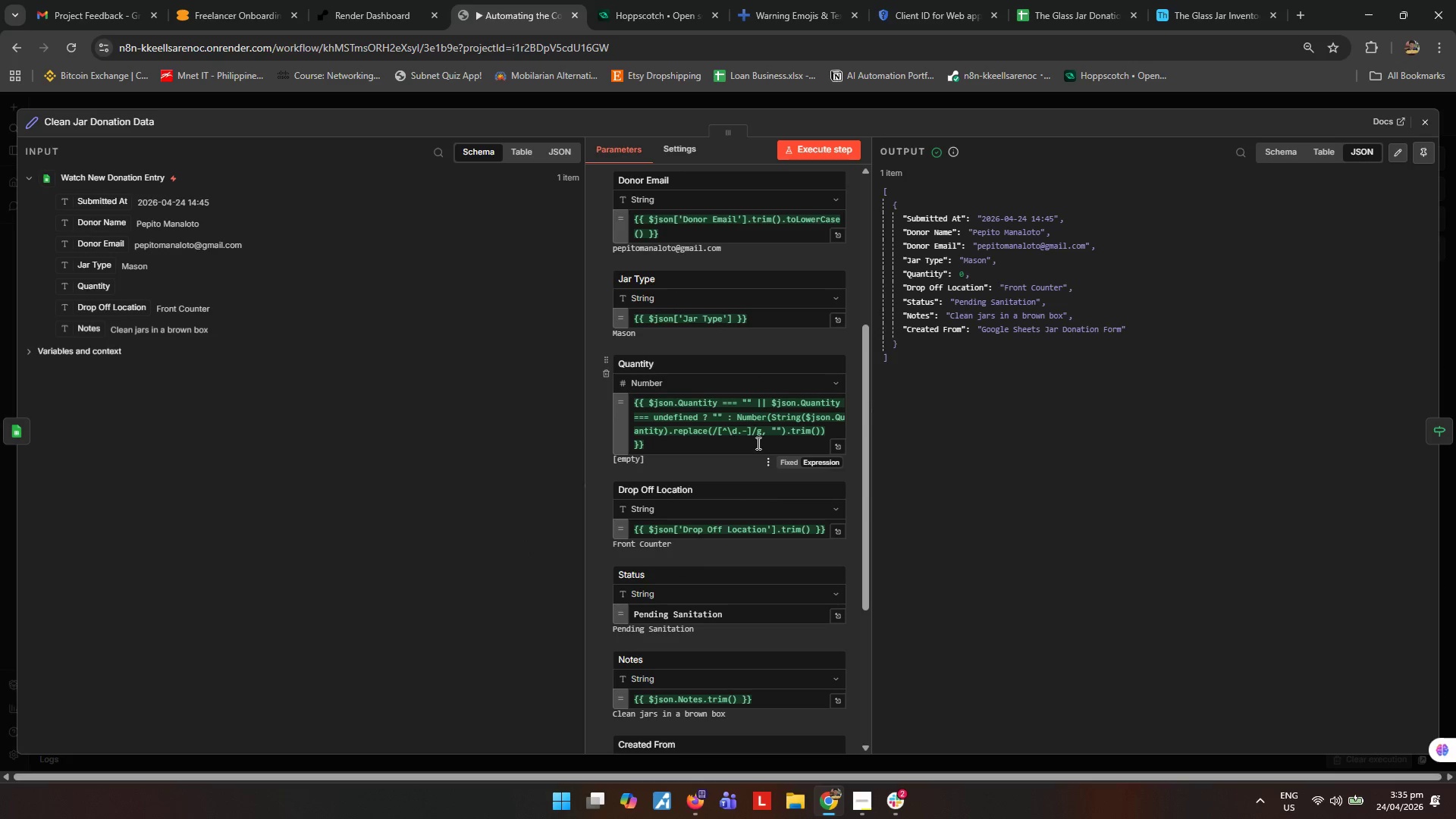 
left_click([840, 447])
 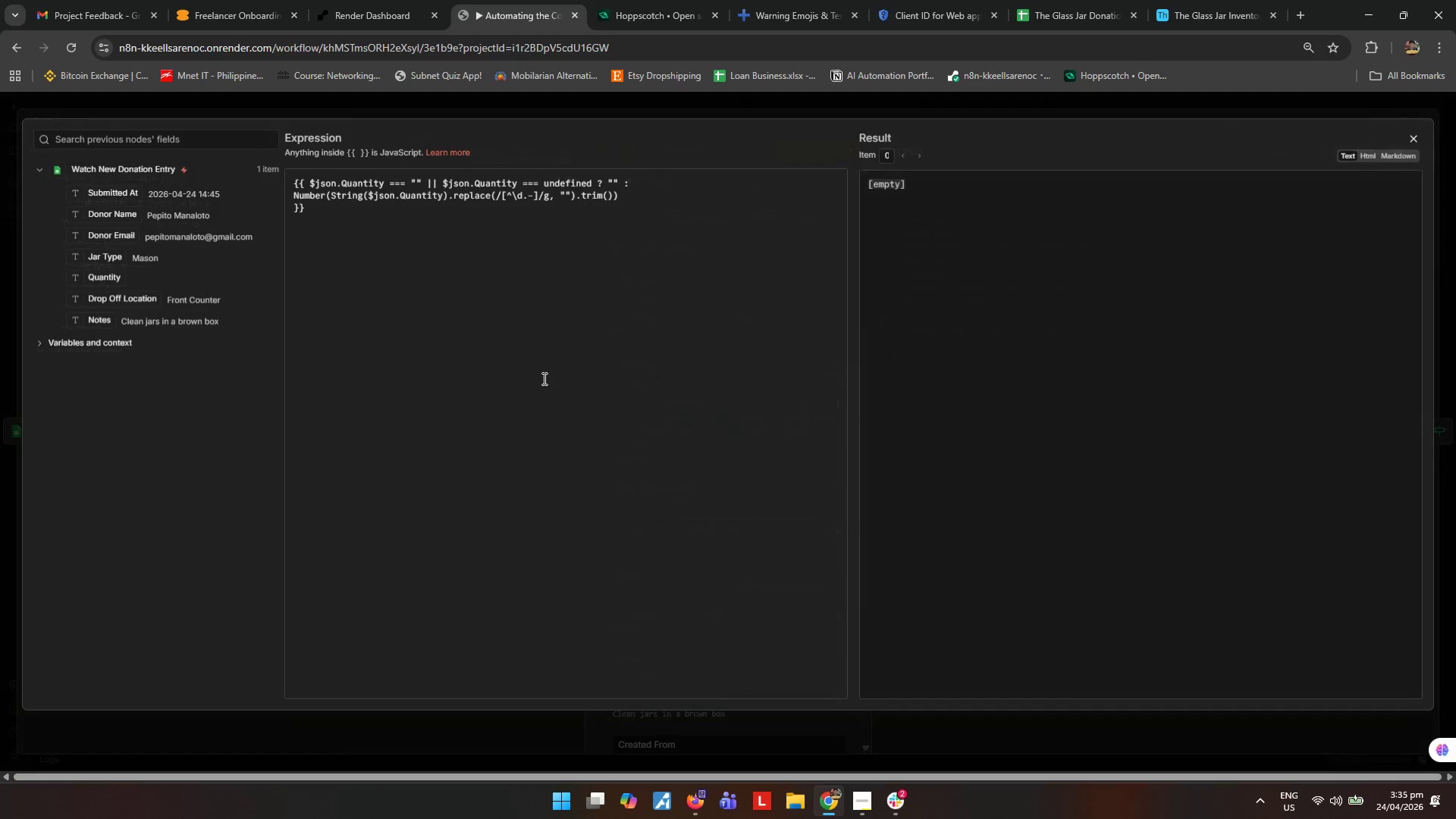 
left_click([504, 246])
 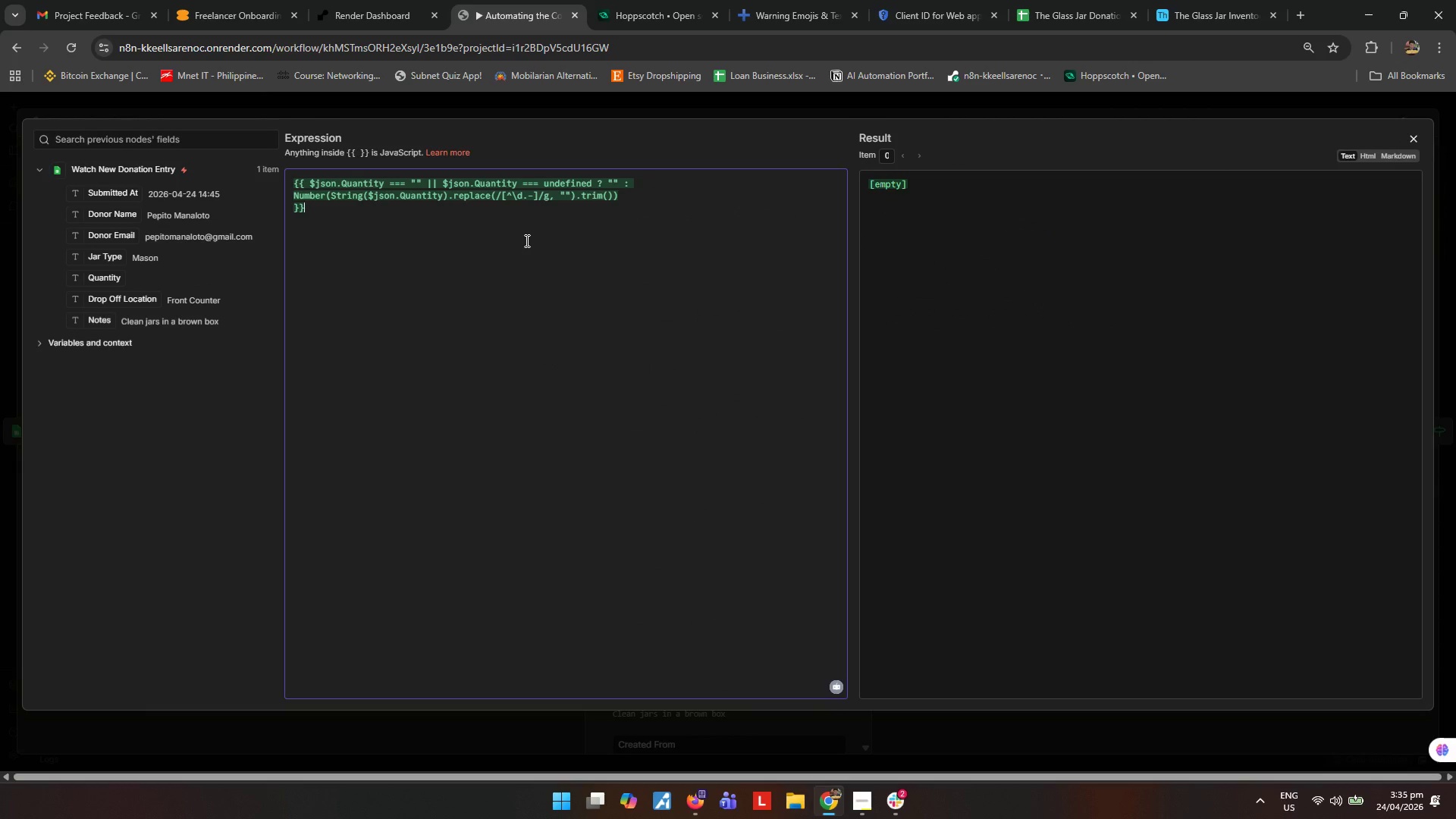 
wait(9.2)
 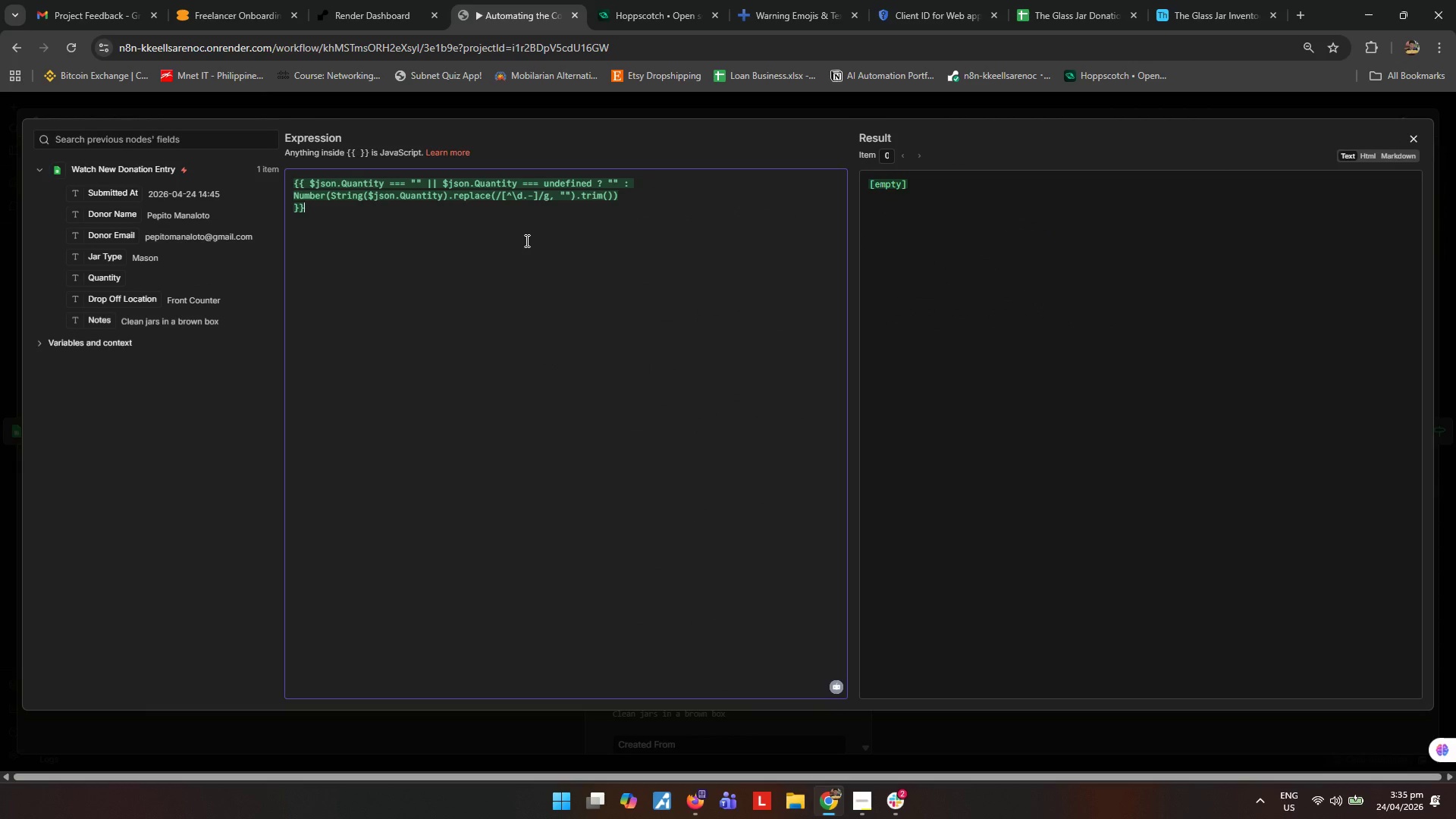 
left_click([1415, 145])
 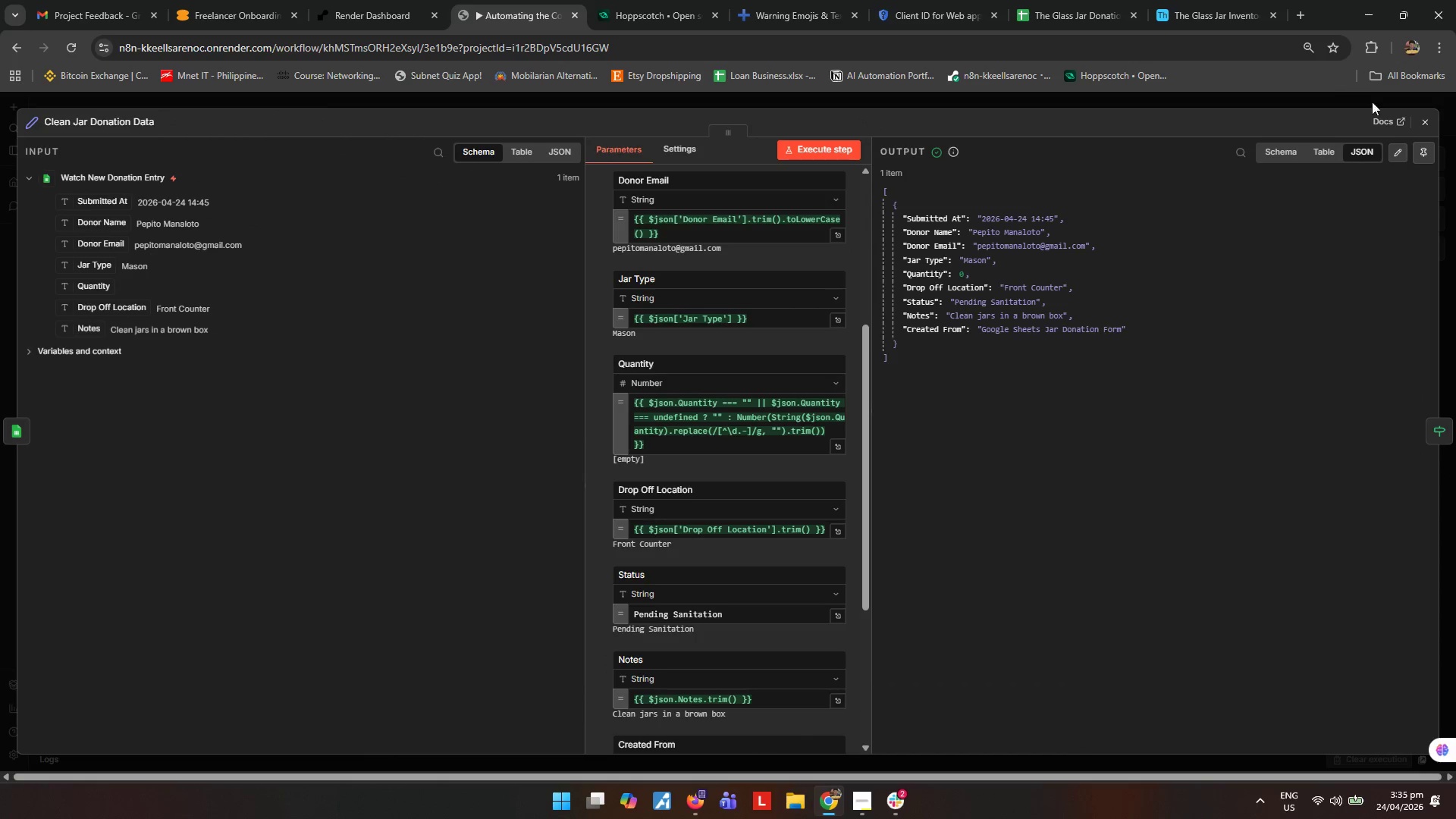 
left_click([1421, 123])
 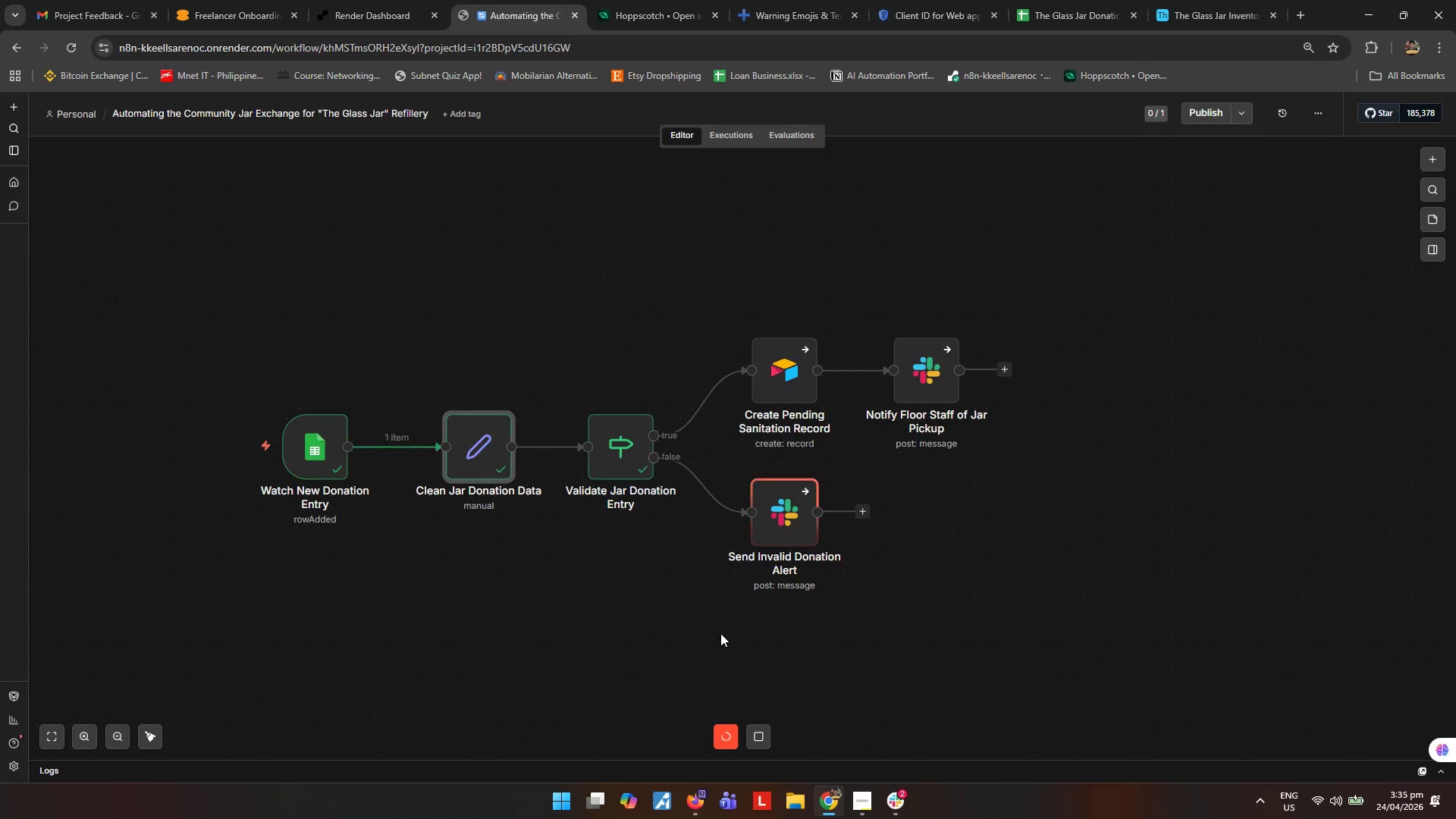 
wait(6.17)
 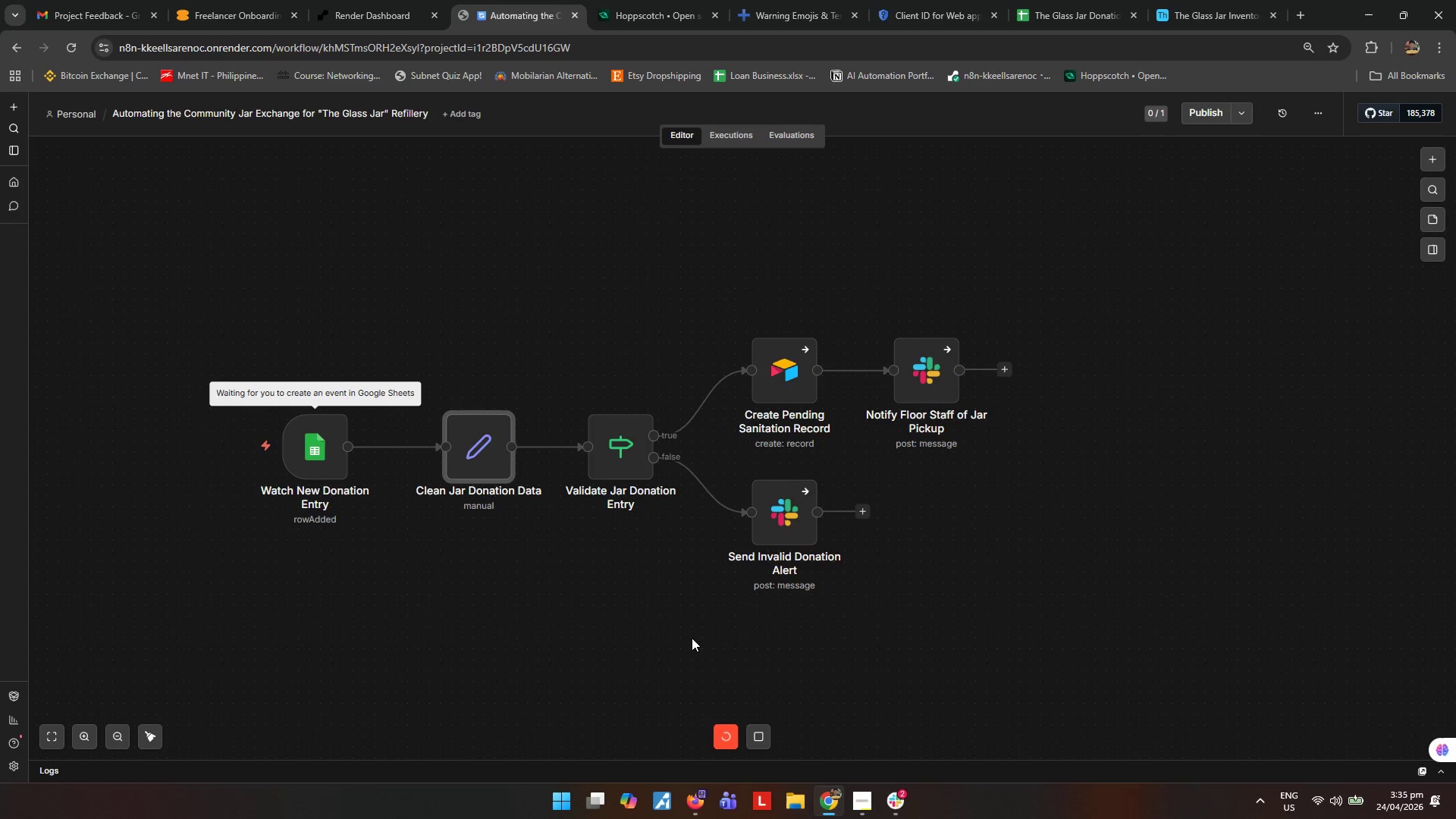 
left_click([899, 801])
 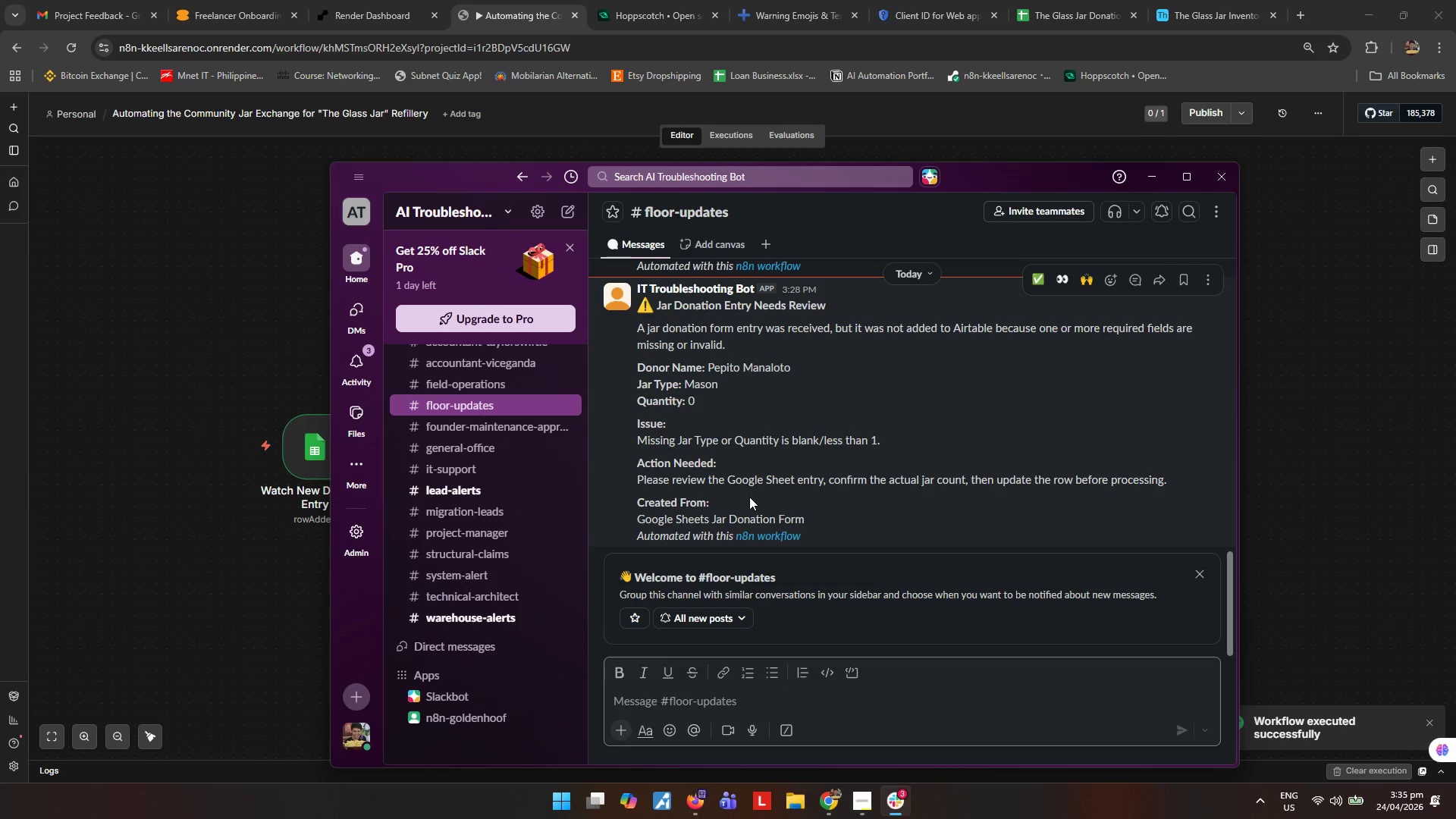 
scroll: coordinate [749, 497], scroll_direction: down, amount: 1.0
 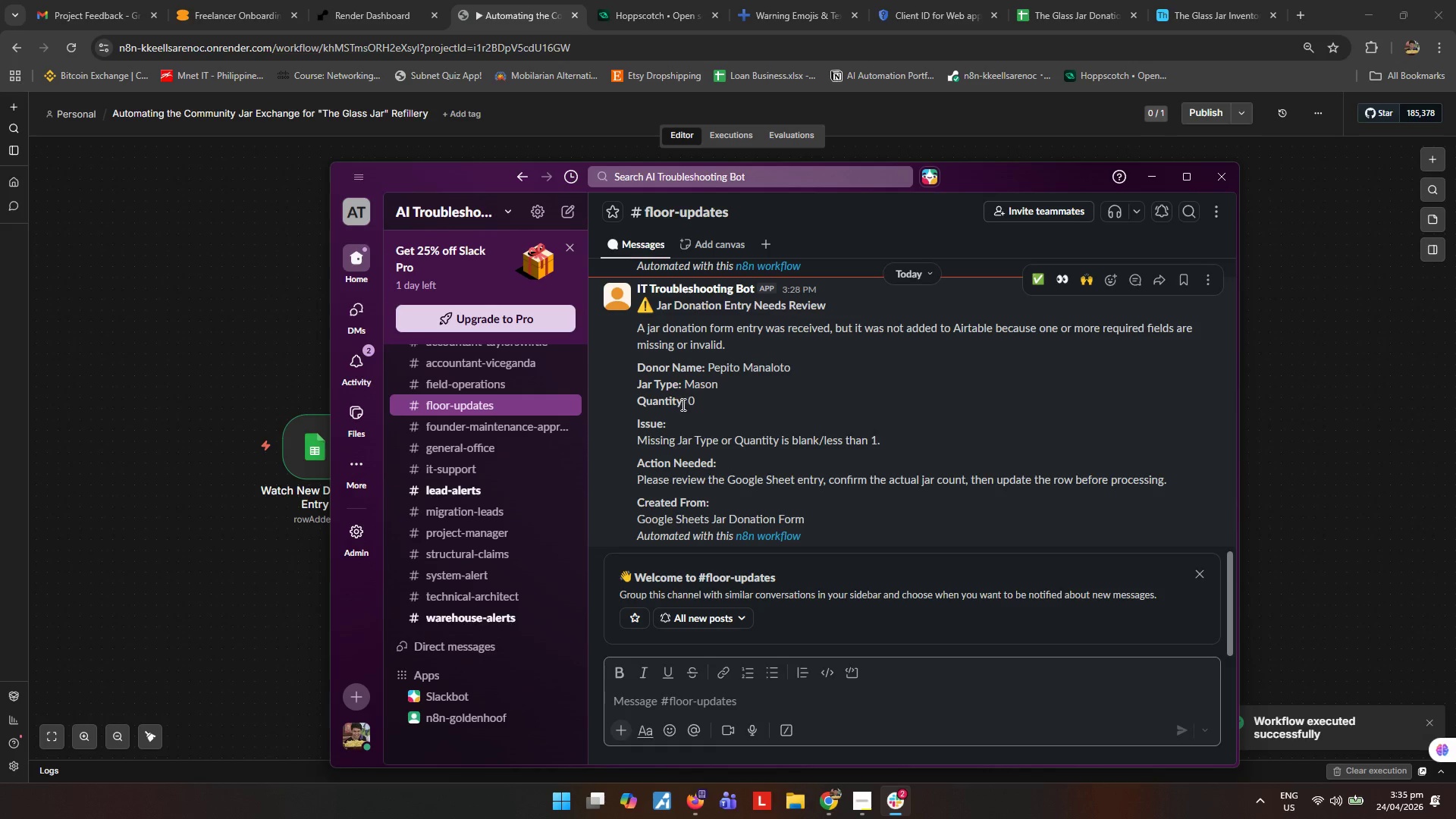 
left_click_drag(start_coordinate=[687, 398], to_coordinate=[698, 402])
 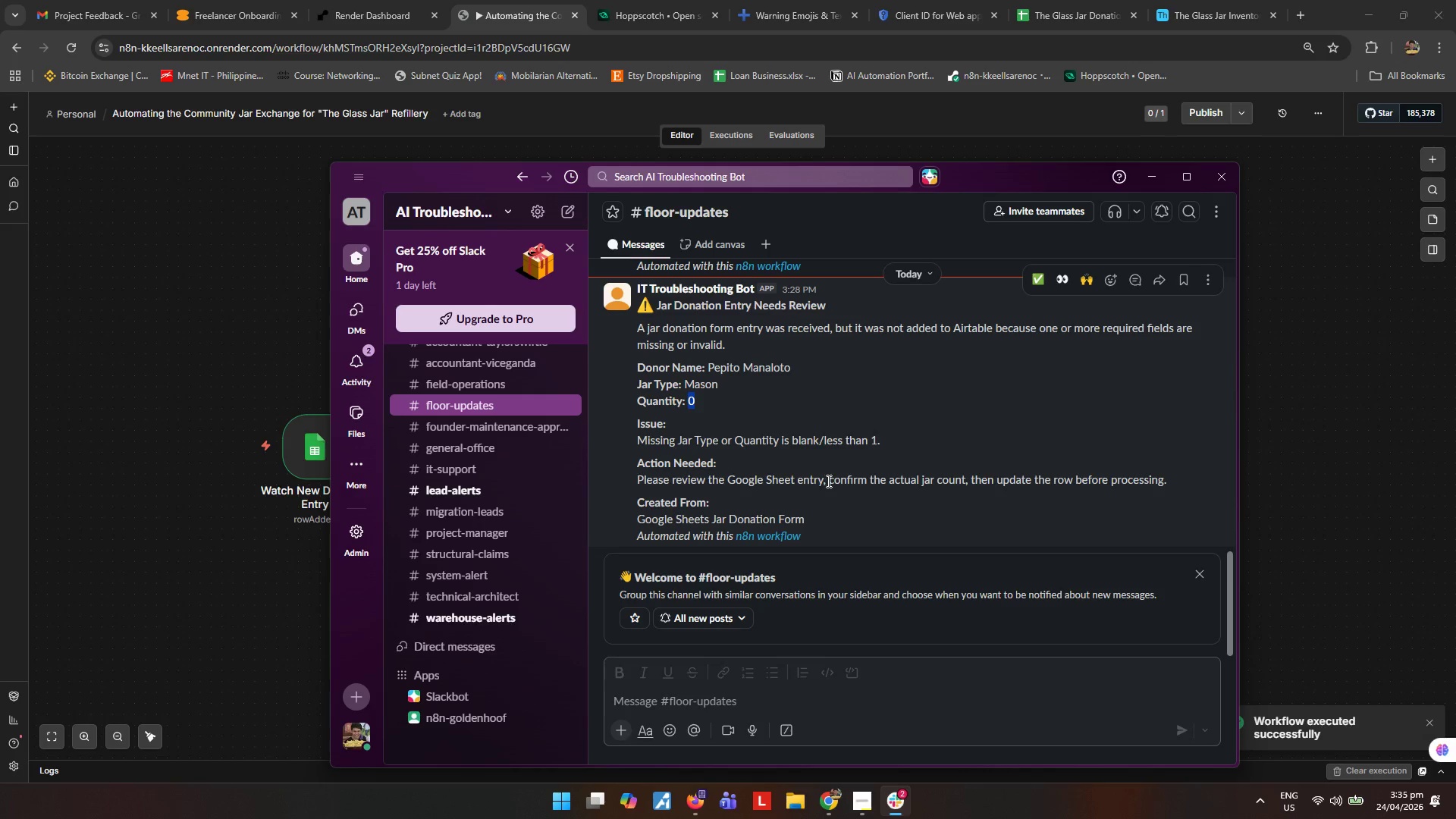 
scroll: coordinate [827, 481], scroll_direction: down, amount: 4.0
 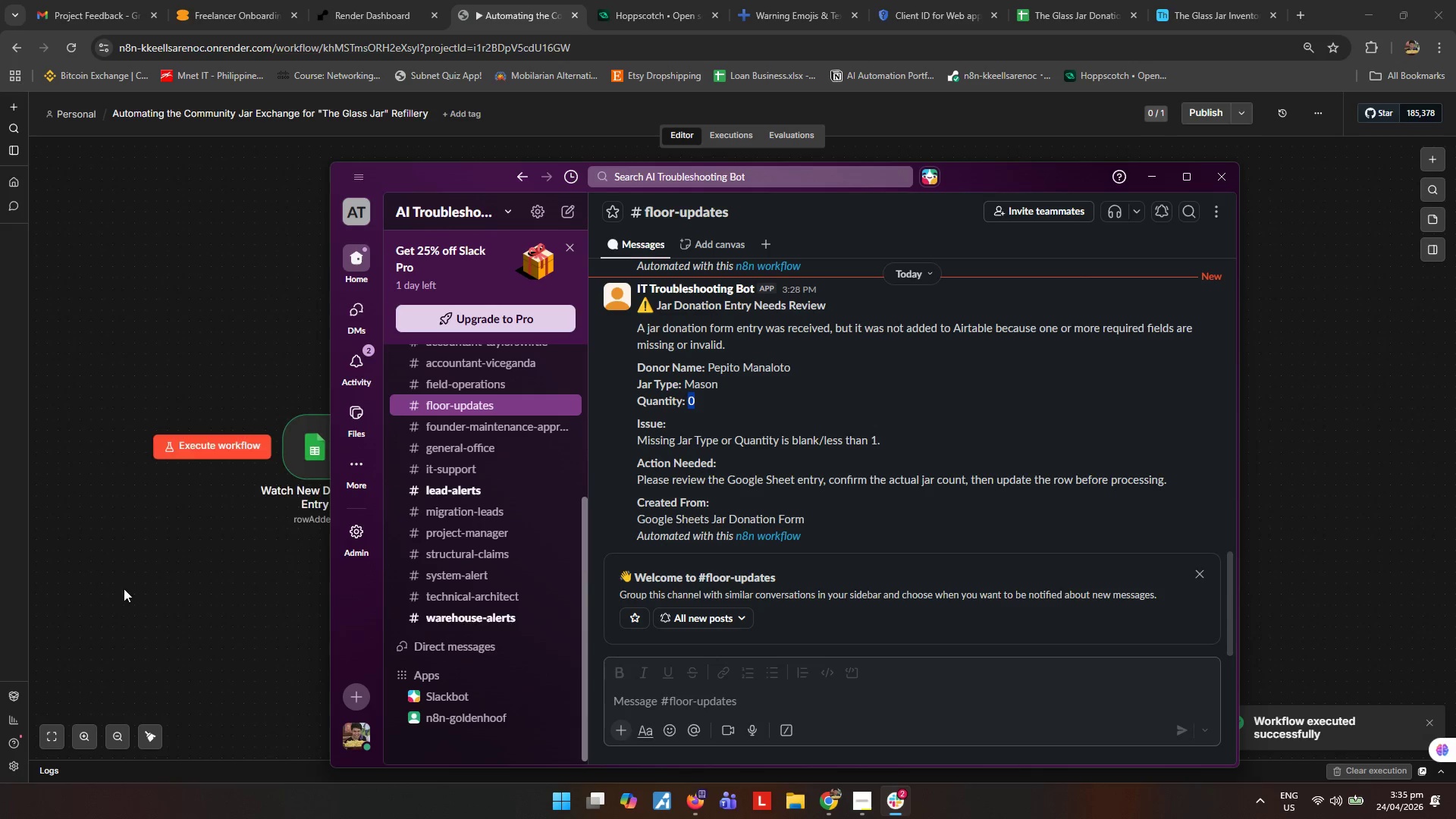 
left_click([162, 597])
 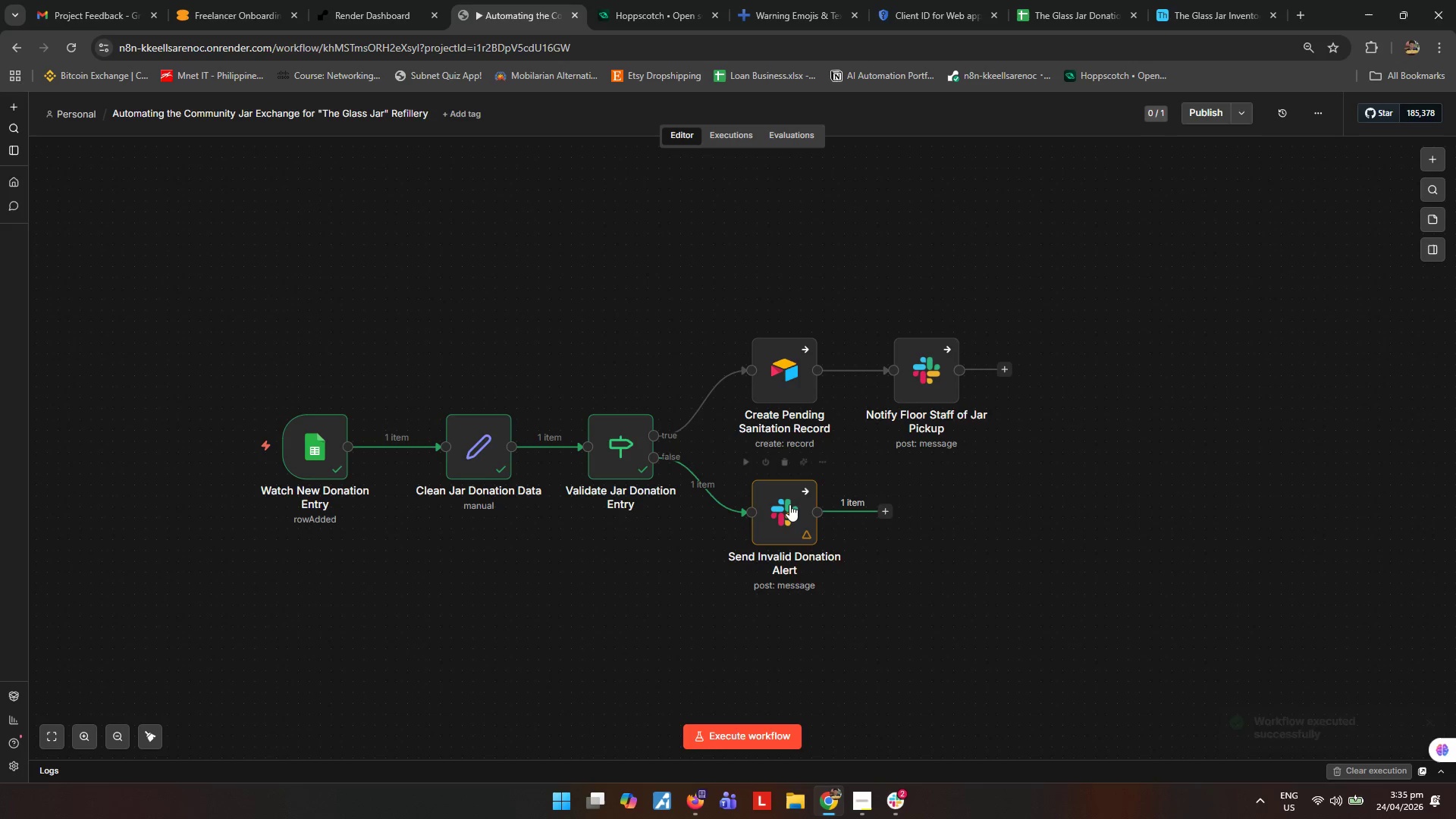 
double_click([789, 504])
 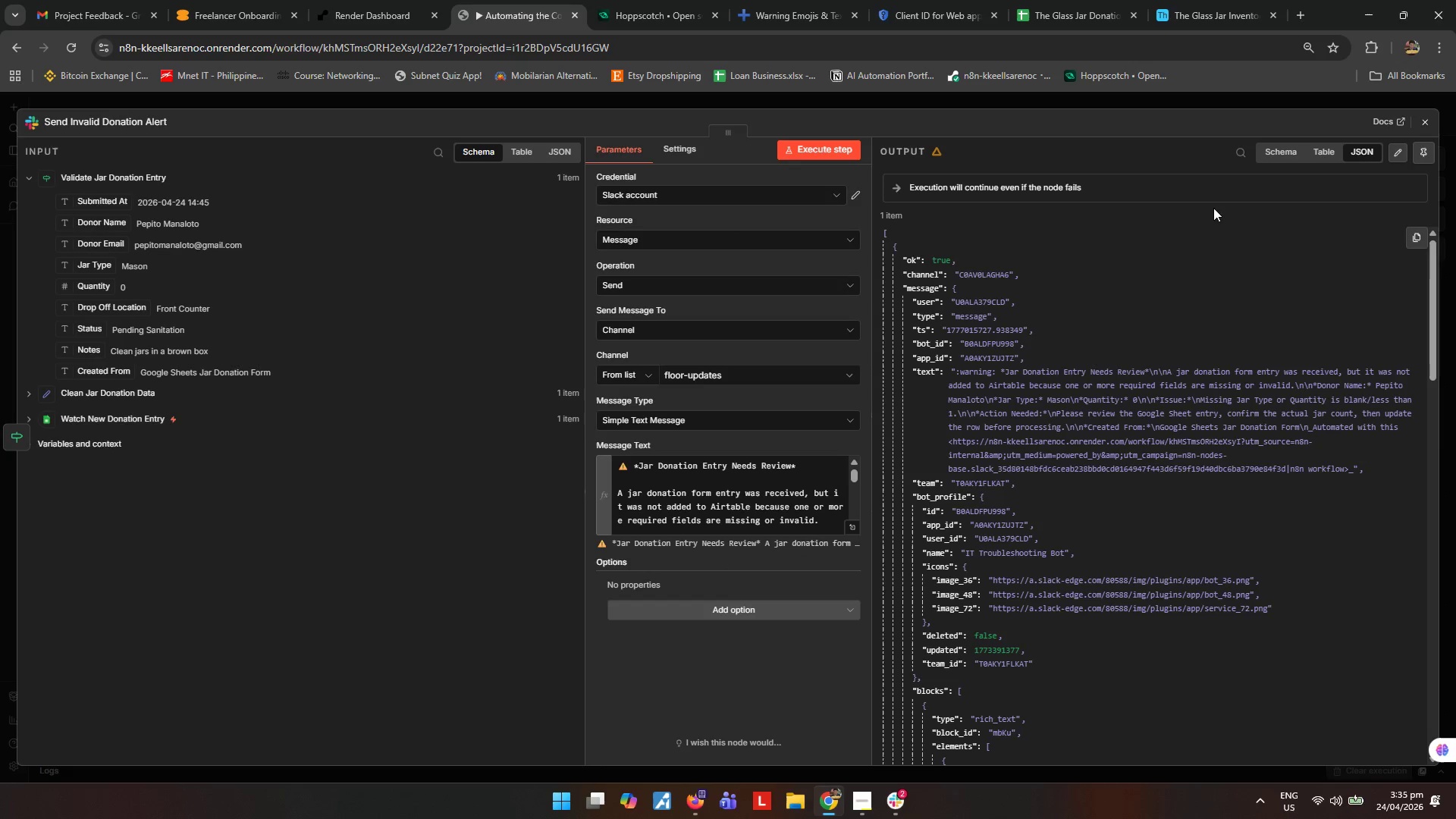 
scroll: coordinate [755, 484], scroll_direction: down, amount: 2.0
 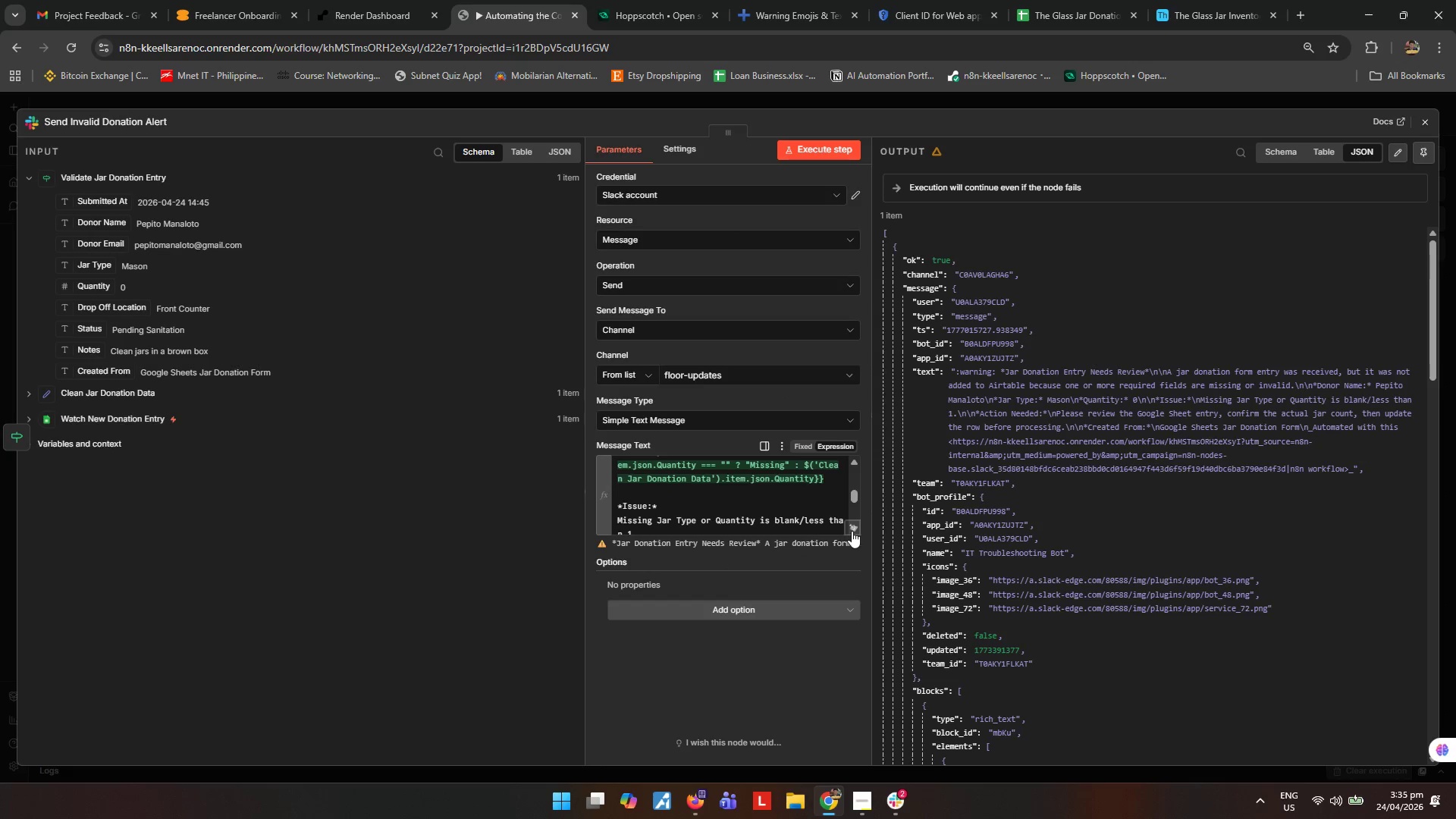 
left_click([852, 531])
 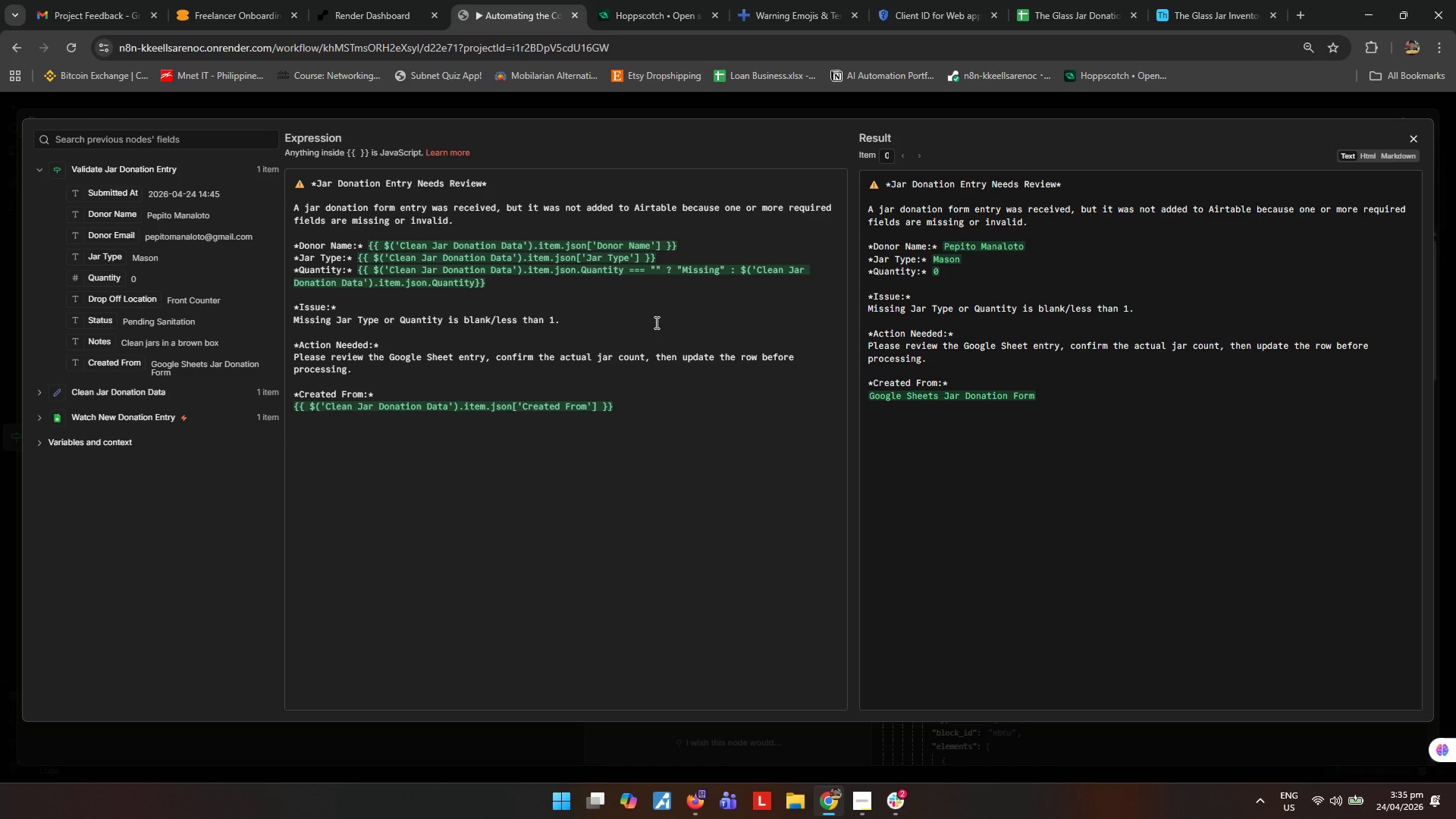 
wait(7.88)
 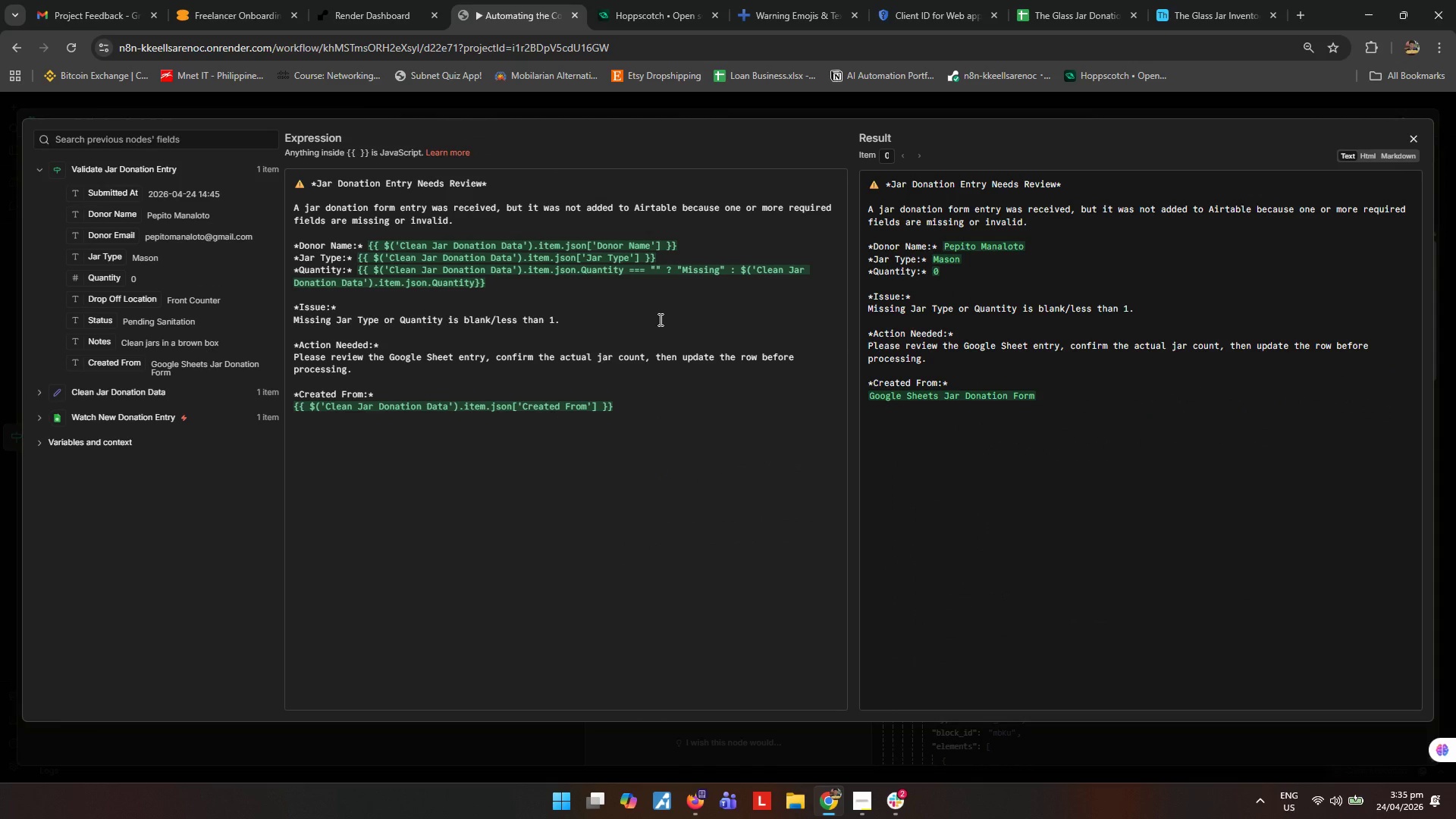 
left_click([1419, 138])
 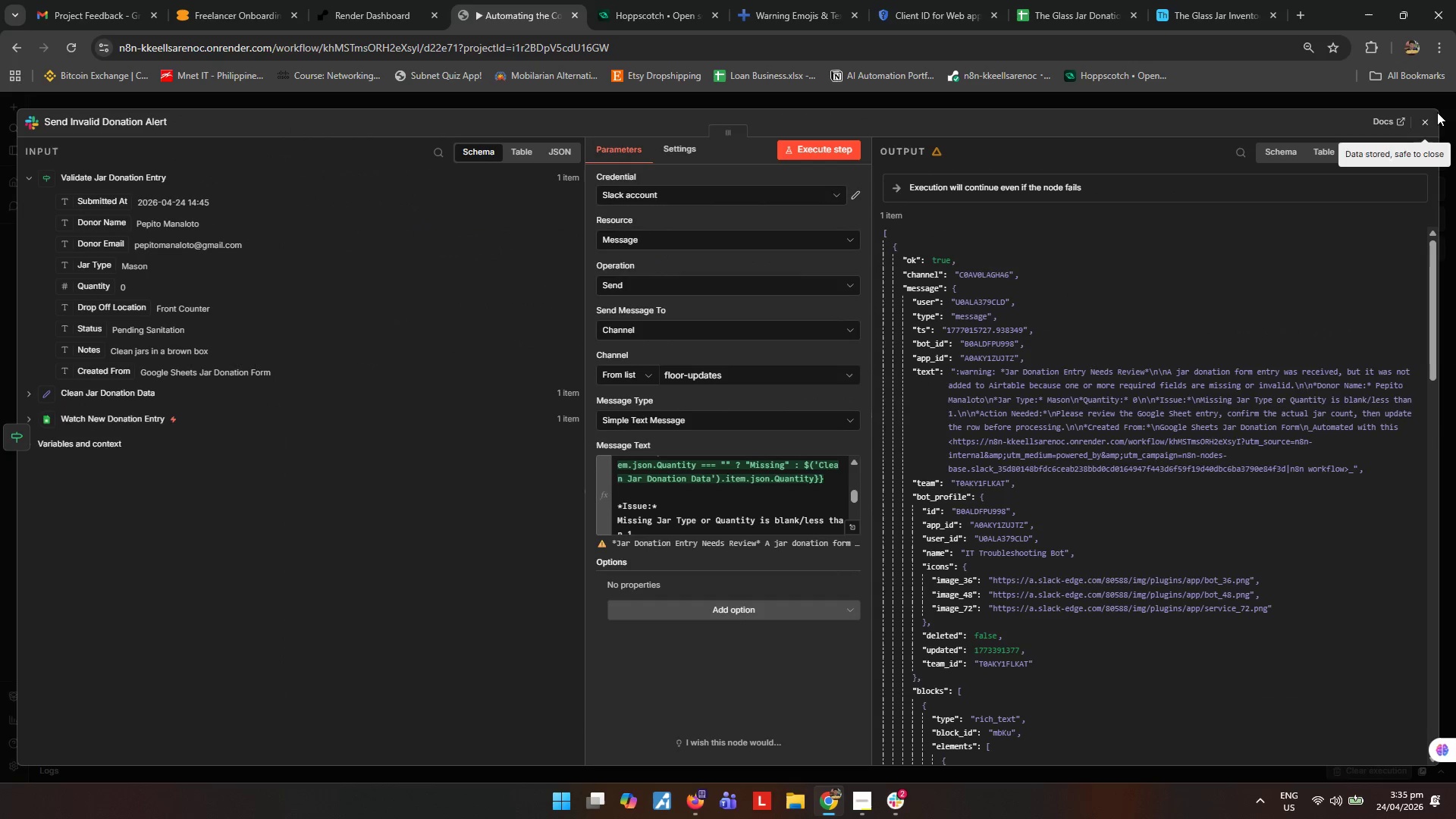 
left_click([1429, 124])
 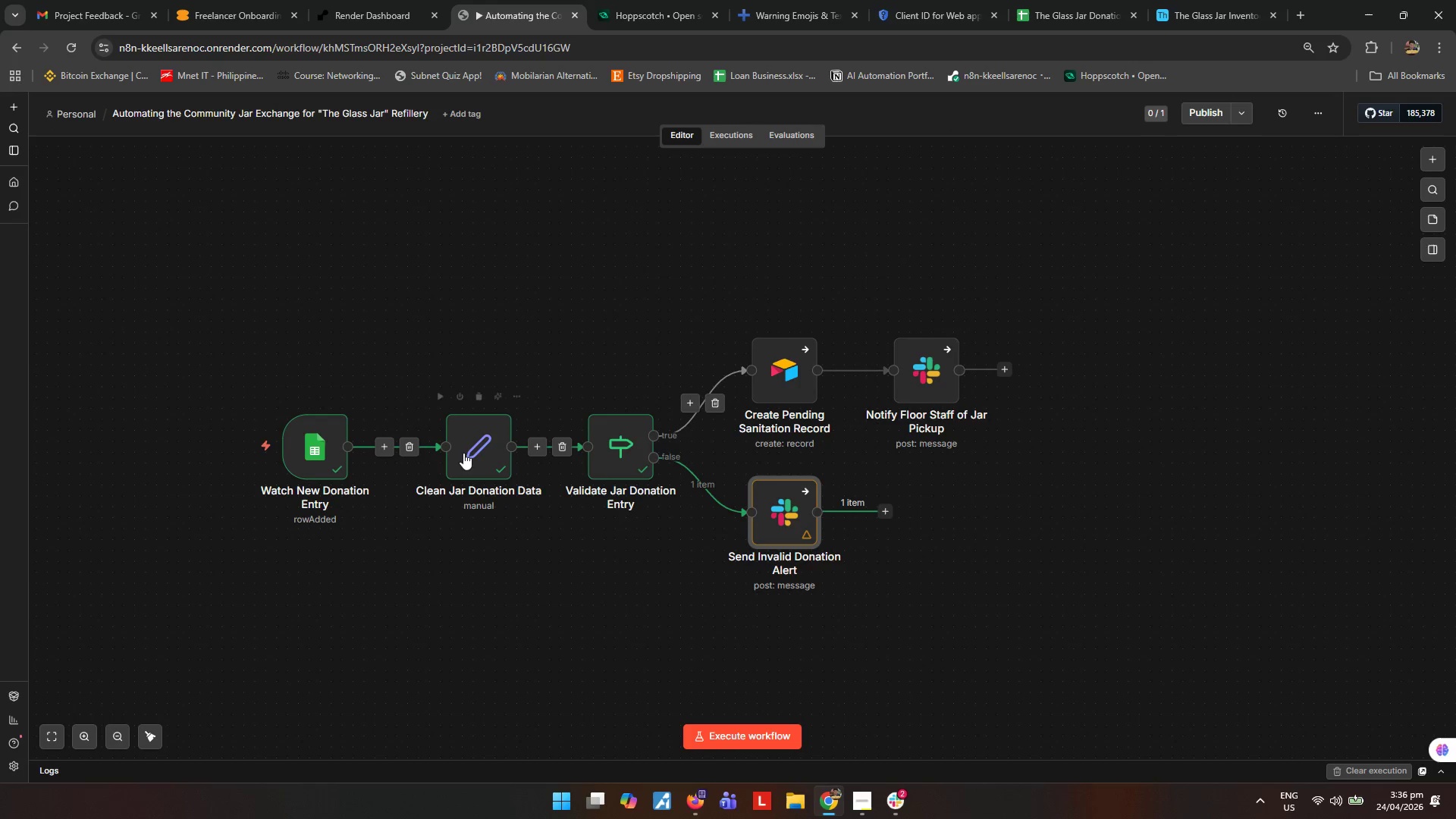 
double_click([466, 453])
 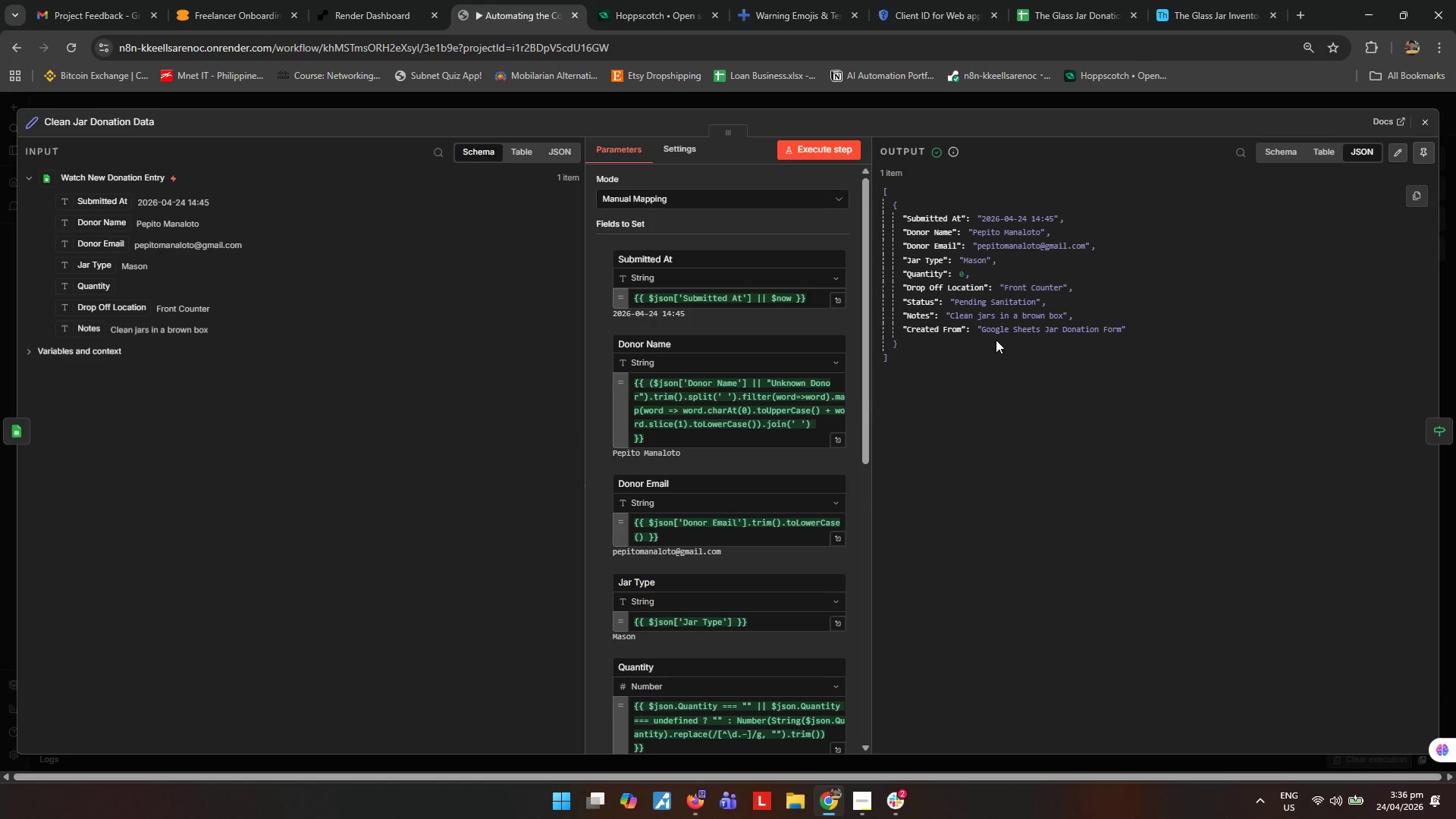 
left_click([1420, 124])
 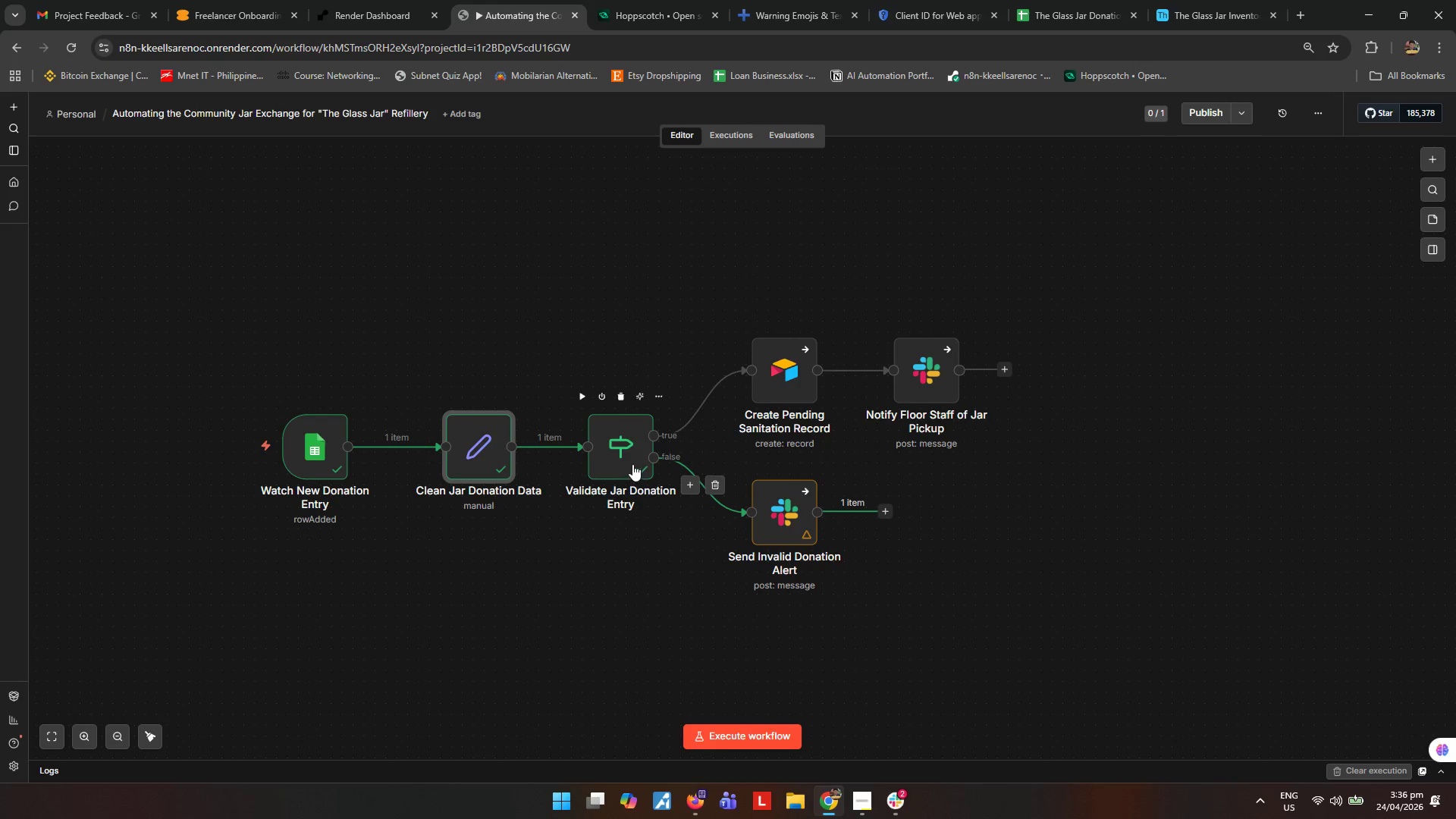 
double_click([629, 461])
 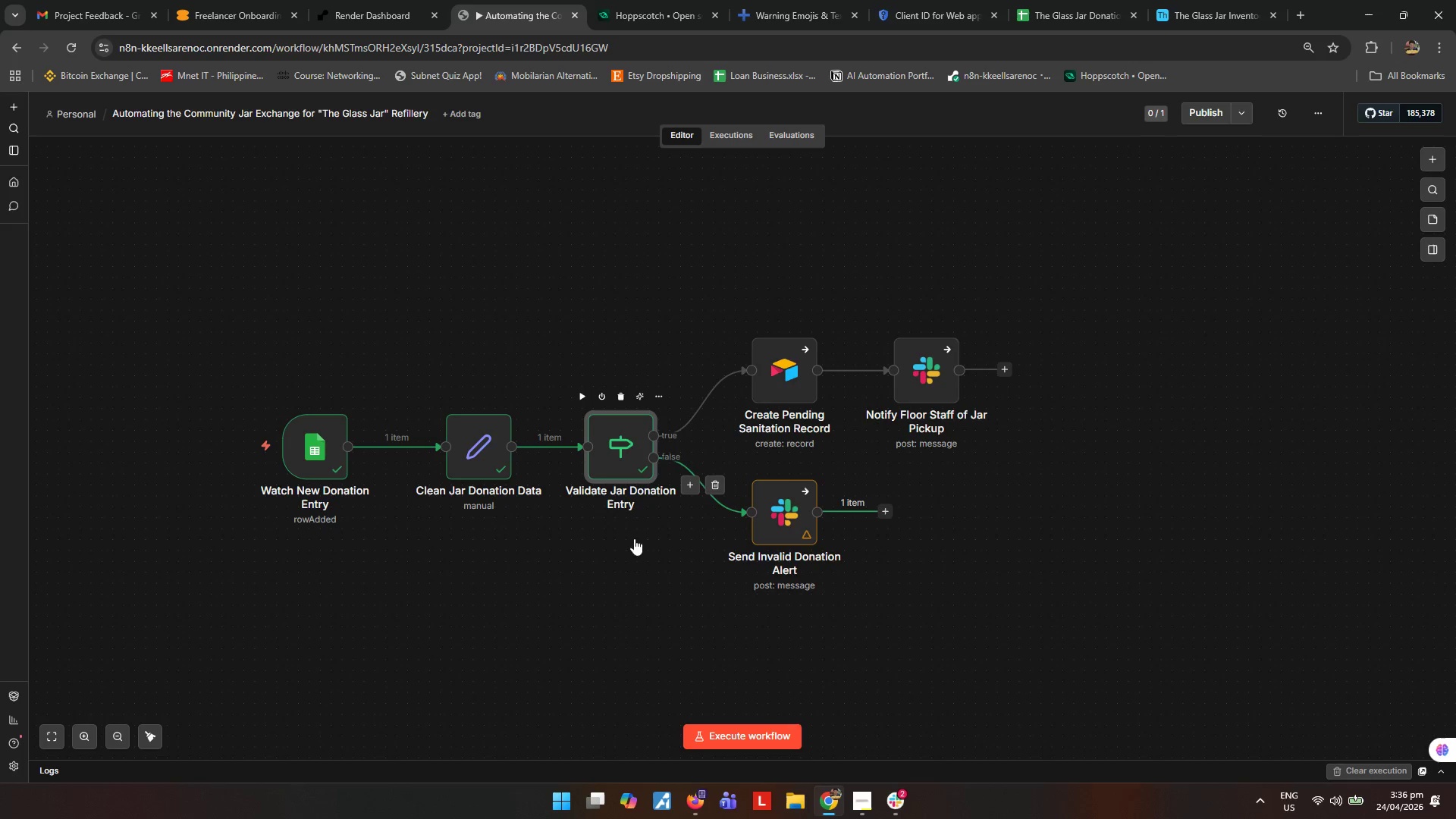 
mouse_move([659, 564])
 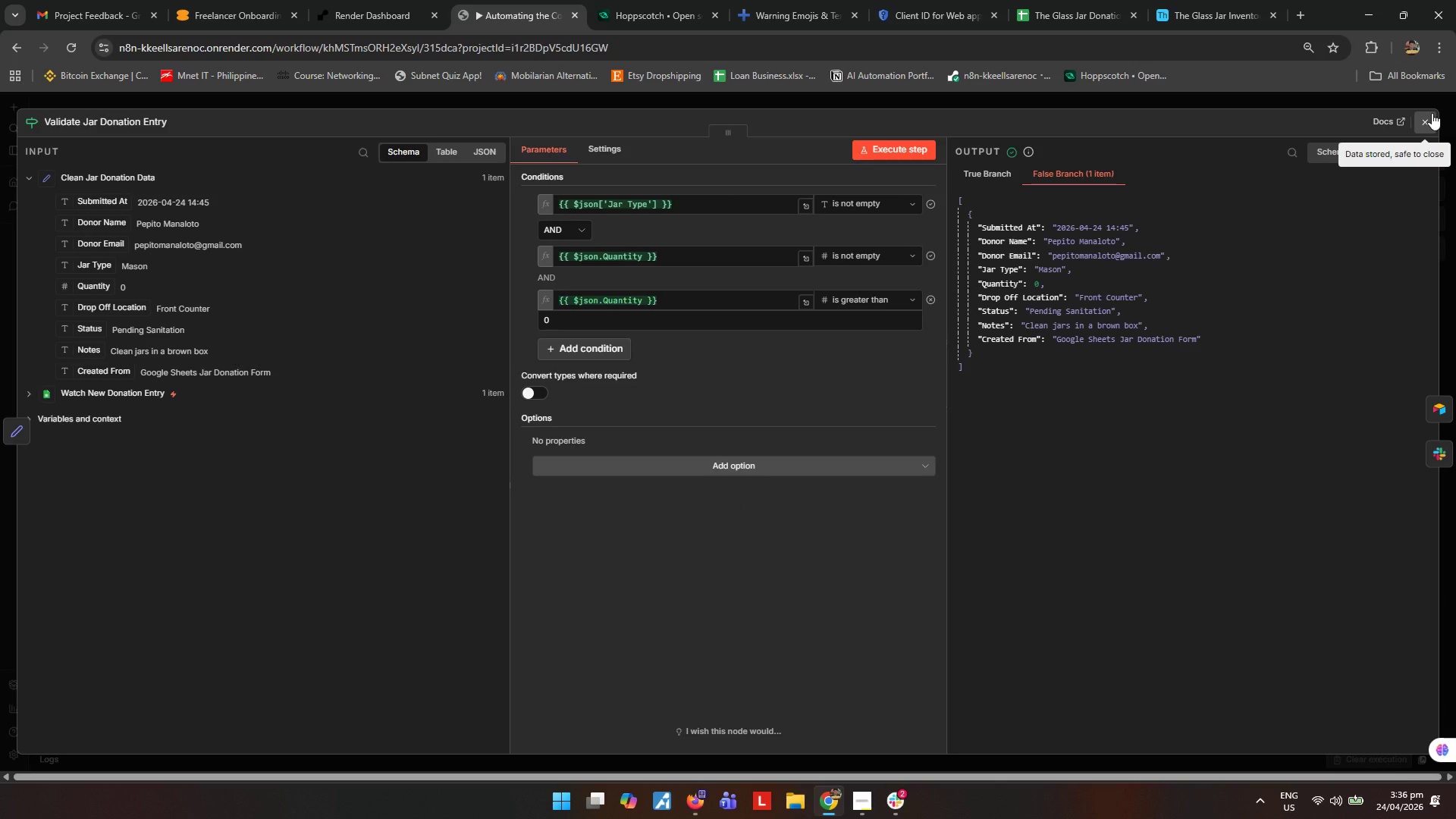 
left_click([1432, 113])
 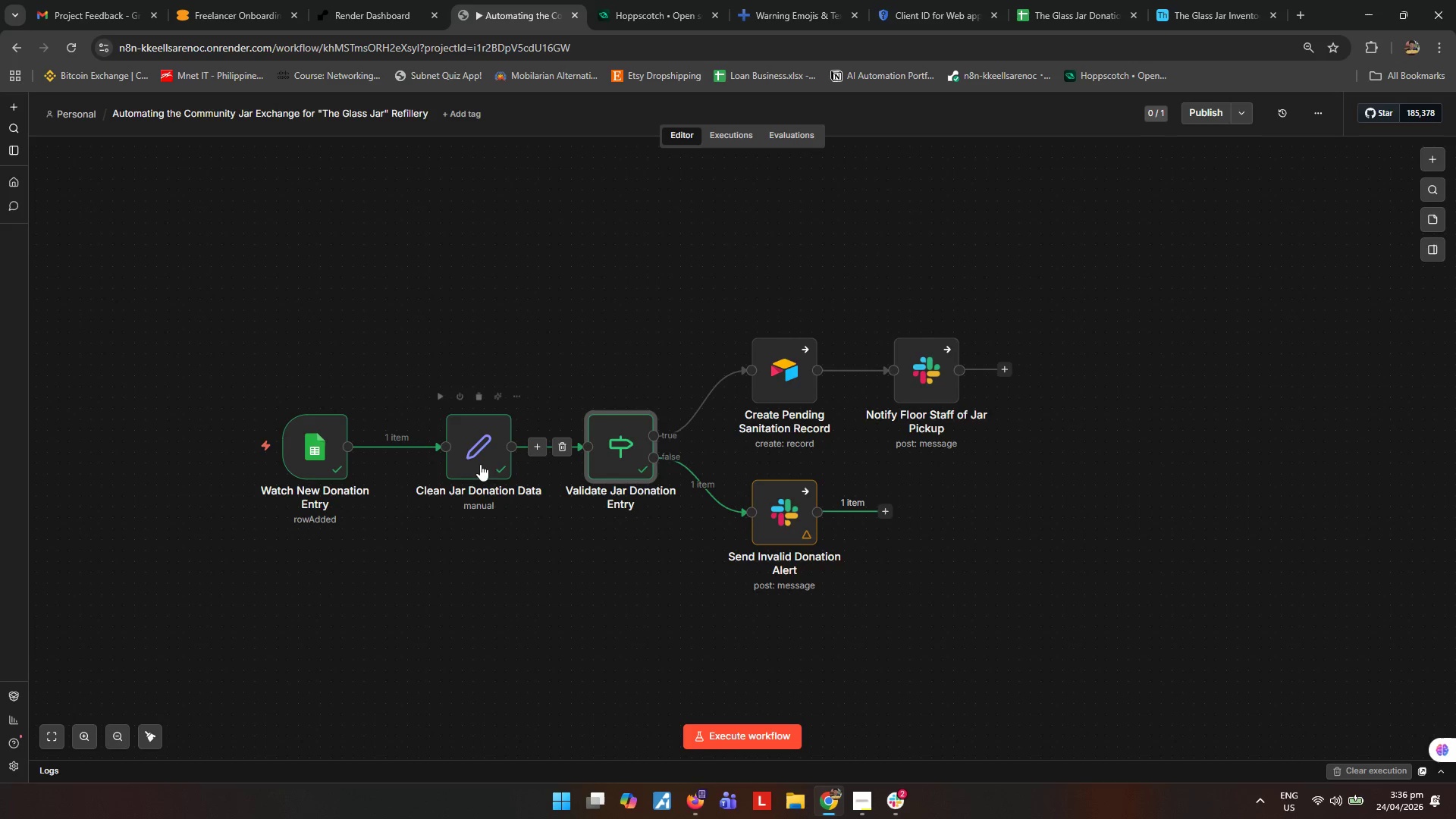 
double_click([476, 461])
 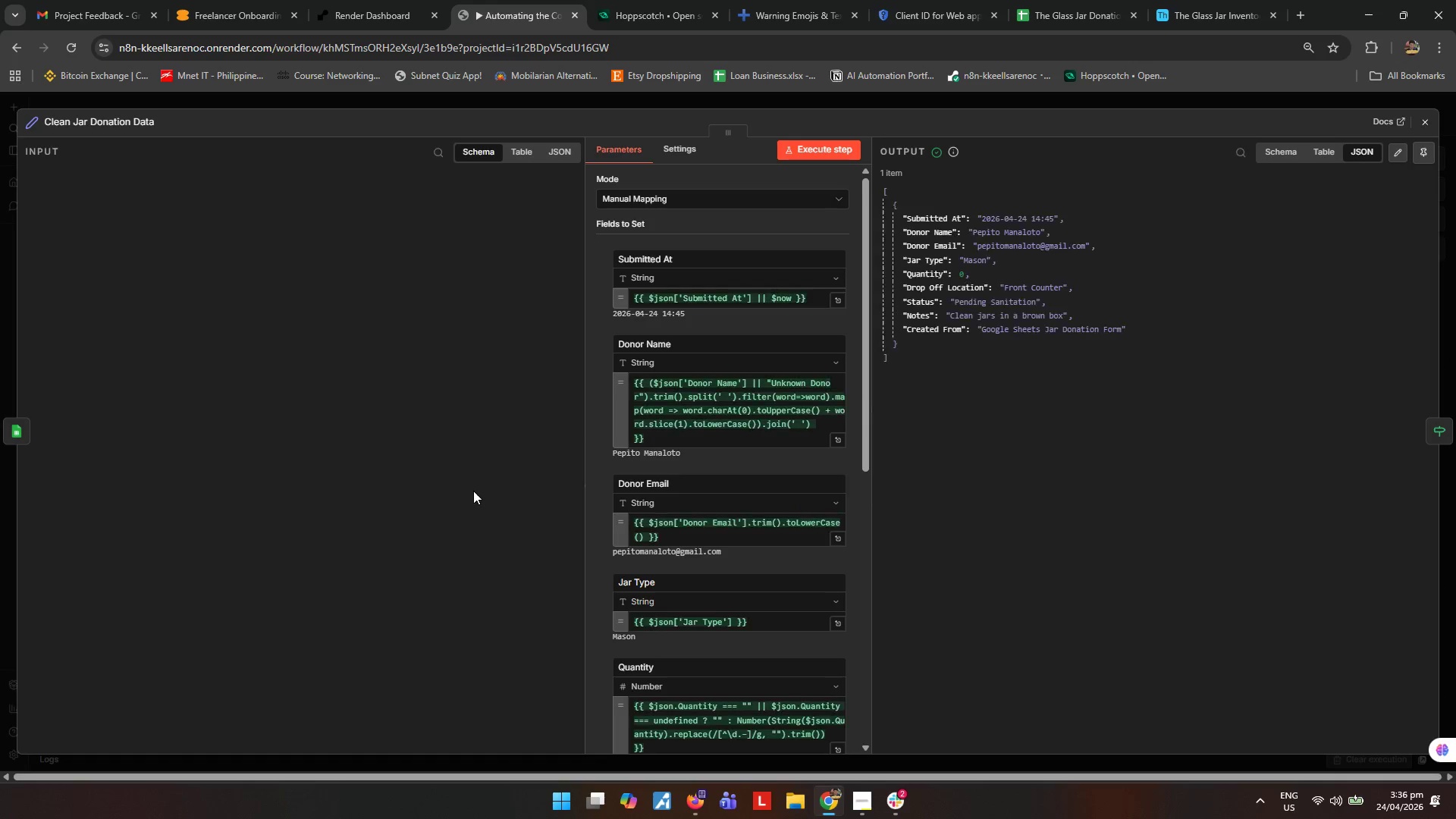 
scroll: coordinate [707, 585], scroll_direction: down, amount: 7.0
 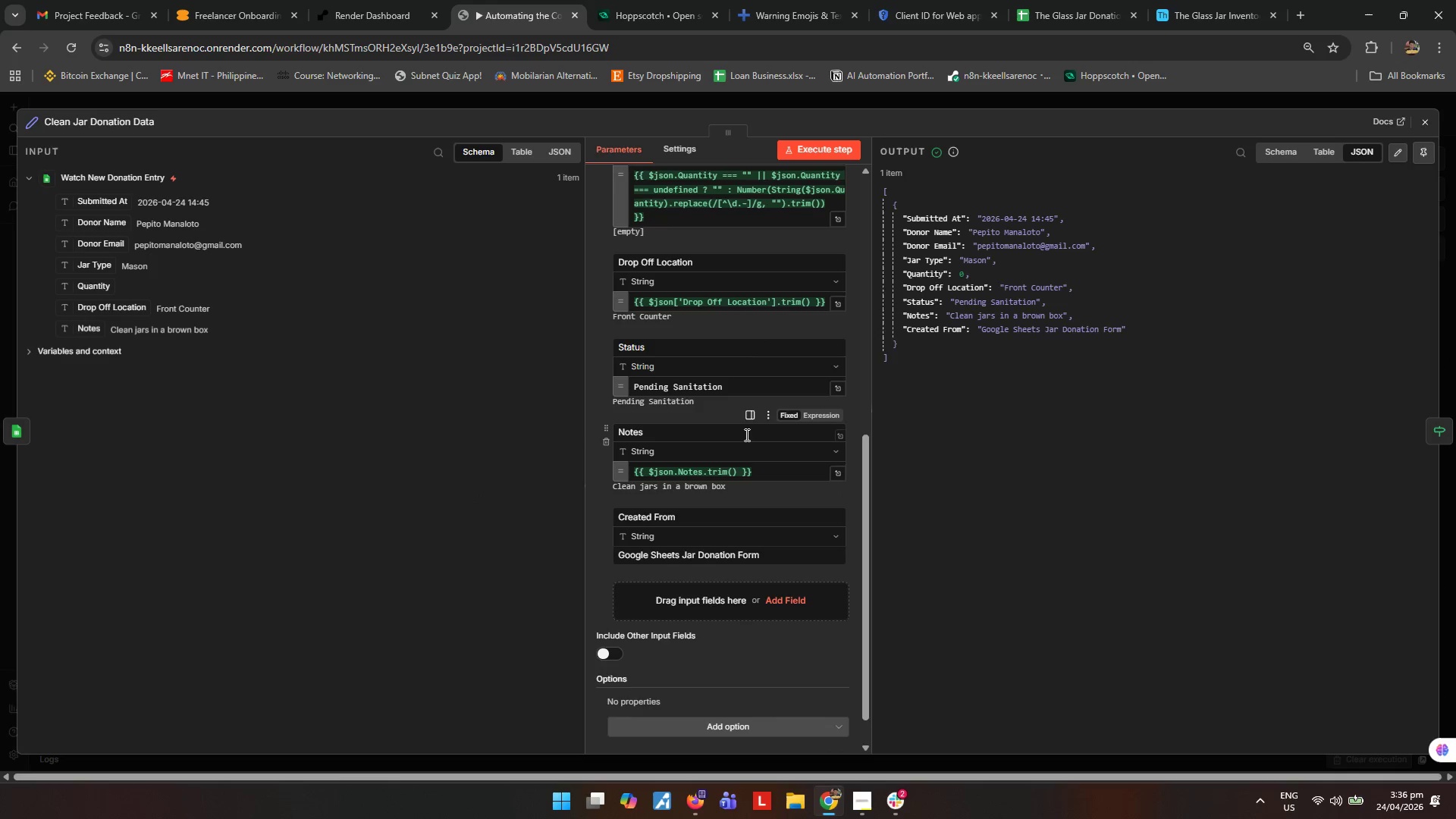 
scroll: coordinate [762, 406], scroll_direction: up, amount: 2.0
 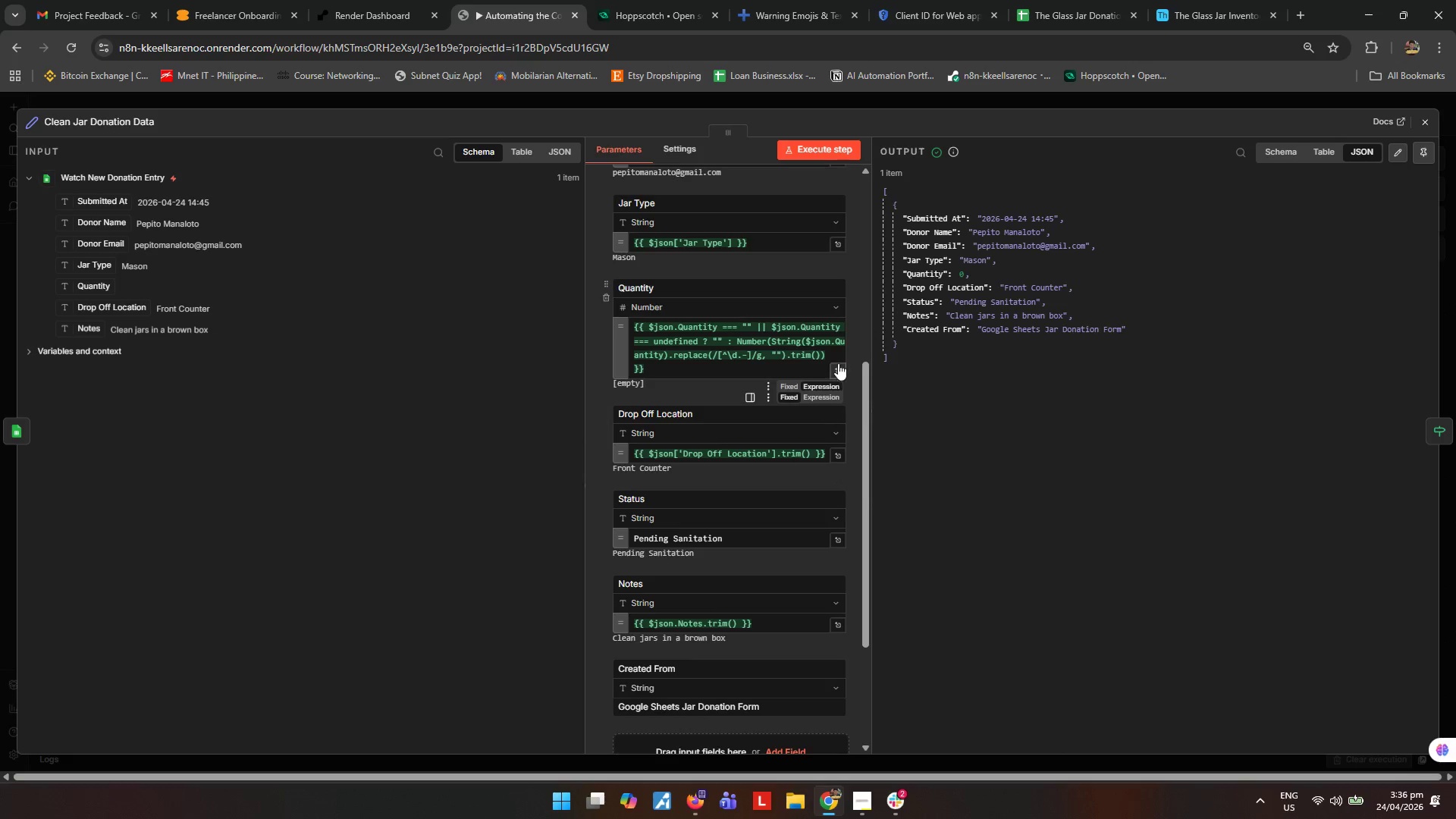 
left_click([838, 362])
 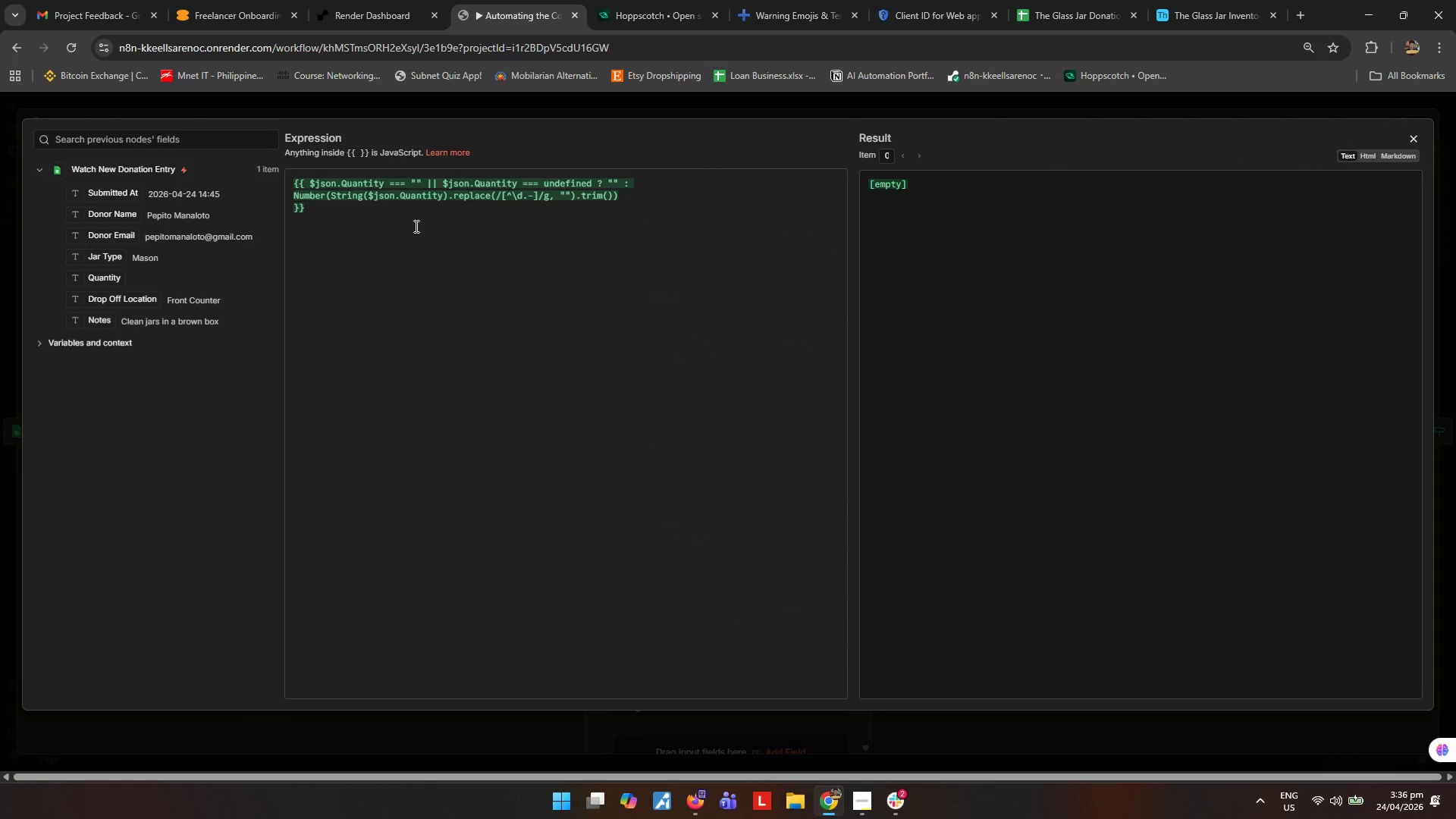 
wait(12.77)
 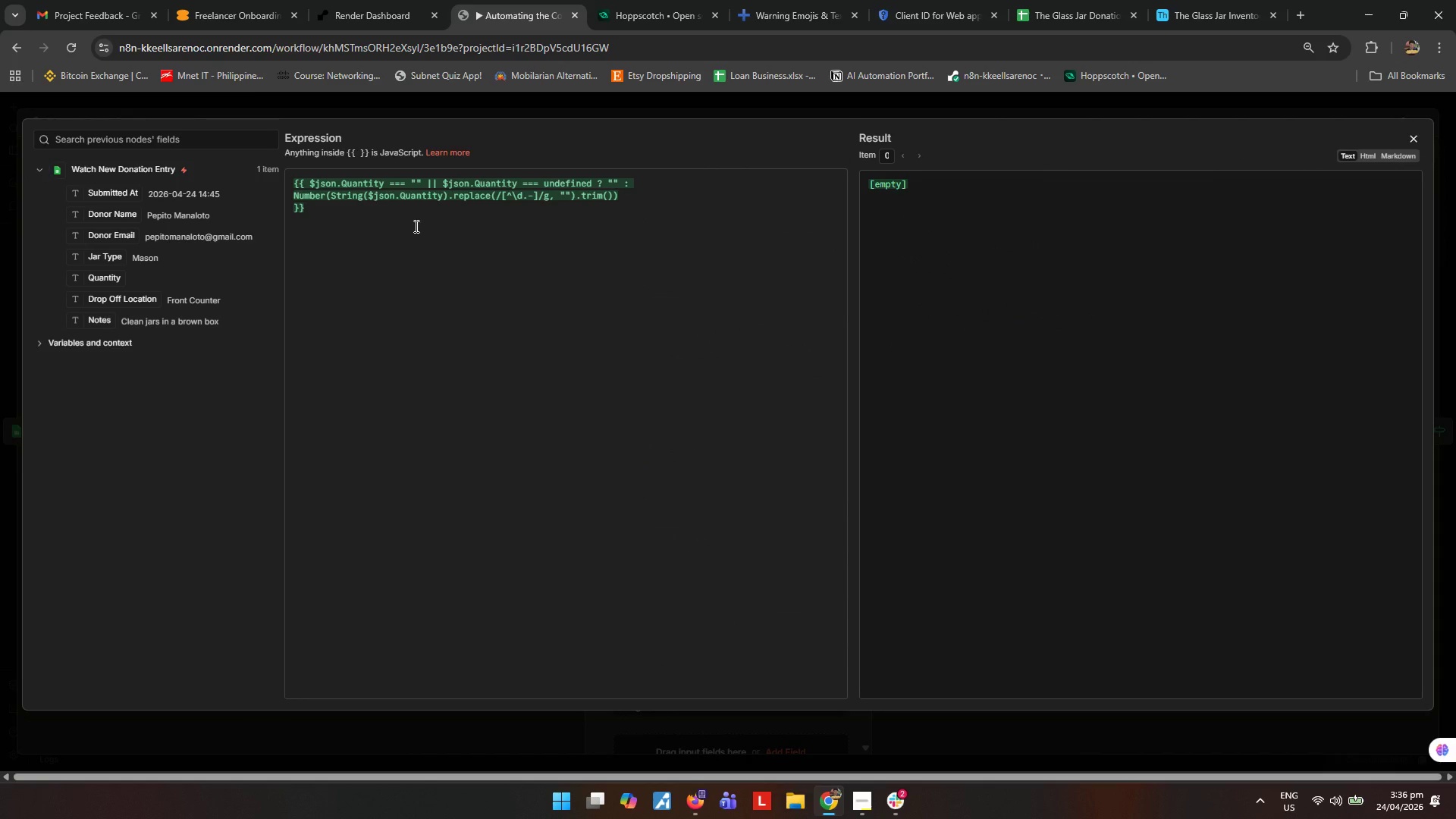 
left_click_drag(start_coordinate=[636, 196], to_coordinate=[308, 180])
 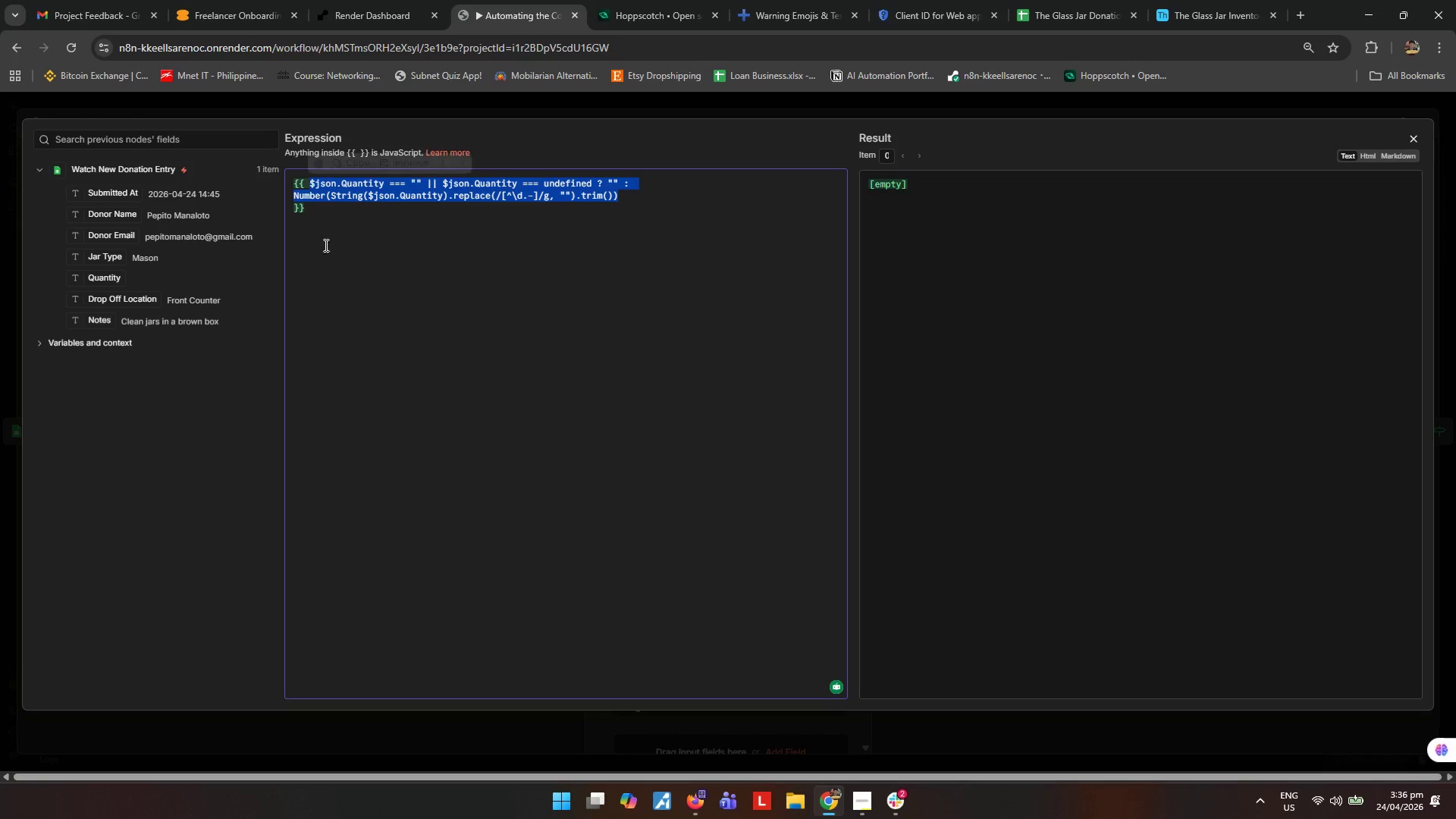 
mouse_move([325, 292])
 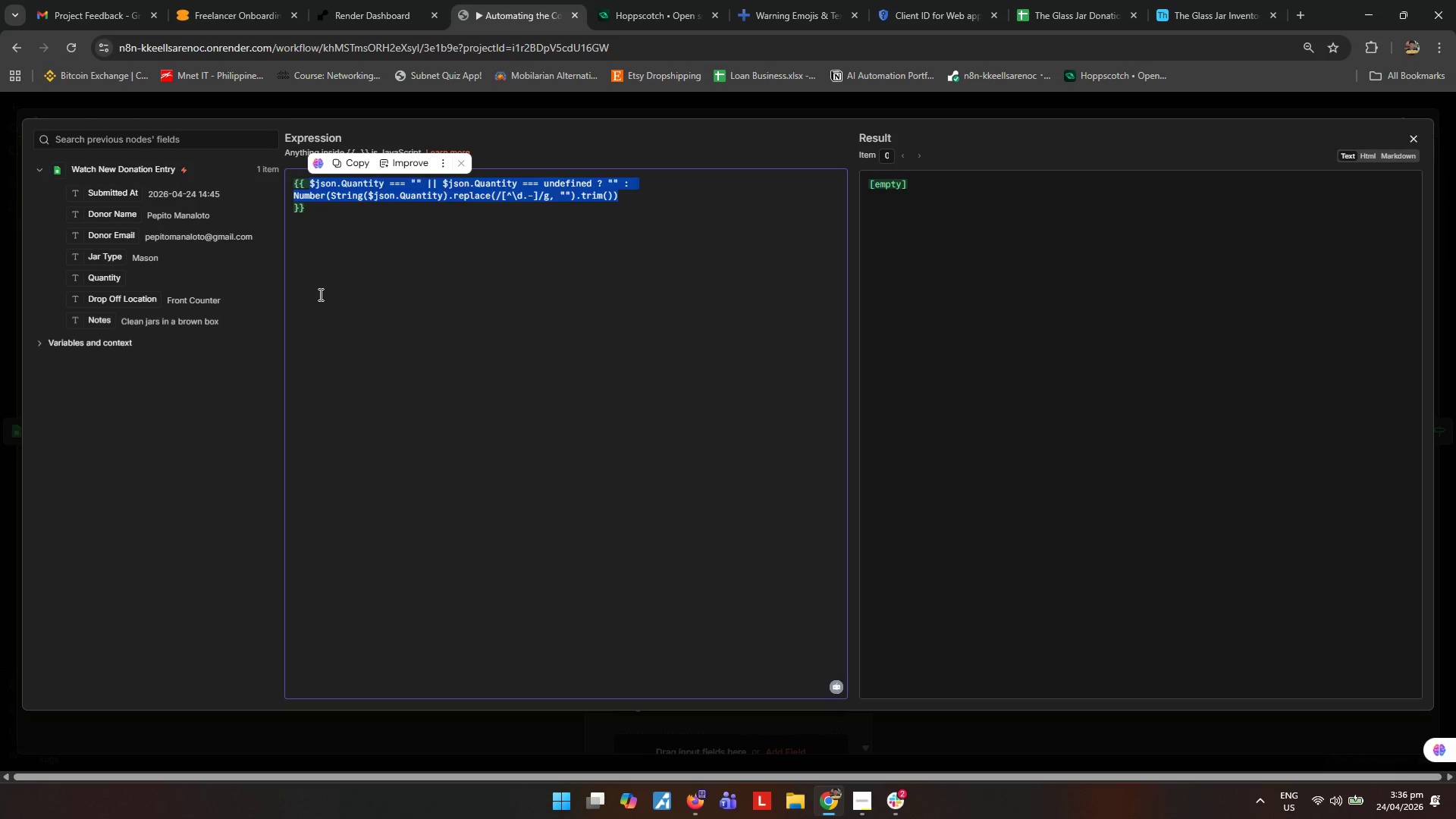 
type(String()
 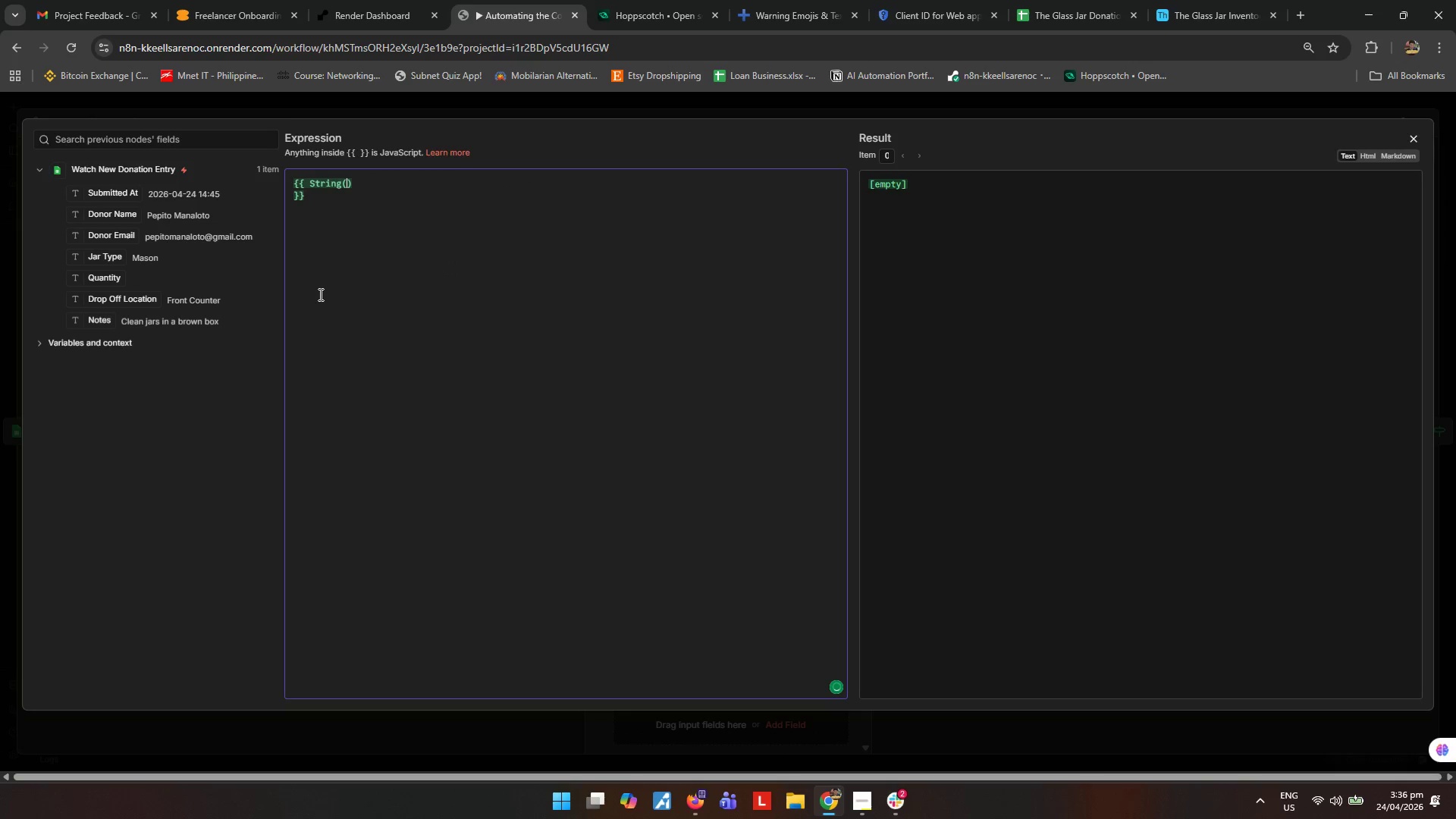 
left_click_drag(start_coordinate=[112, 280], to_coordinate=[347, 188])
 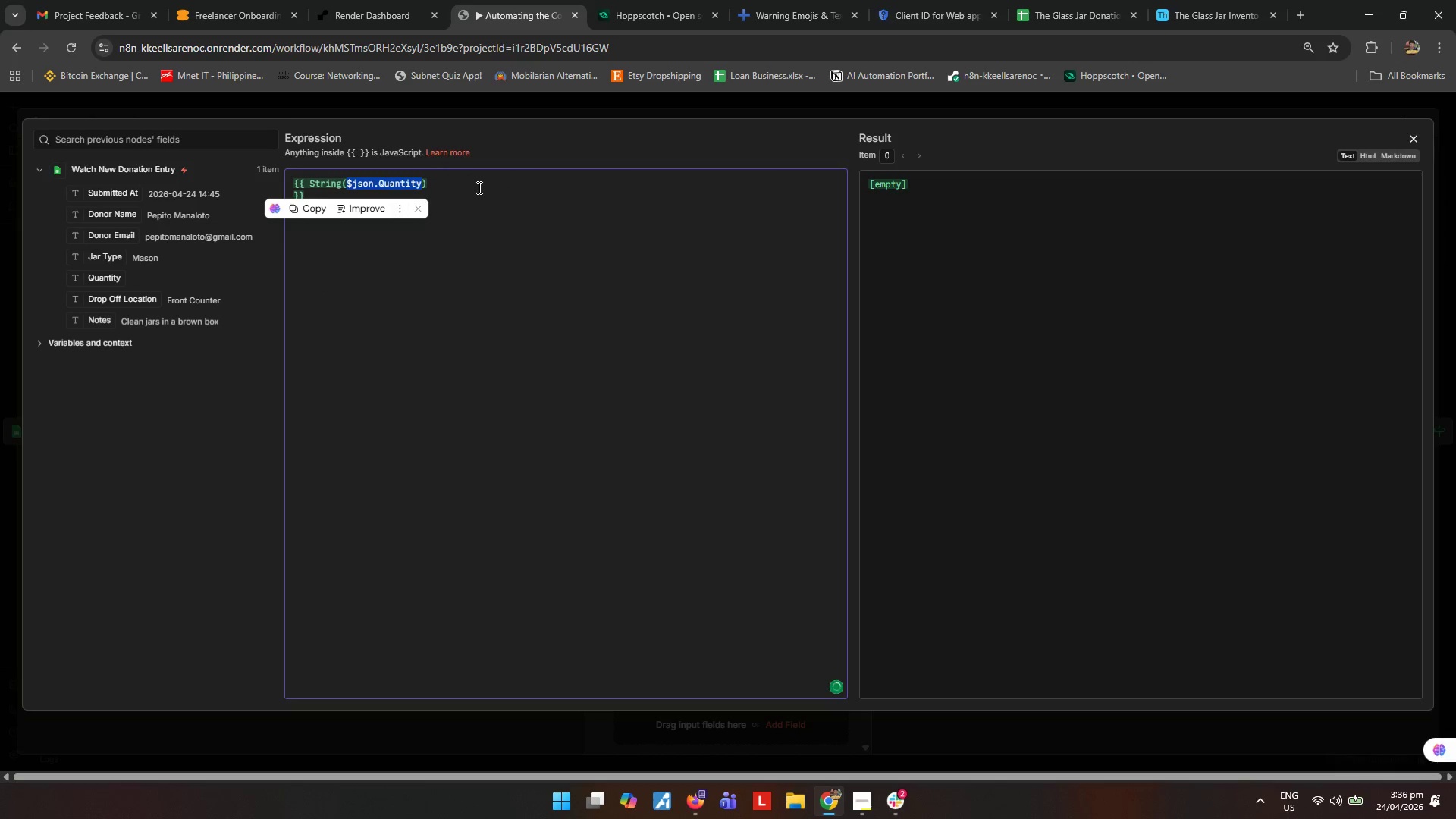 
left_click([488, 171])
 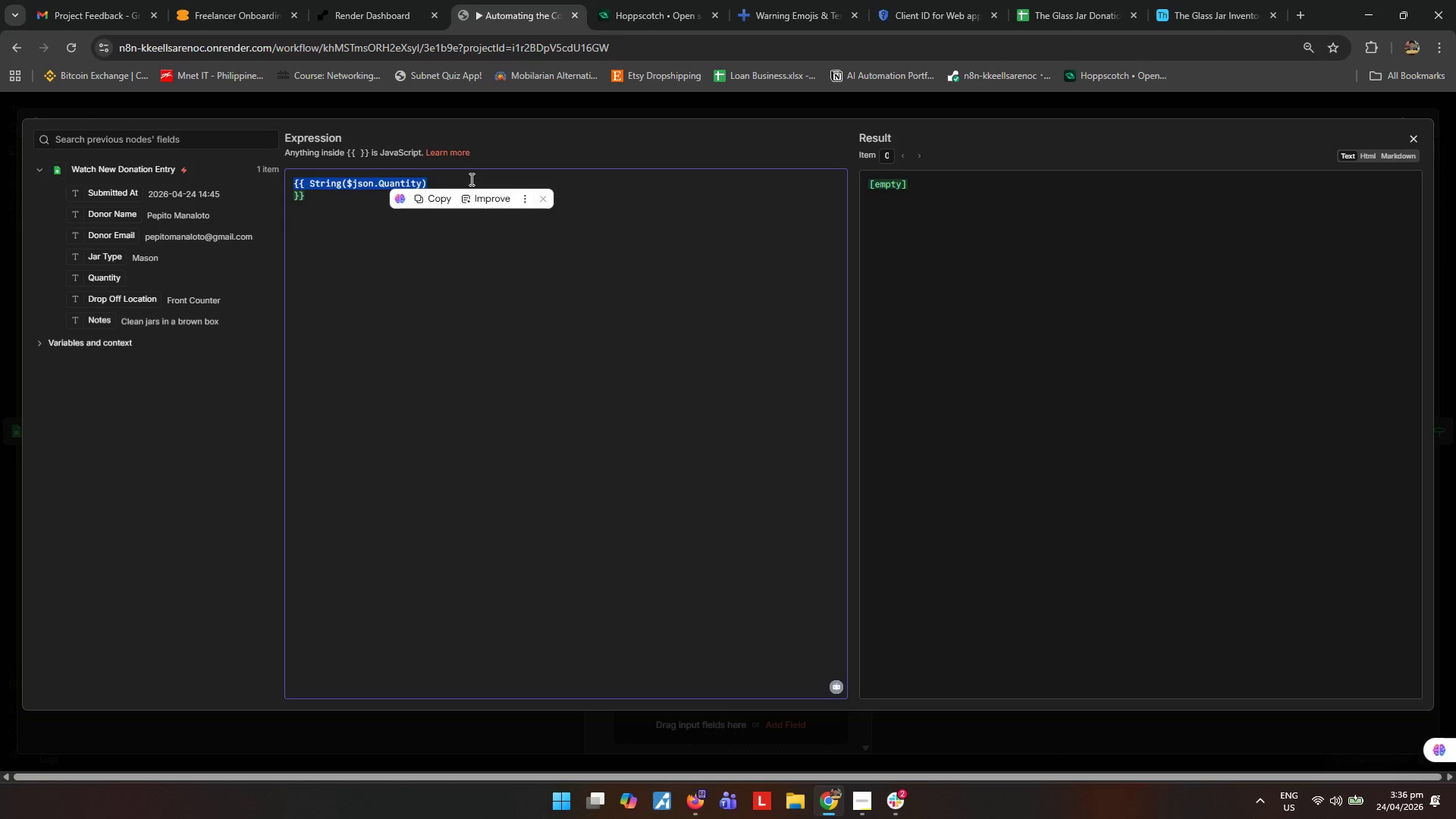 
key(ArrowRight)
 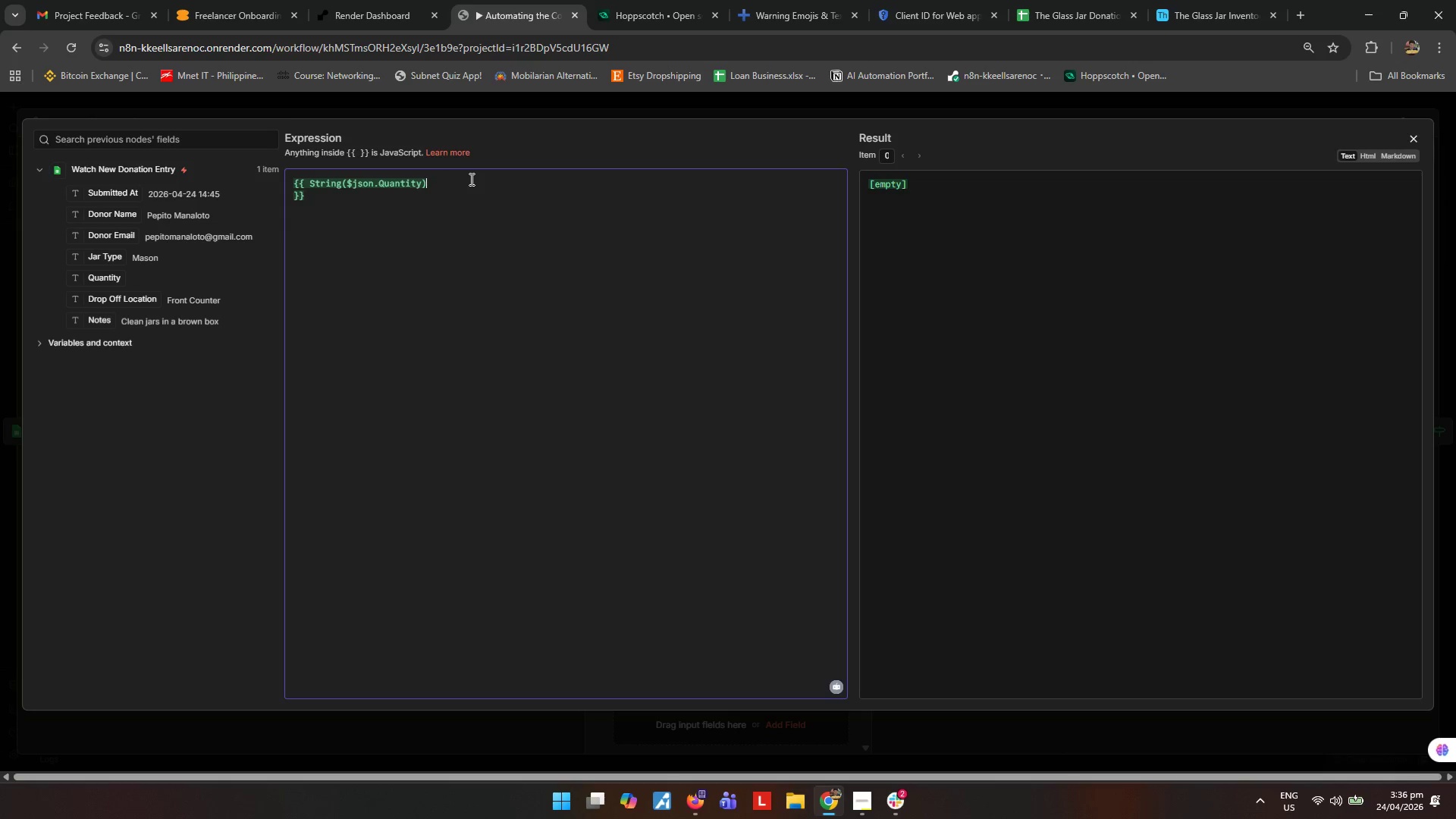 
key(Space)
 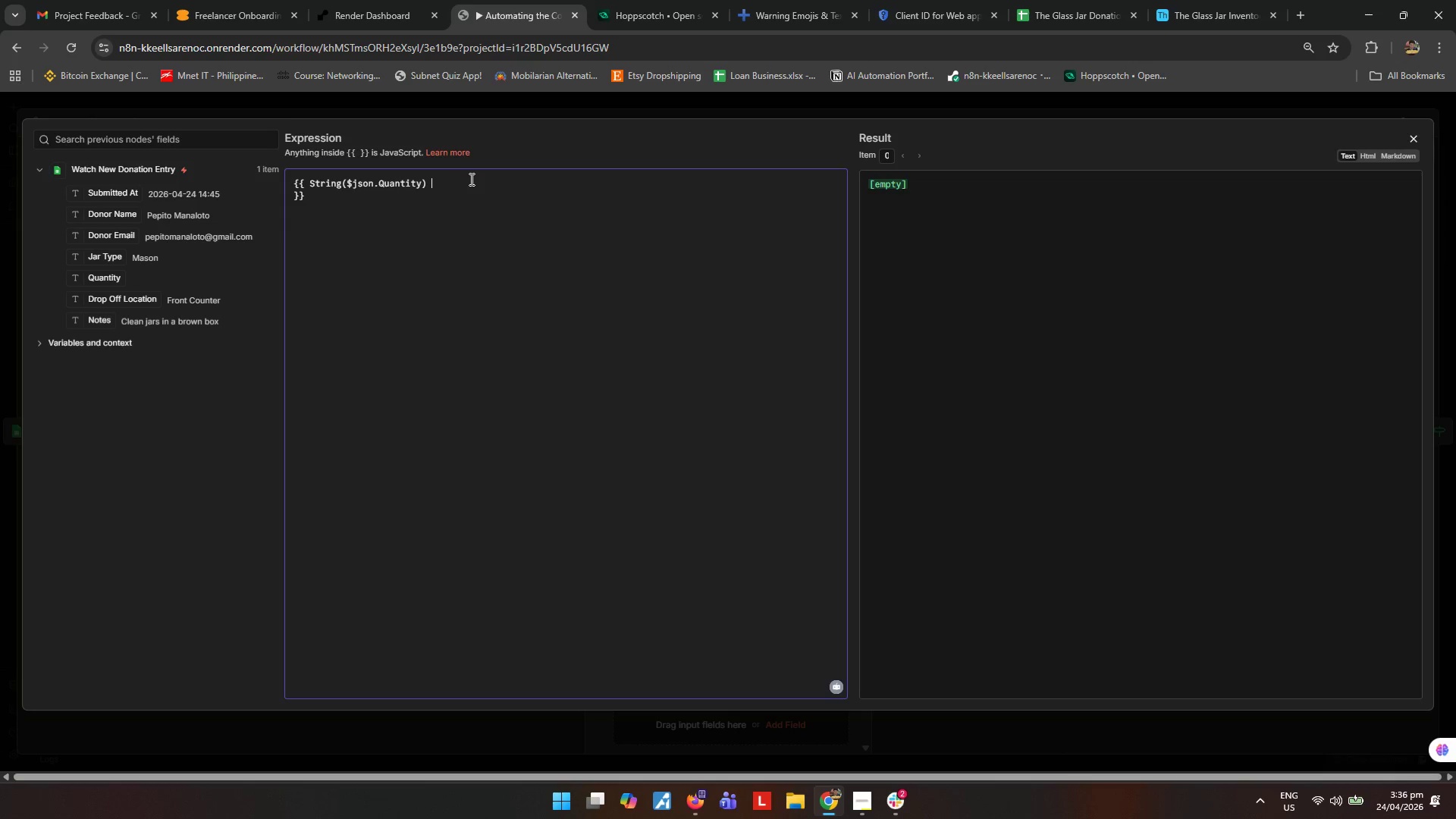 
hold_key(key=ShiftRight, duration=0.42)
 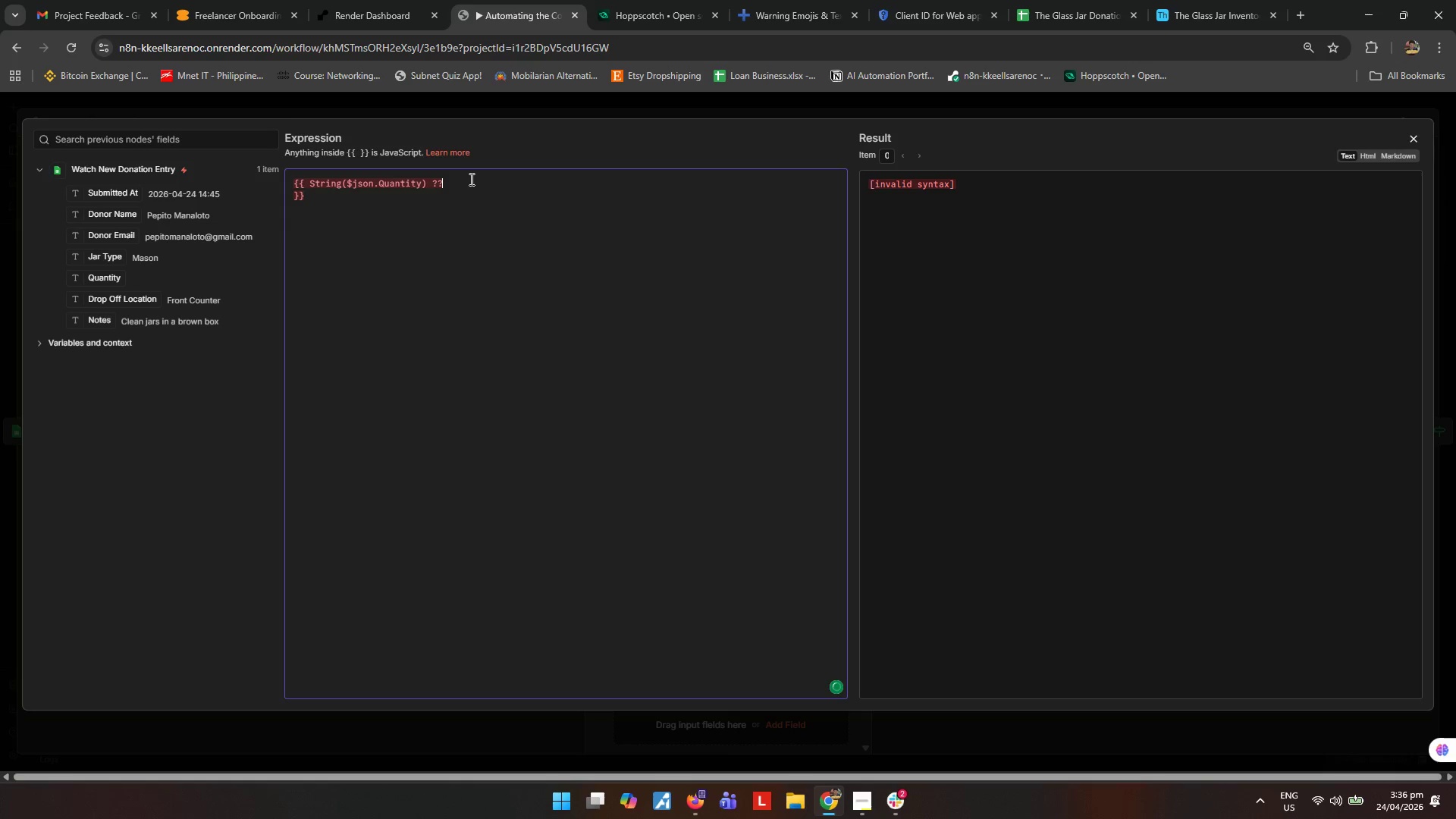 
key(Slash)
 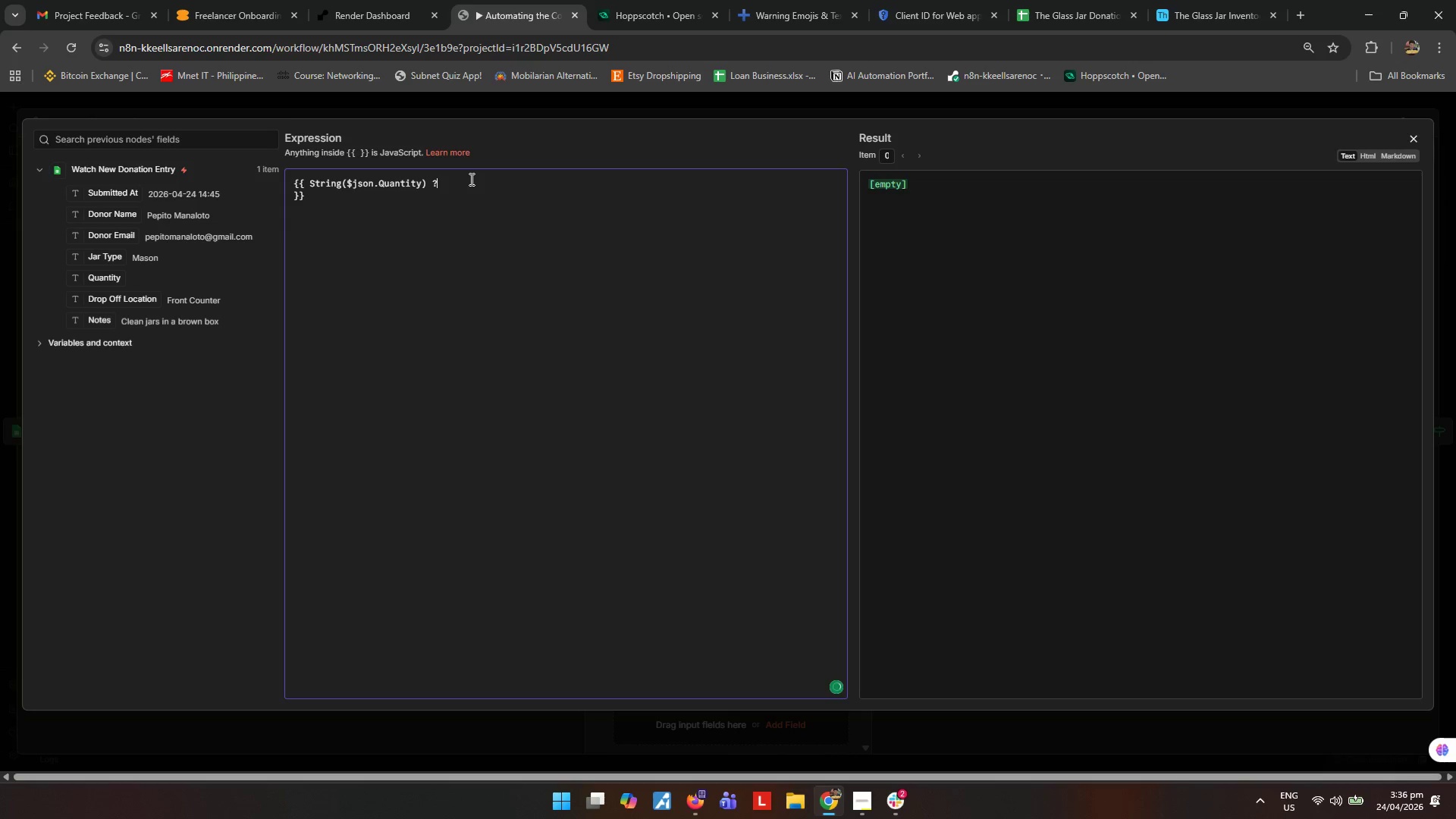 
key(Slash)
 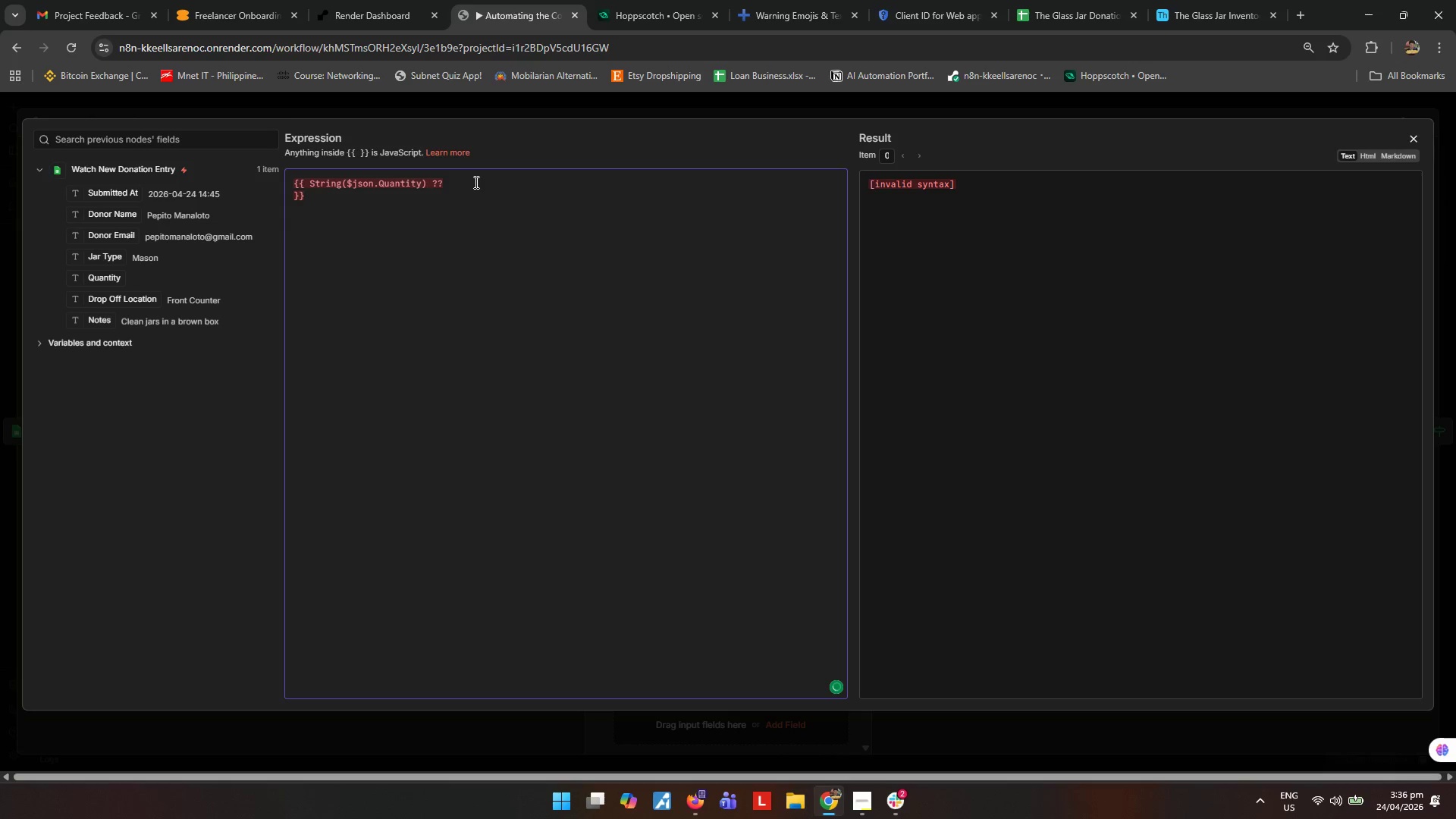 
key(Space)
 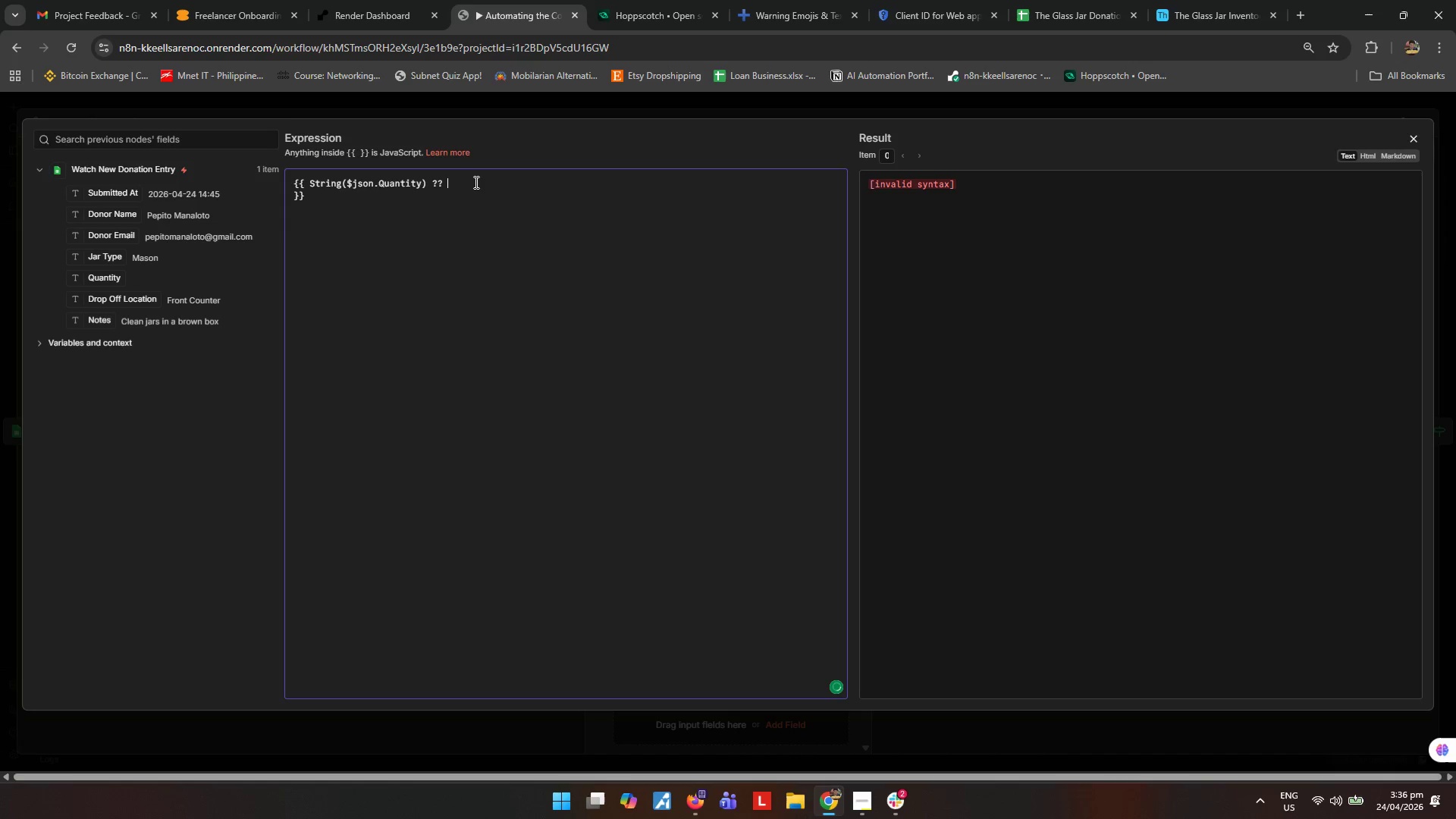 
key(Shift+ShiftRight)
 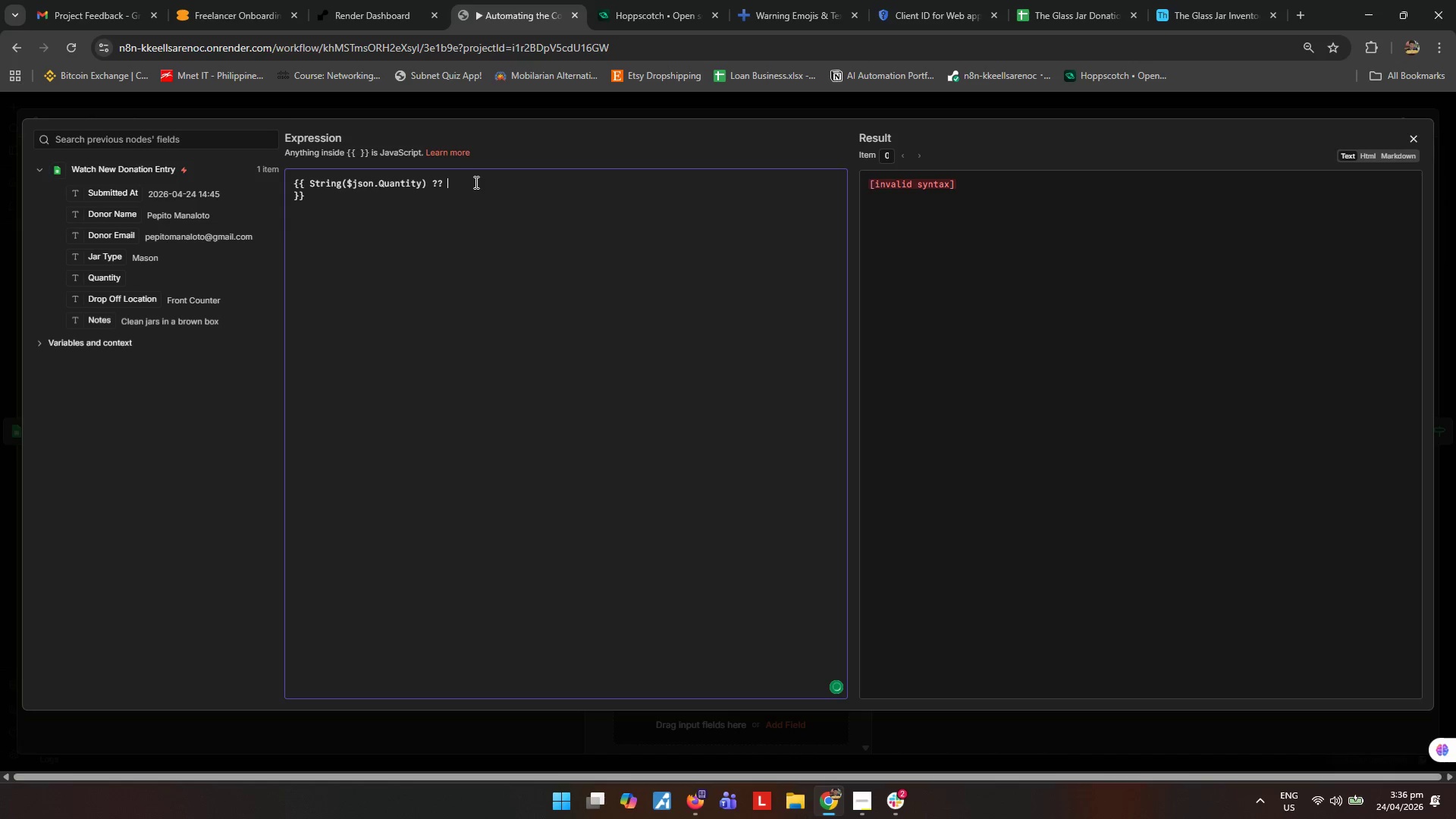 
key(Shift+Quote)
 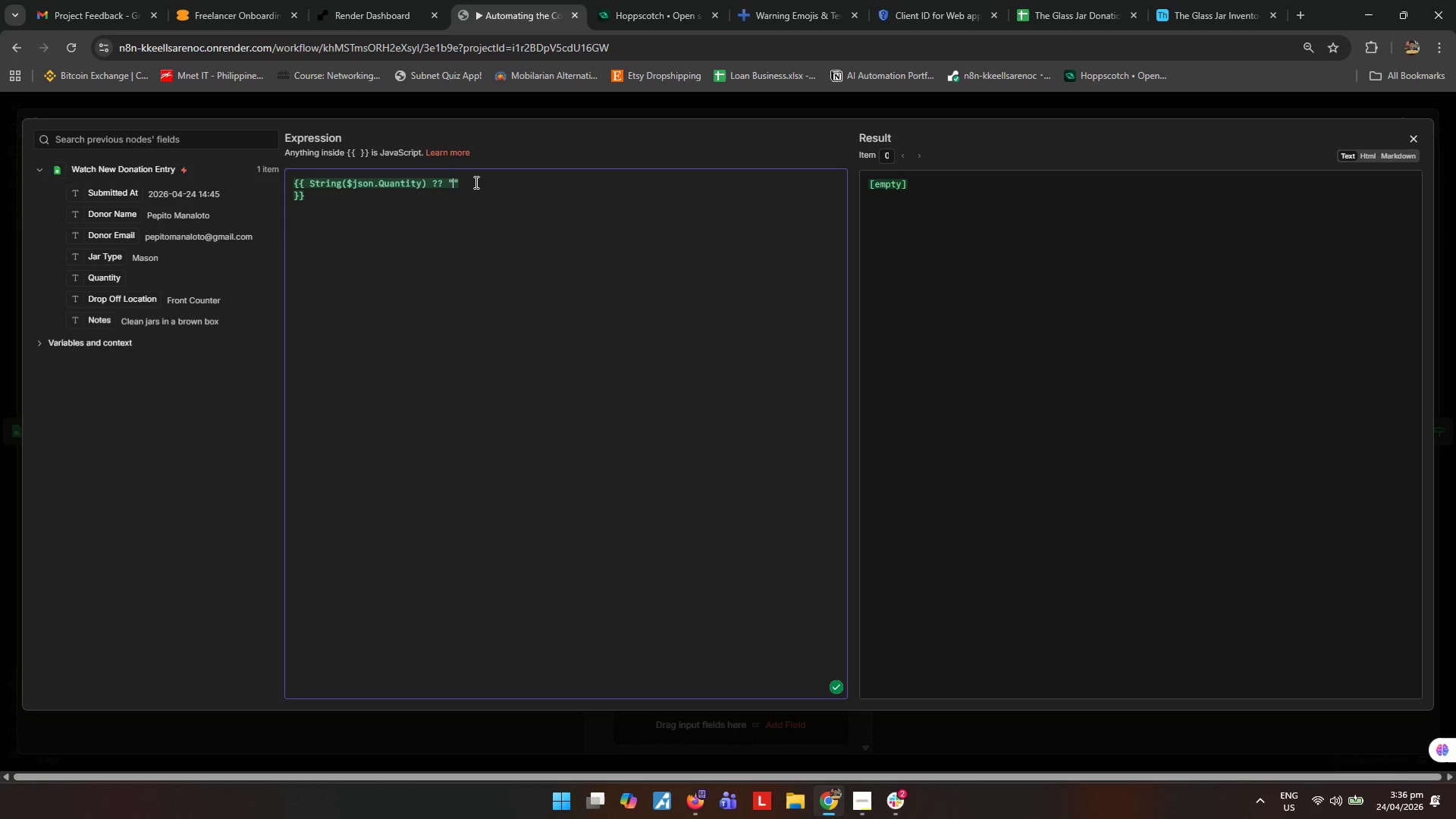 
key(ArrowLeft)
 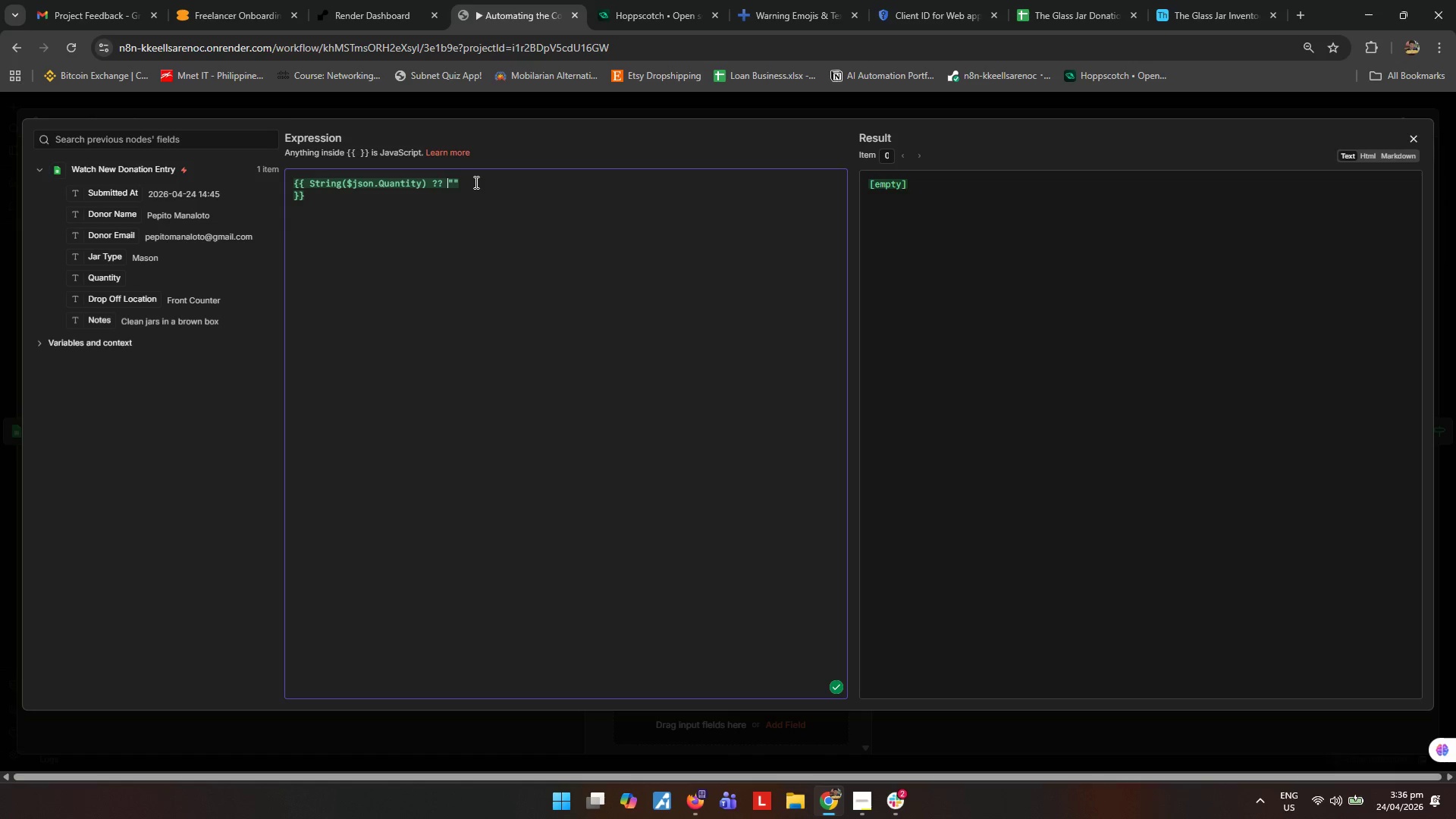 
key(ArrowLeft)
 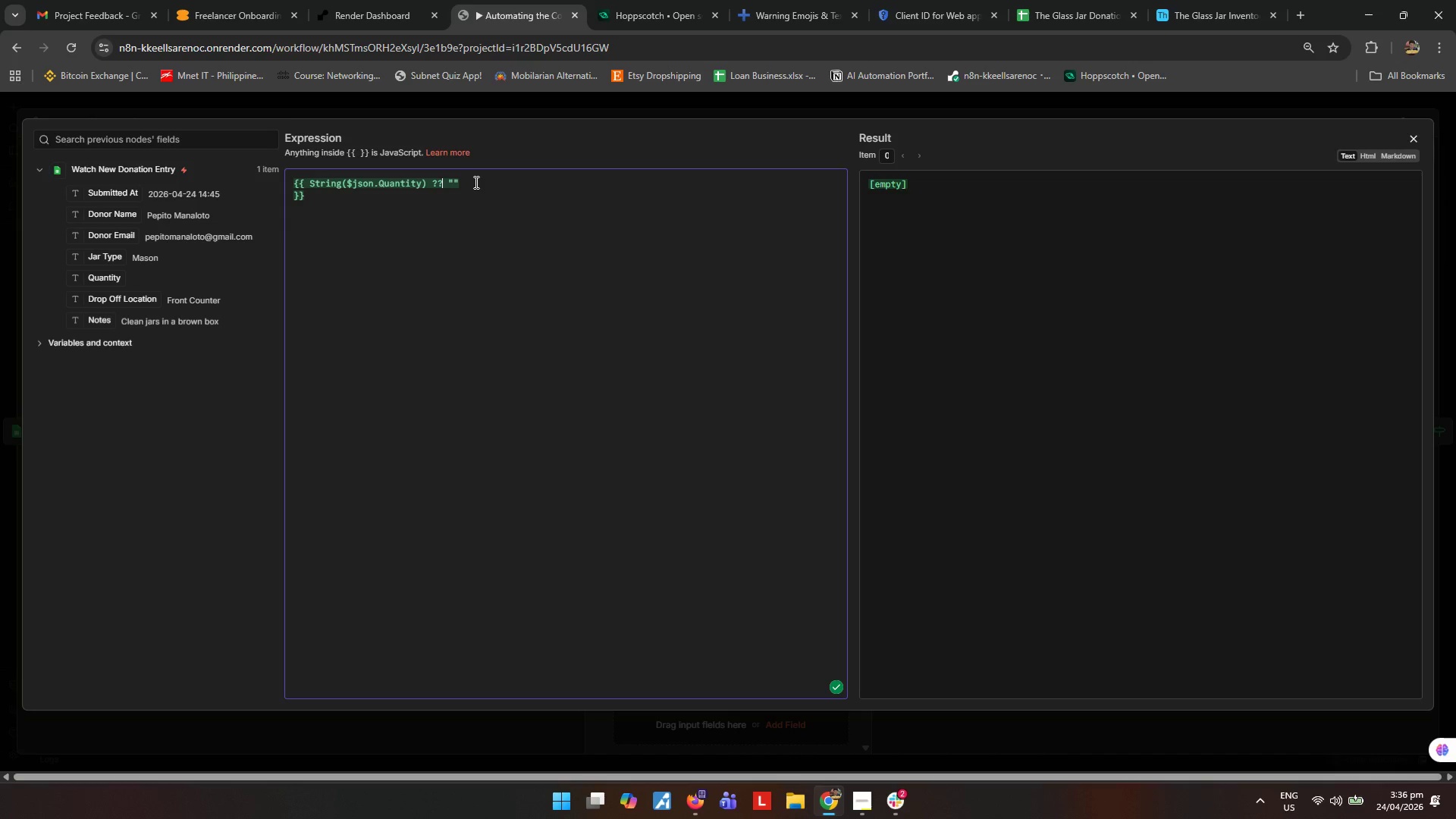 
key(ArrowLeft)
 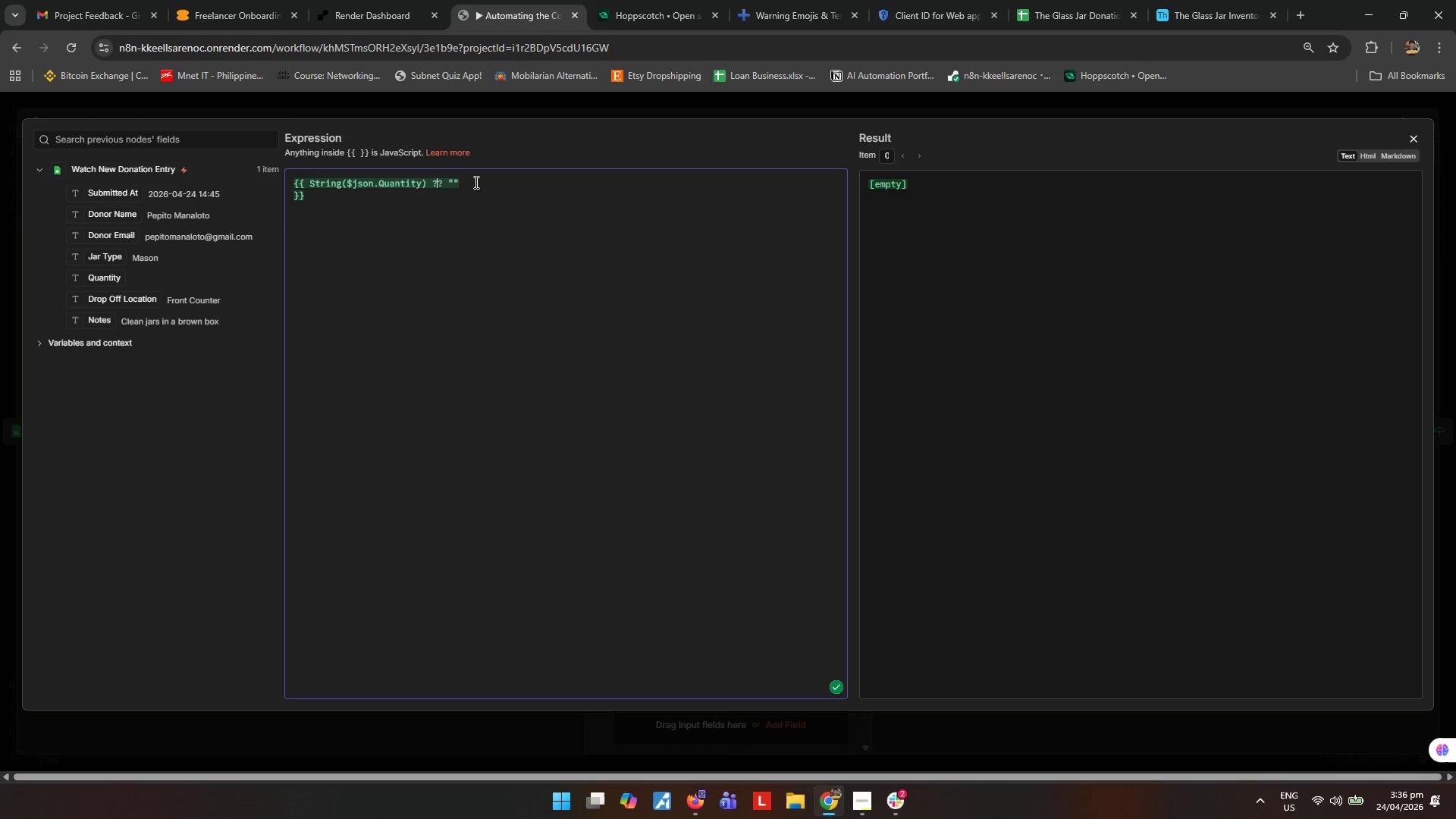 
key(ArrowLeft)
 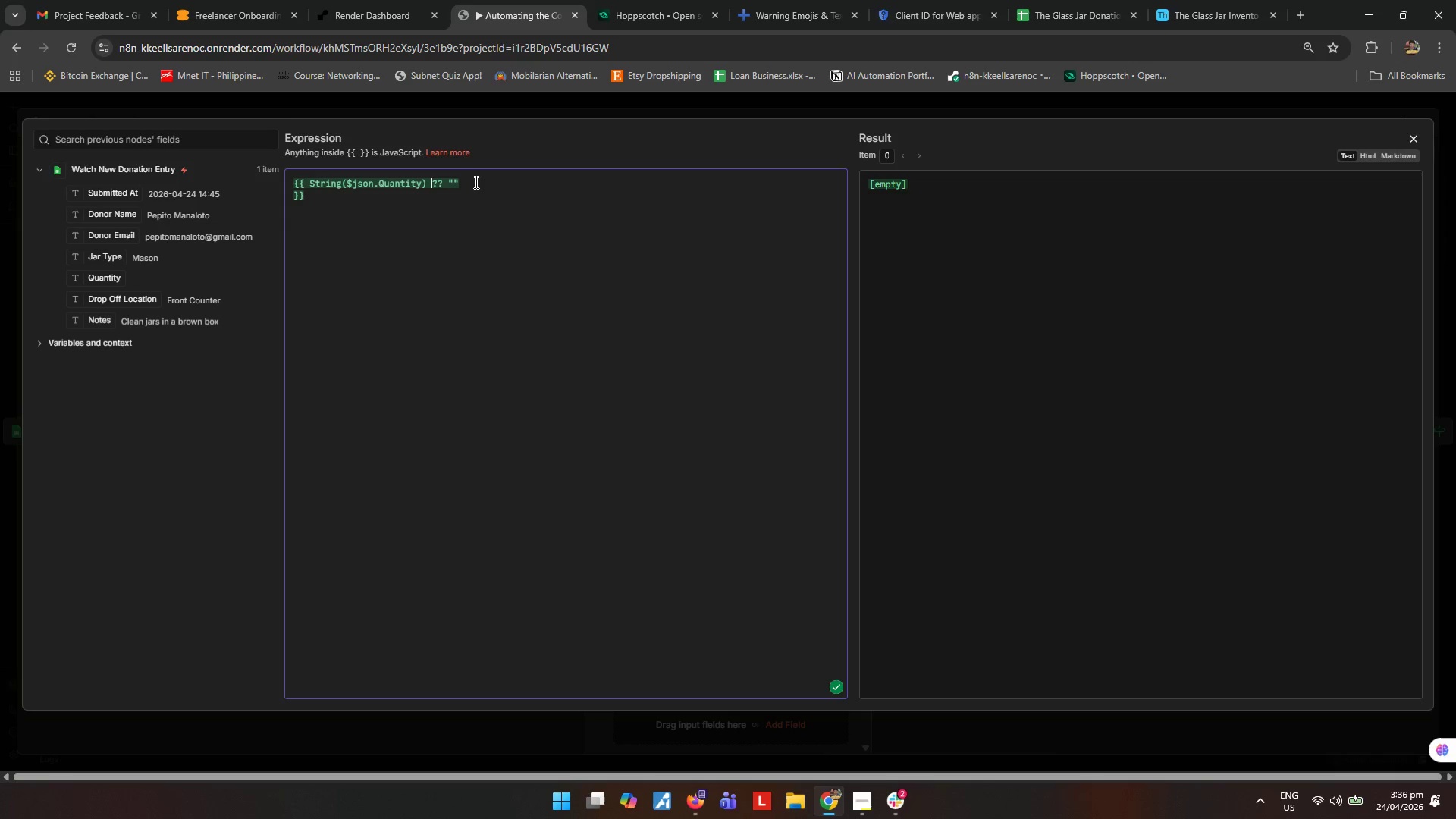 
key(ArrowLeft)
 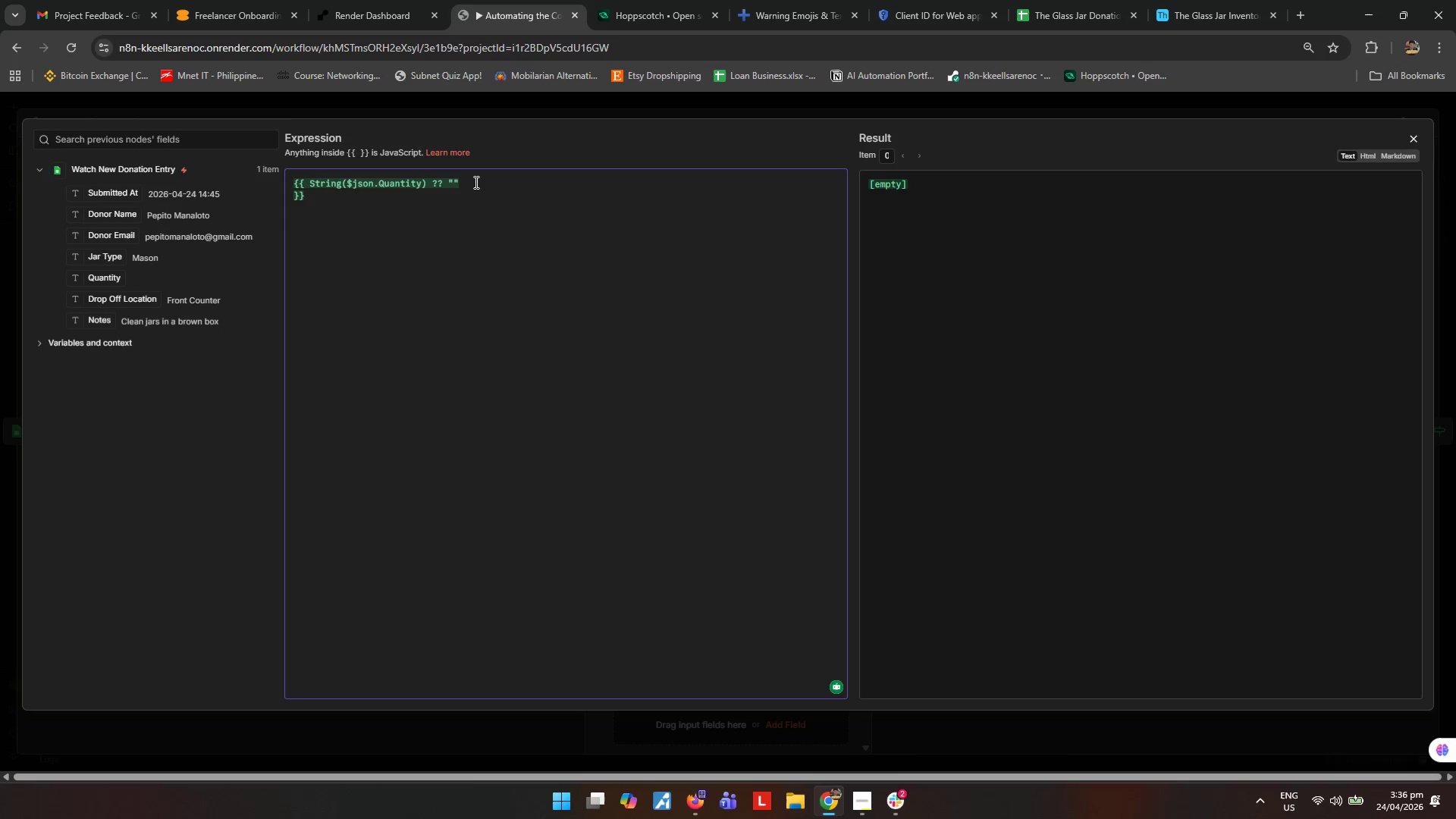 
key(Backspace)
 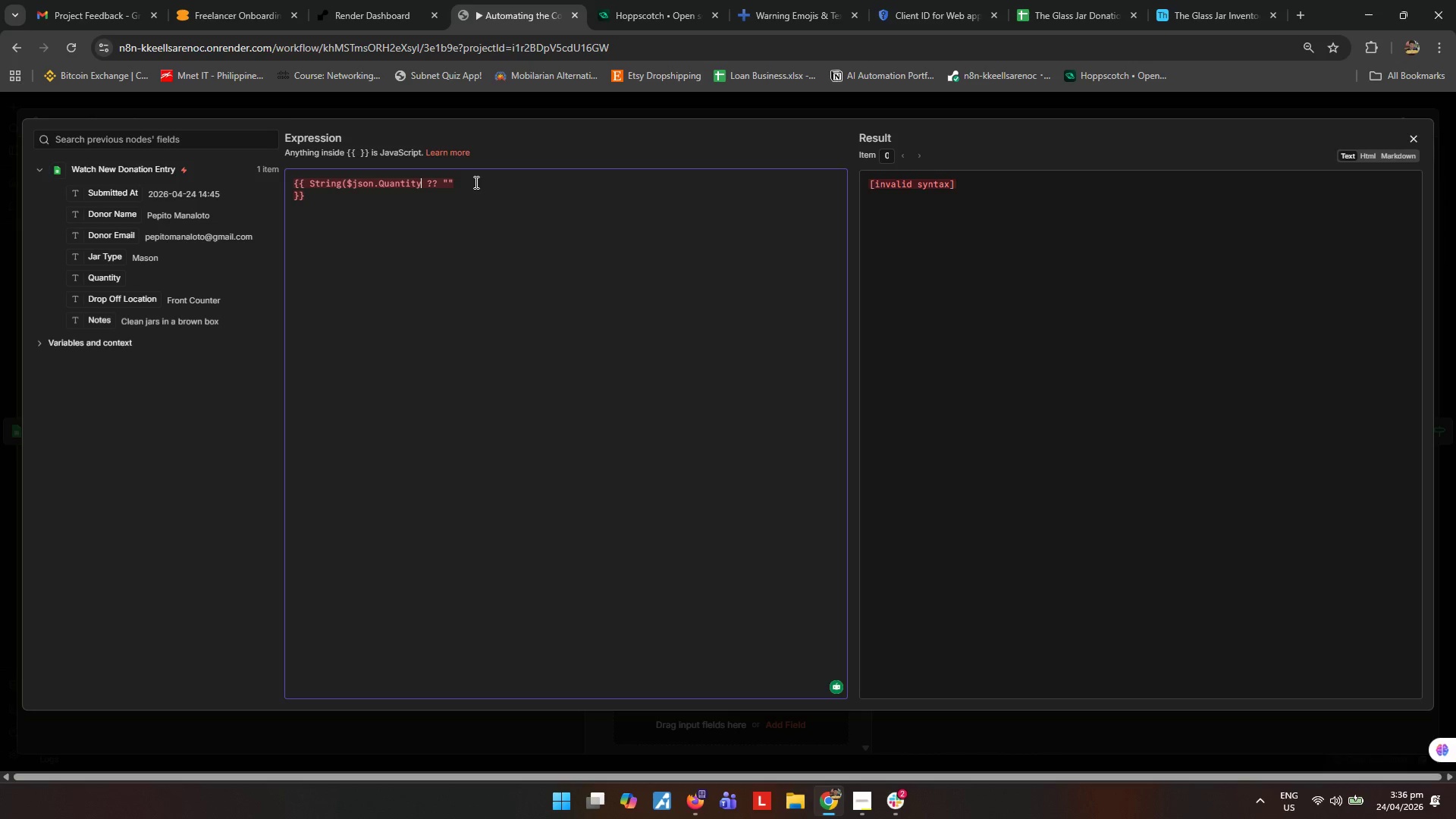 
hold_key(key=ArrowRight, duration=0.81)
 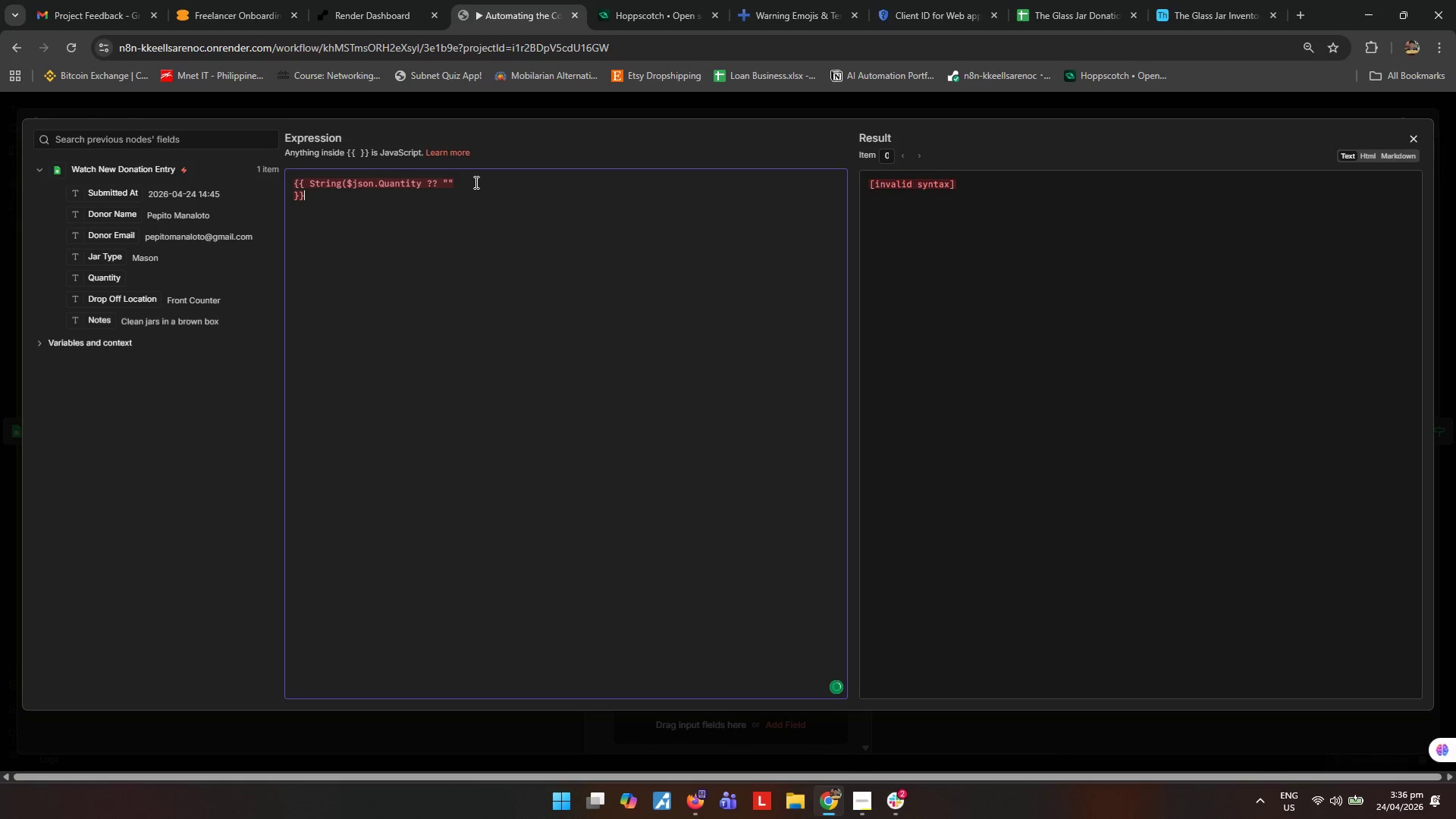 
hold_key(key=ArrowRight, duration=8.34)
 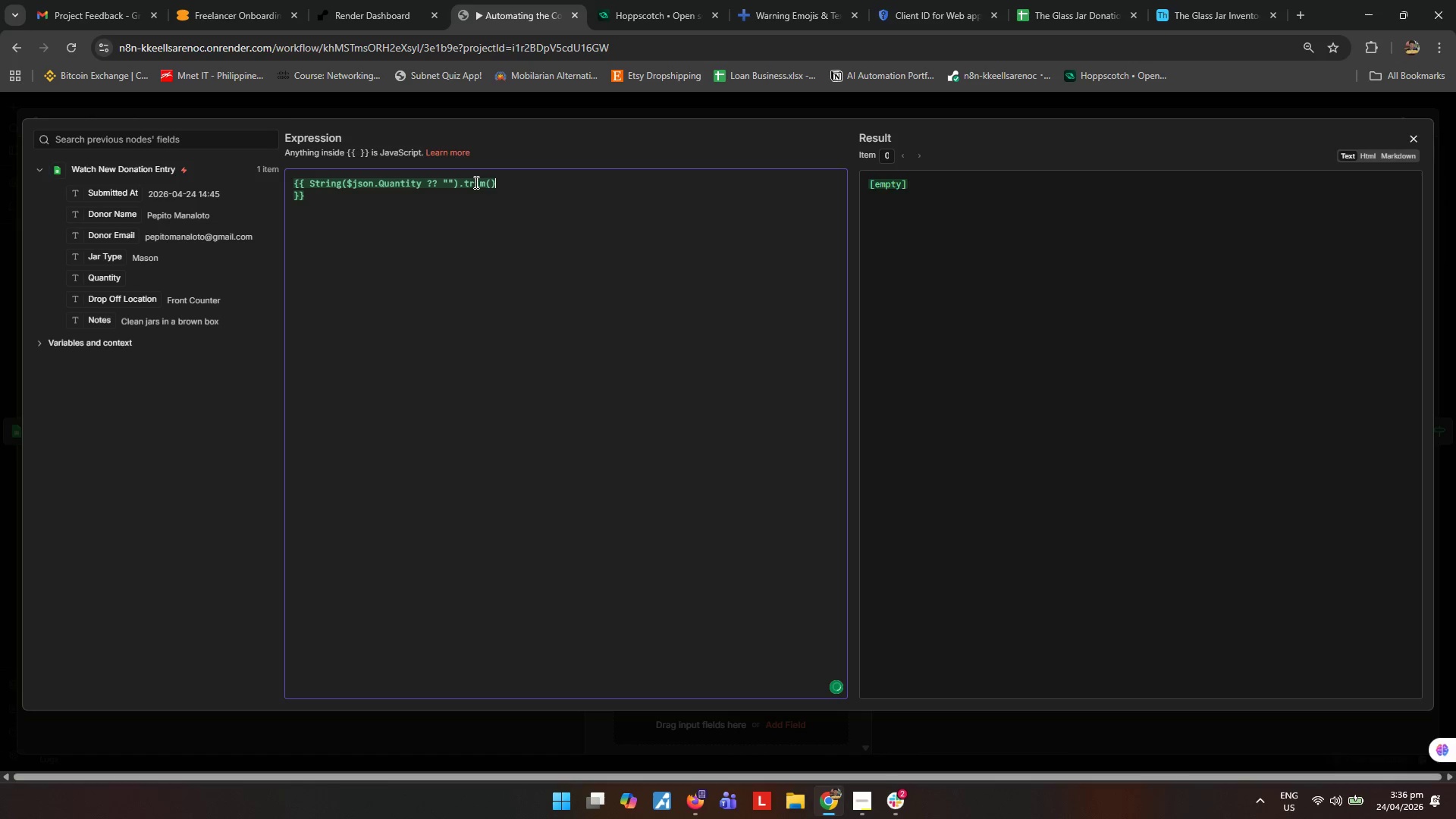 
key(ArrowLeft)
 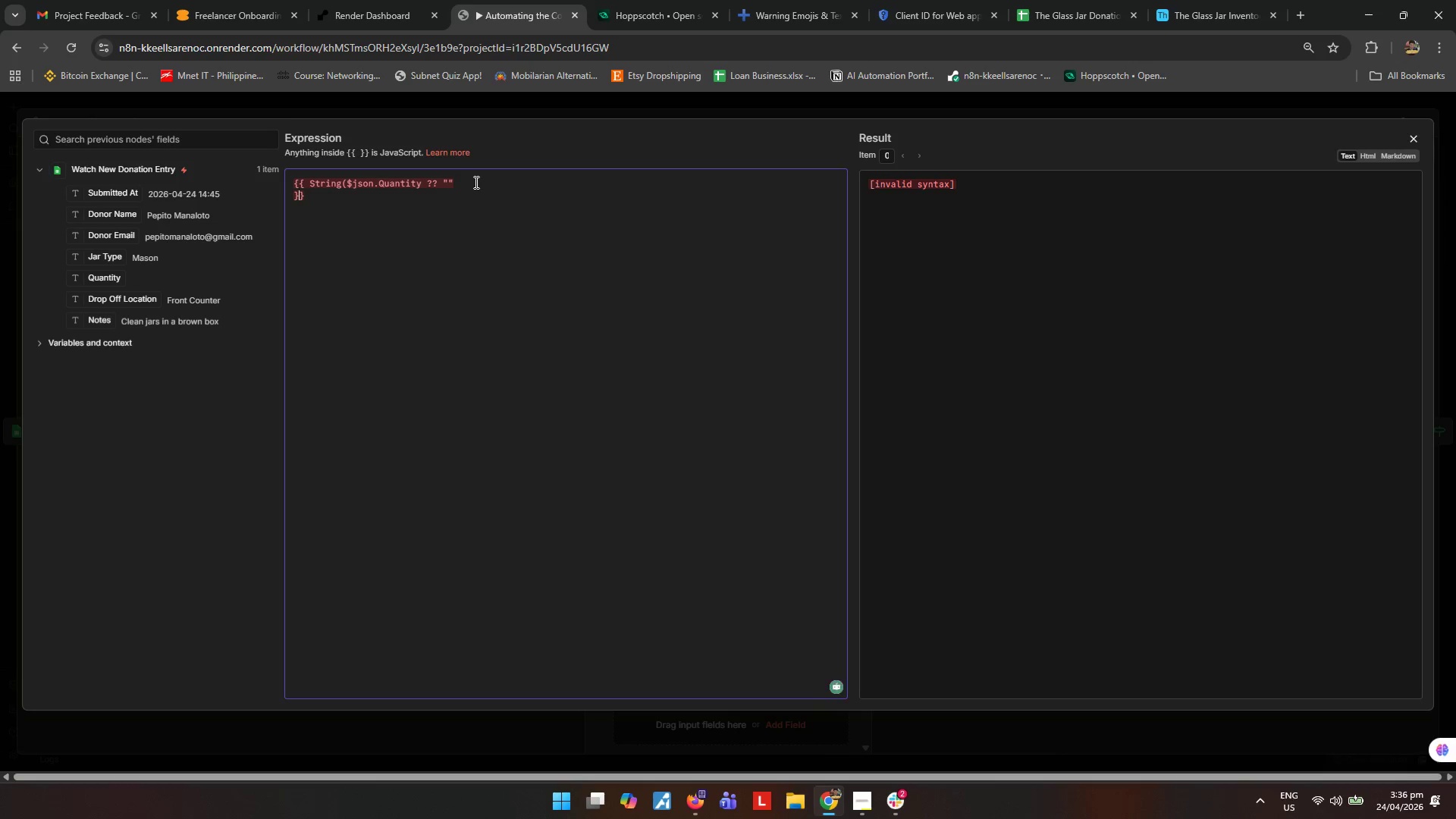 
key(ArrowLeft)
 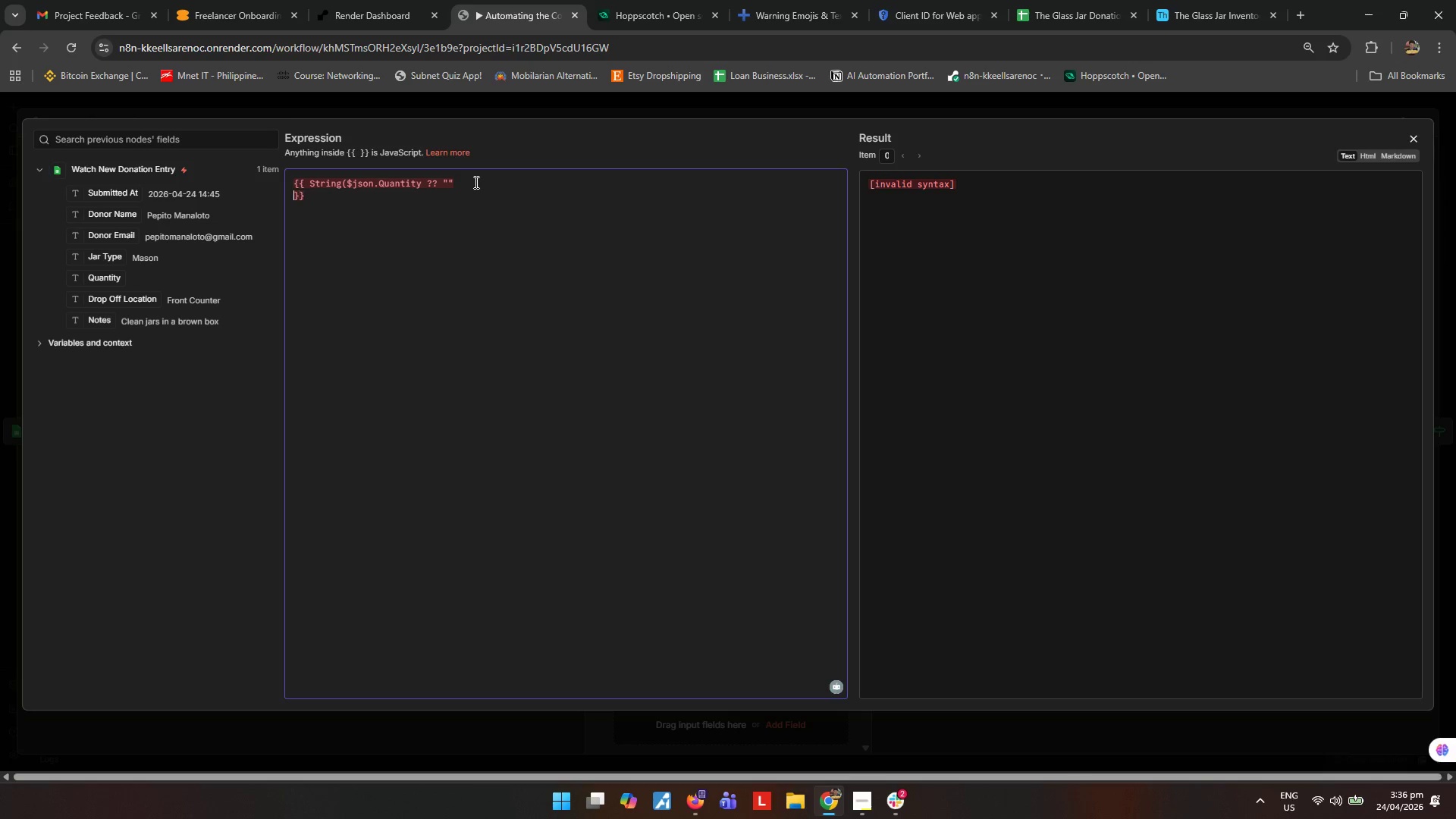 
key(ArrowLeft)
 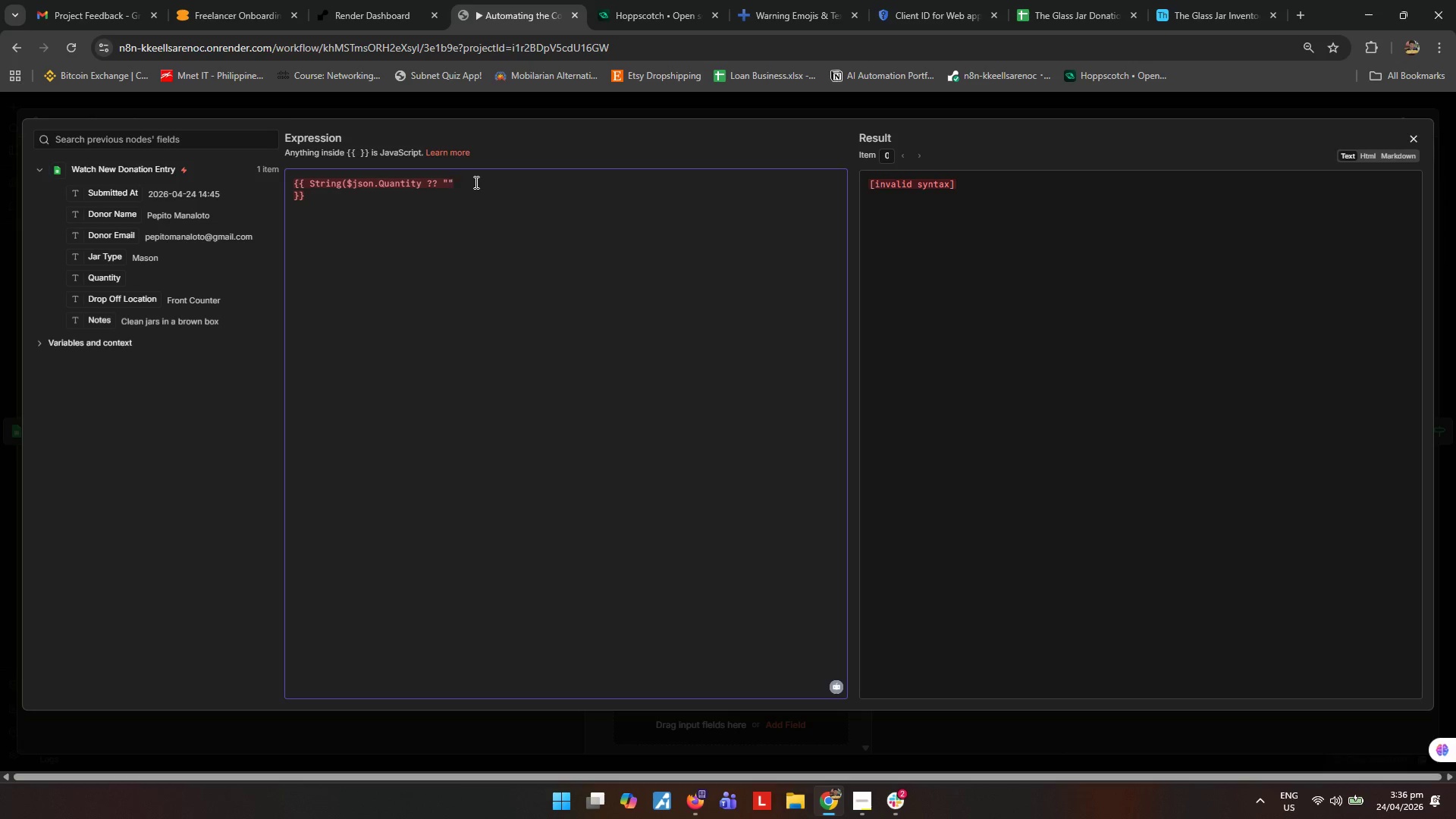 
key(Shift+0)
 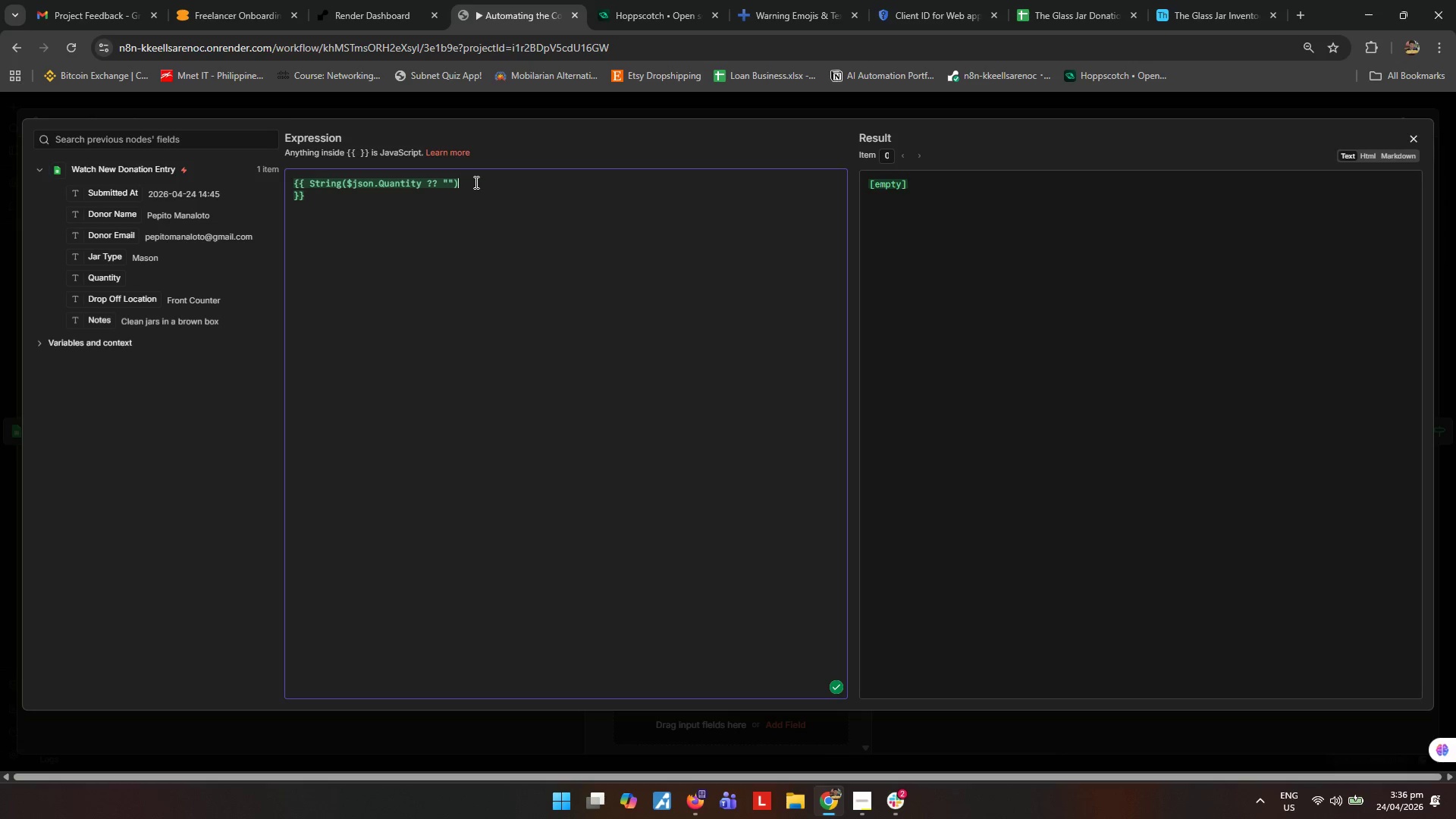 
type(.trim( === ")
 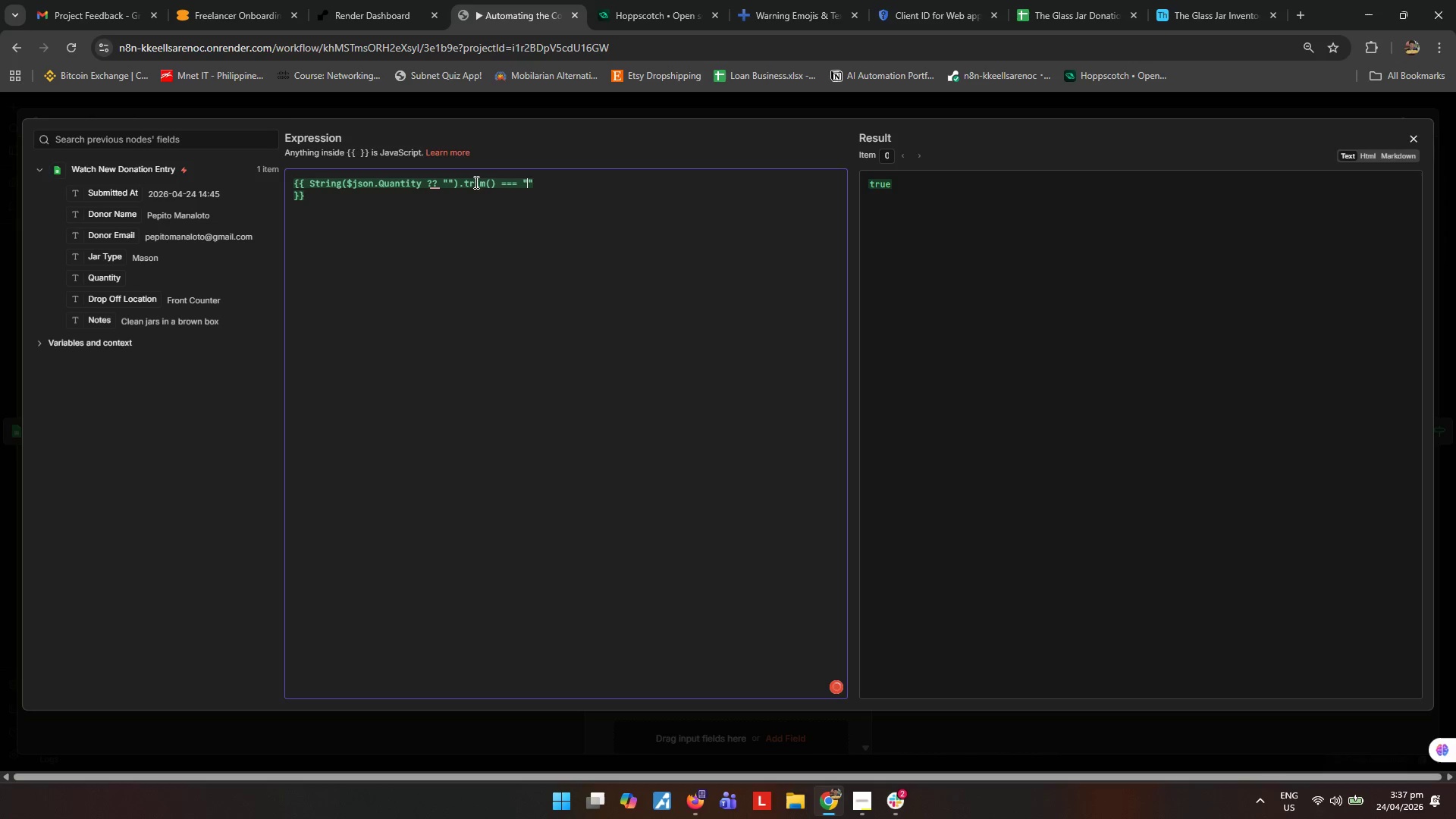 
key(ArrowRight)
 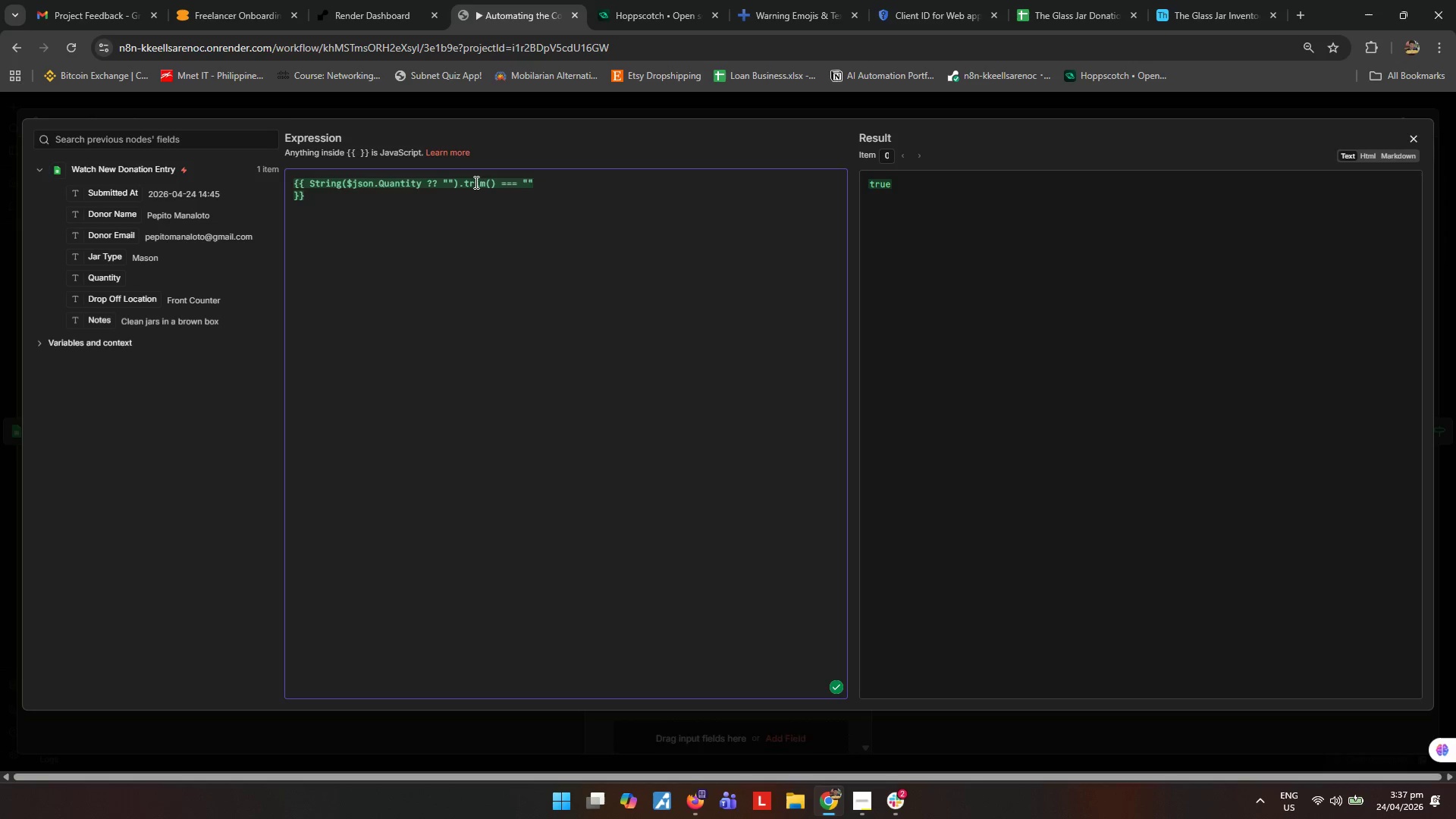 
key(Space)
 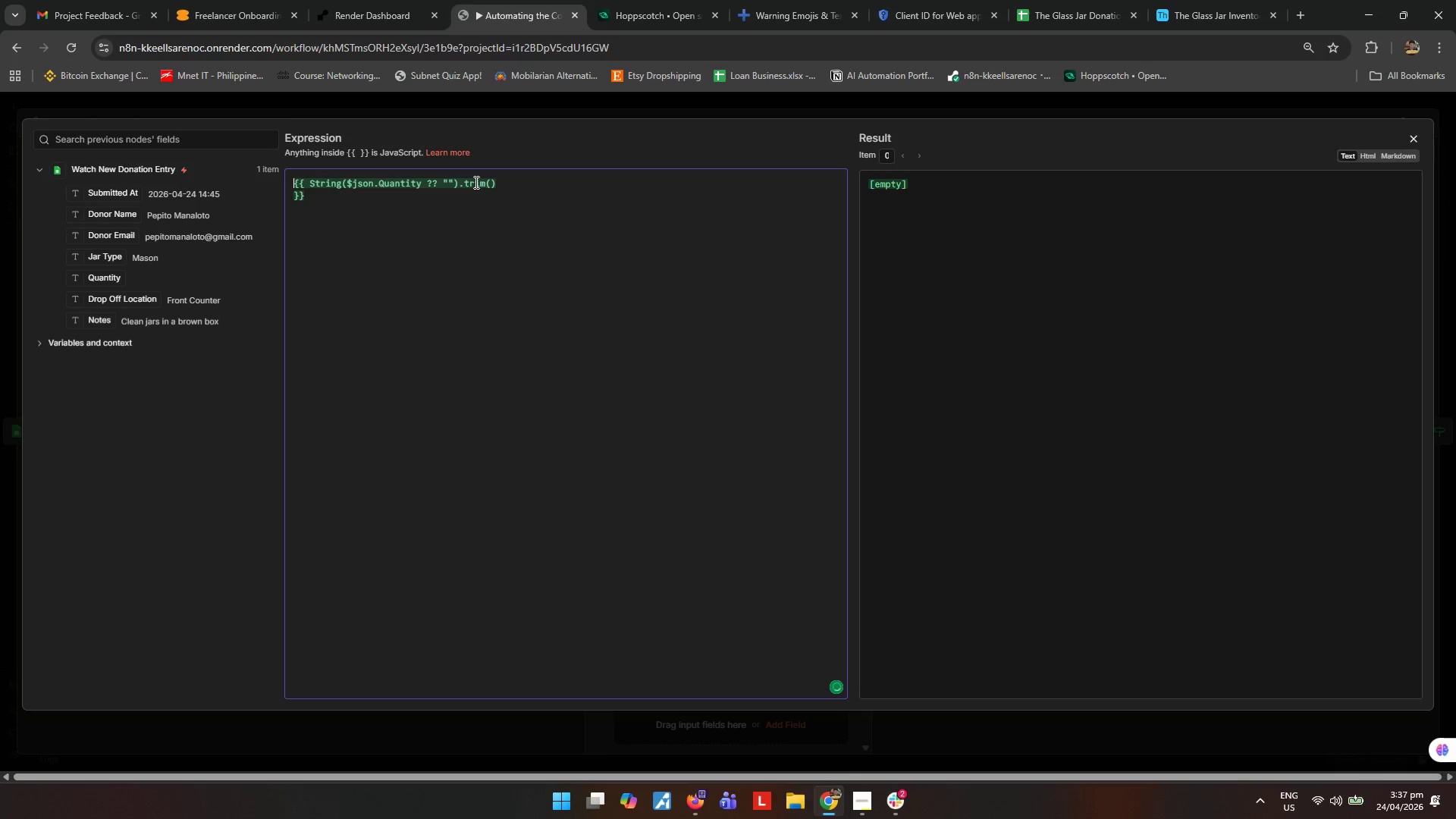 
left_click([519, 187])
 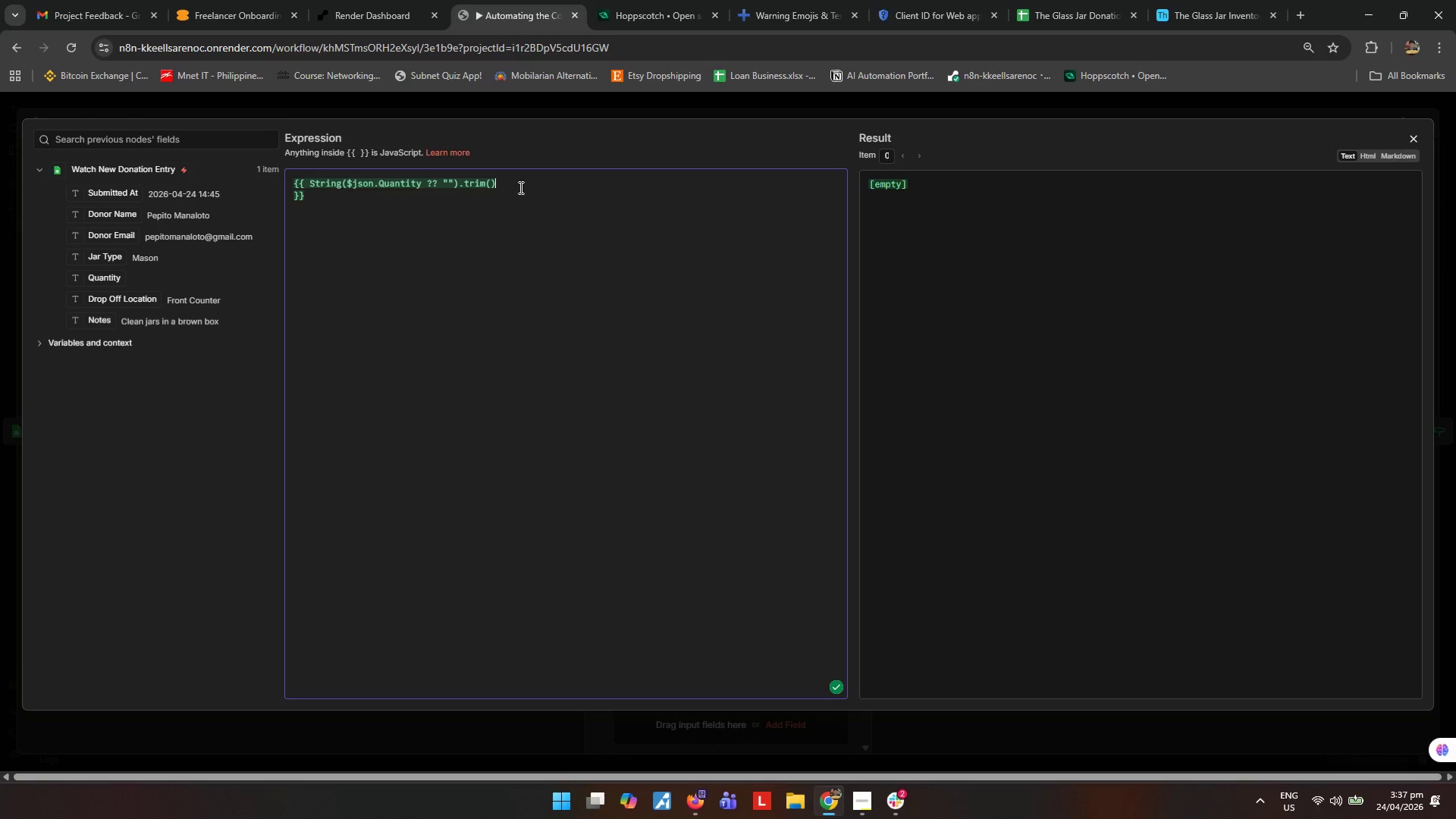 
key(Control+ControlLeft)
 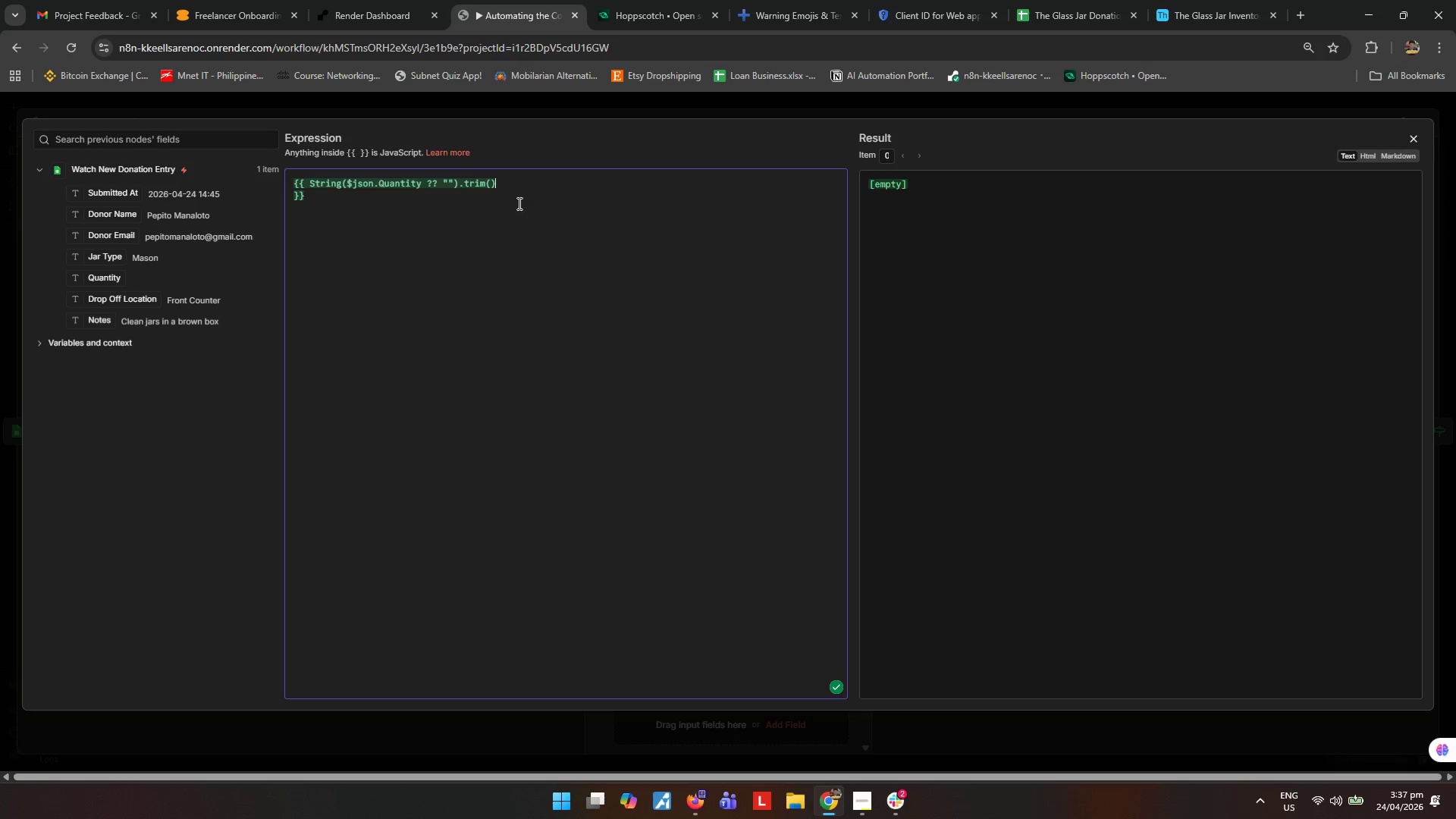 
key(Control+Z)
 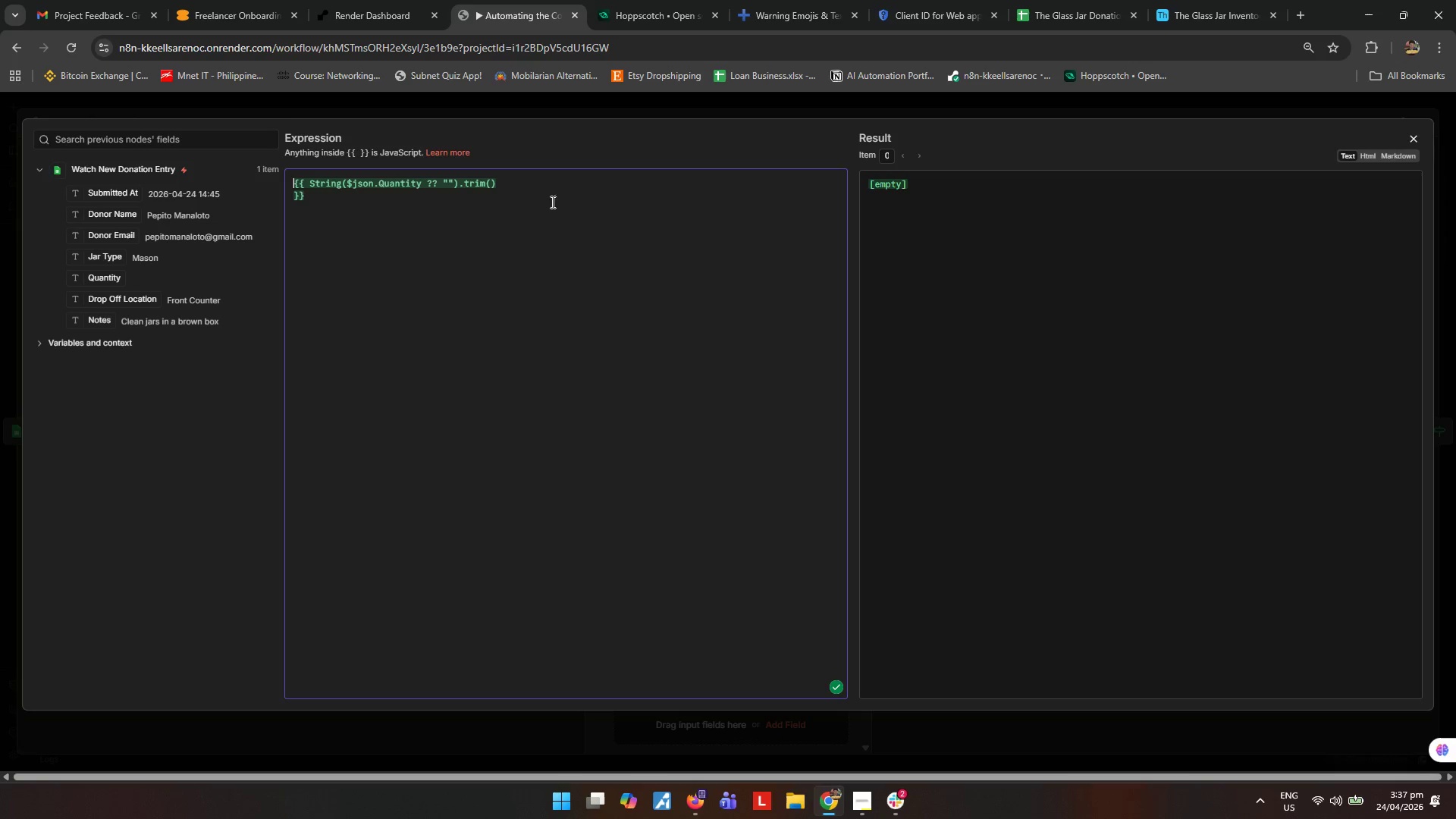 
left_click([512, 174])
 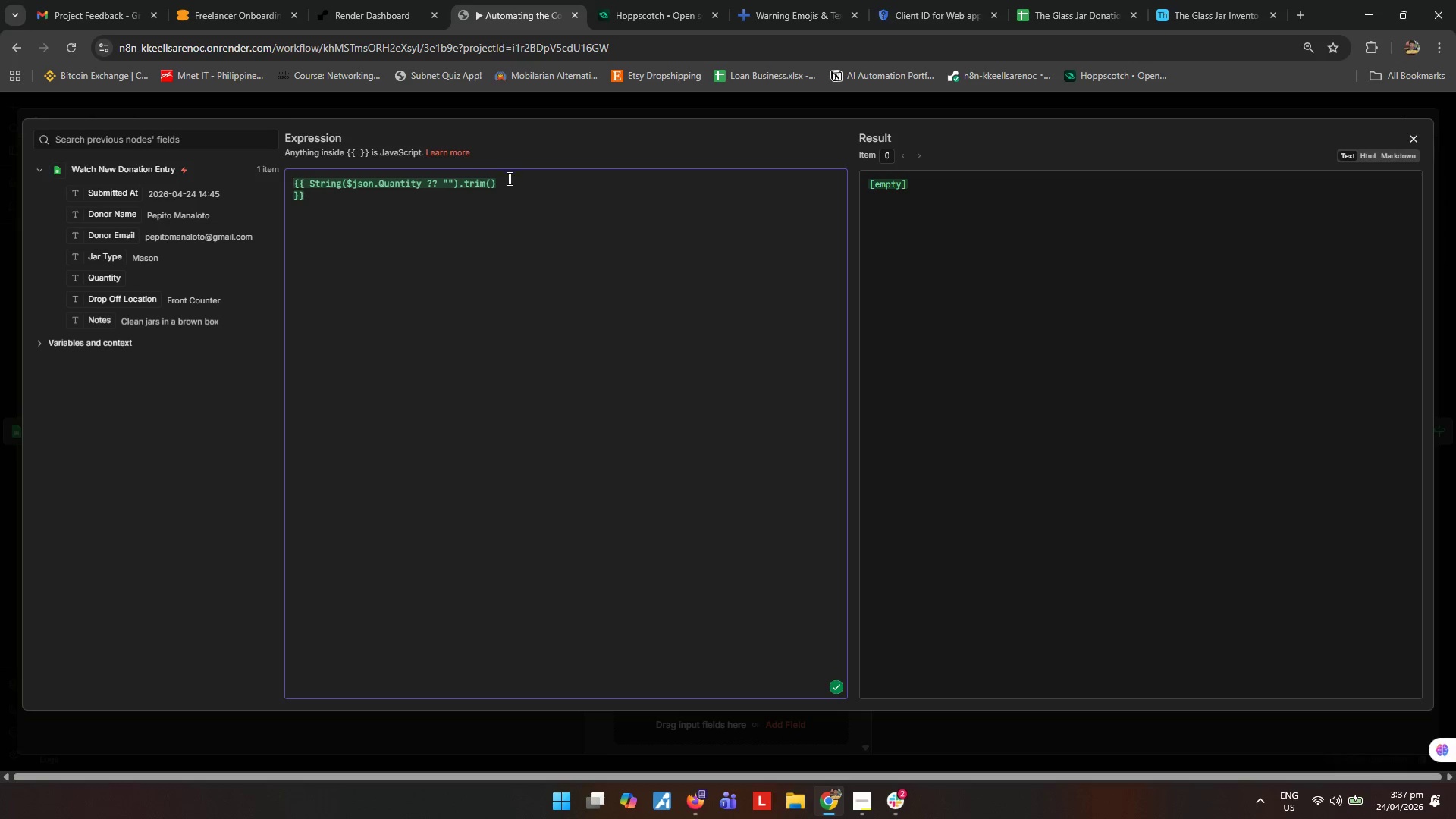 
hold_key(key=ControlLeft, duration=0.31)
double_click([506, 185])
 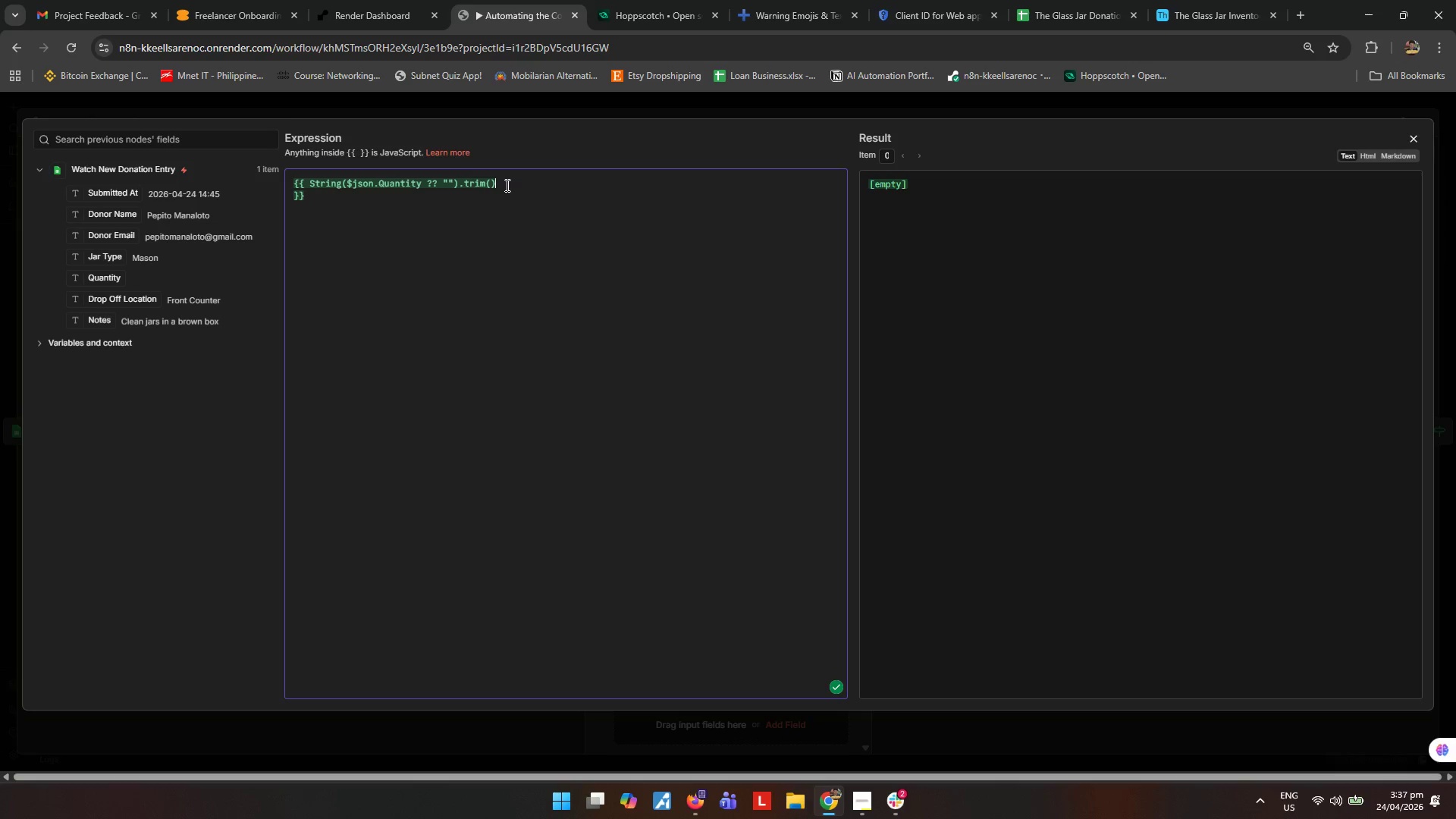 
key(Control+ControlLeft)
 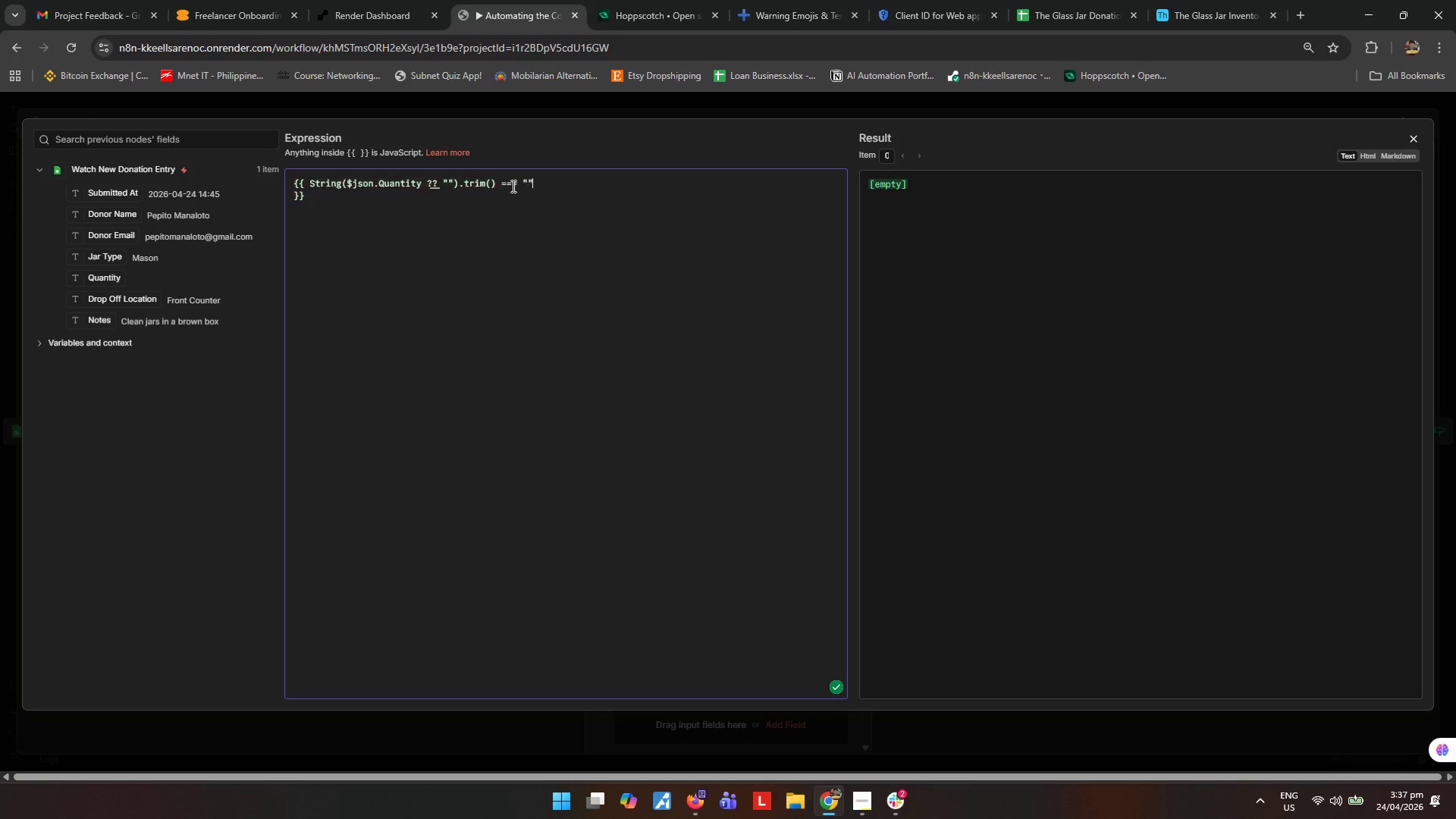 
key(Control+Z)
 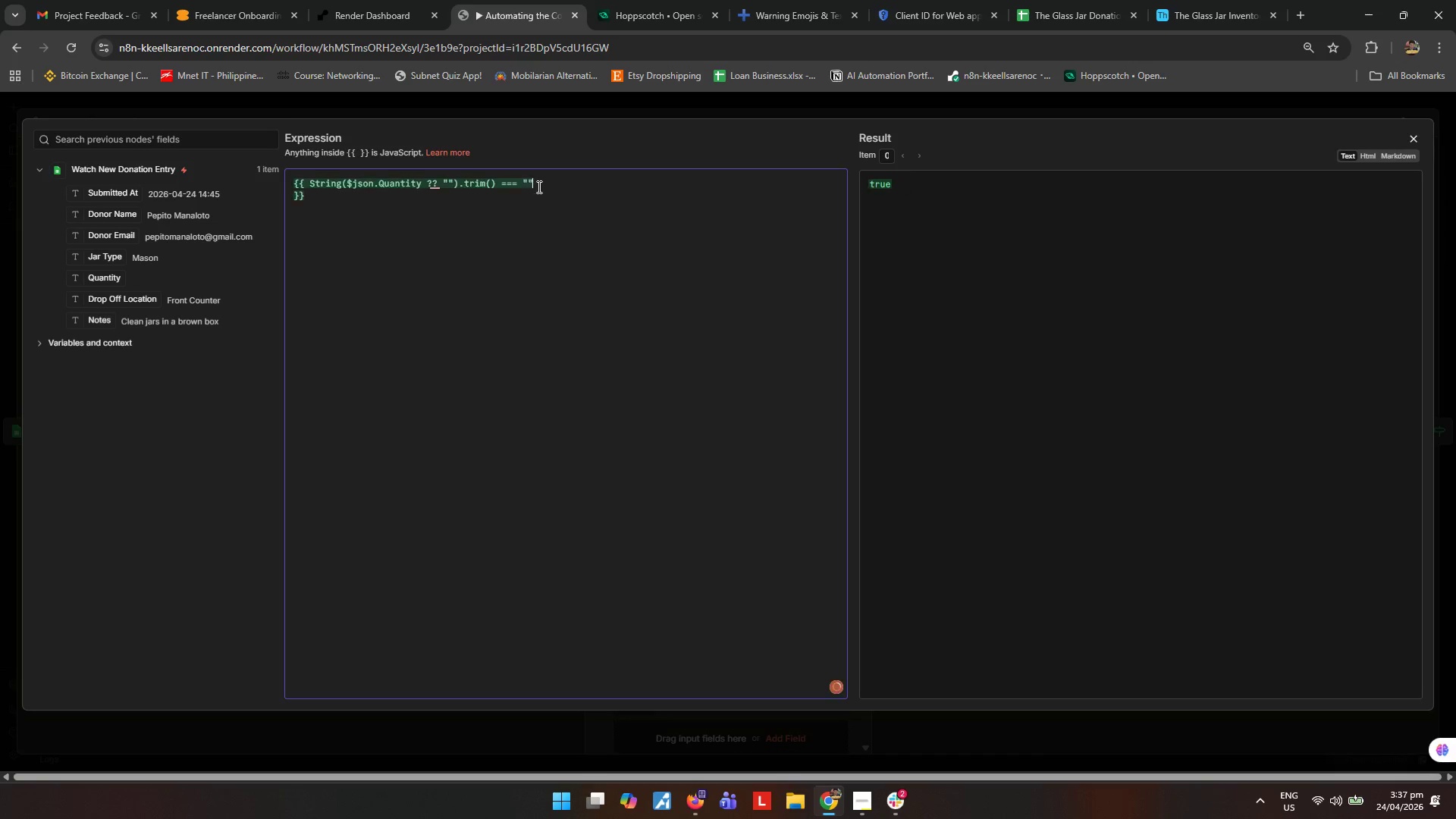 
left_click([551, 184])
 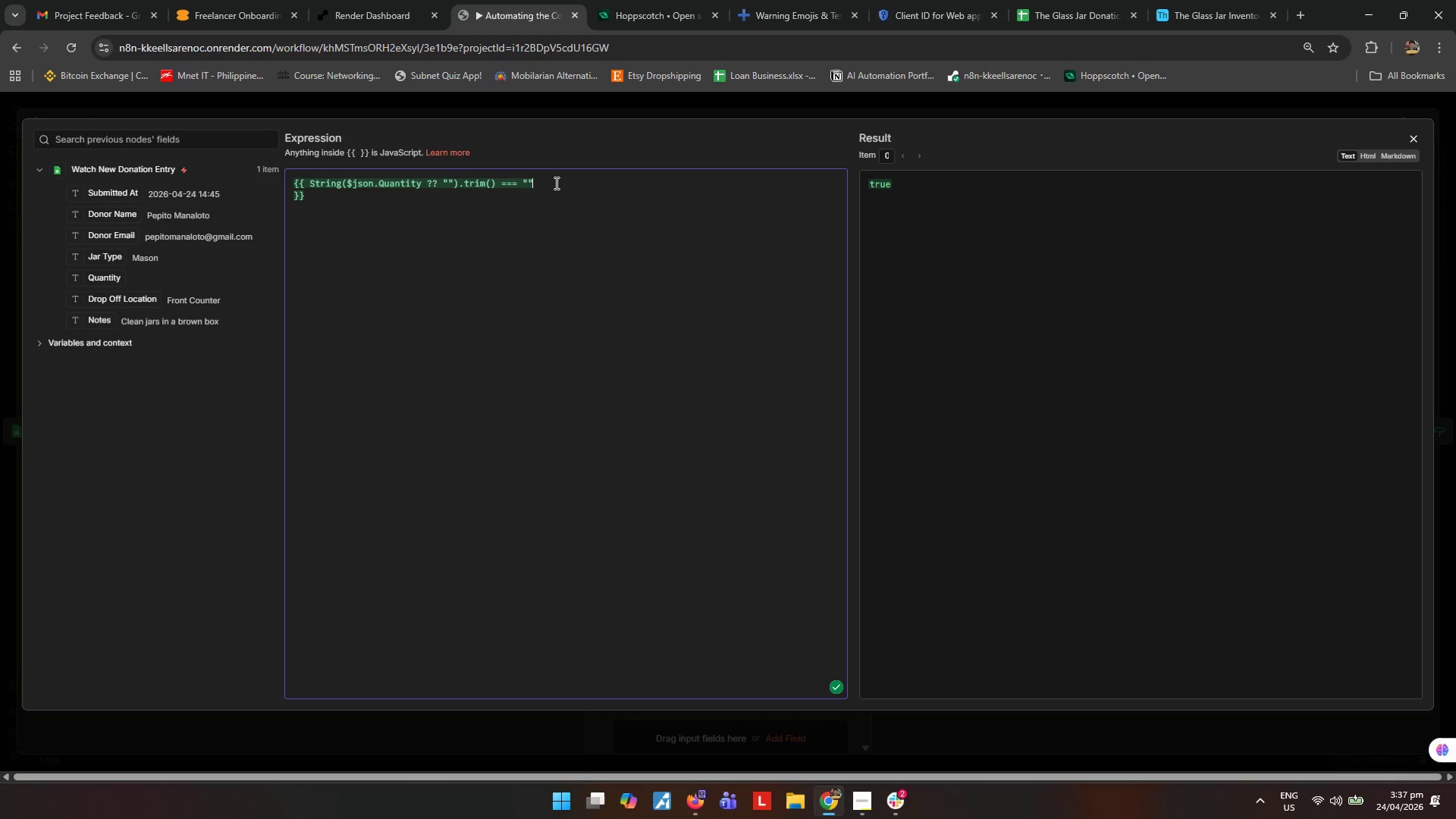 
type( ? "" : Number(String()
 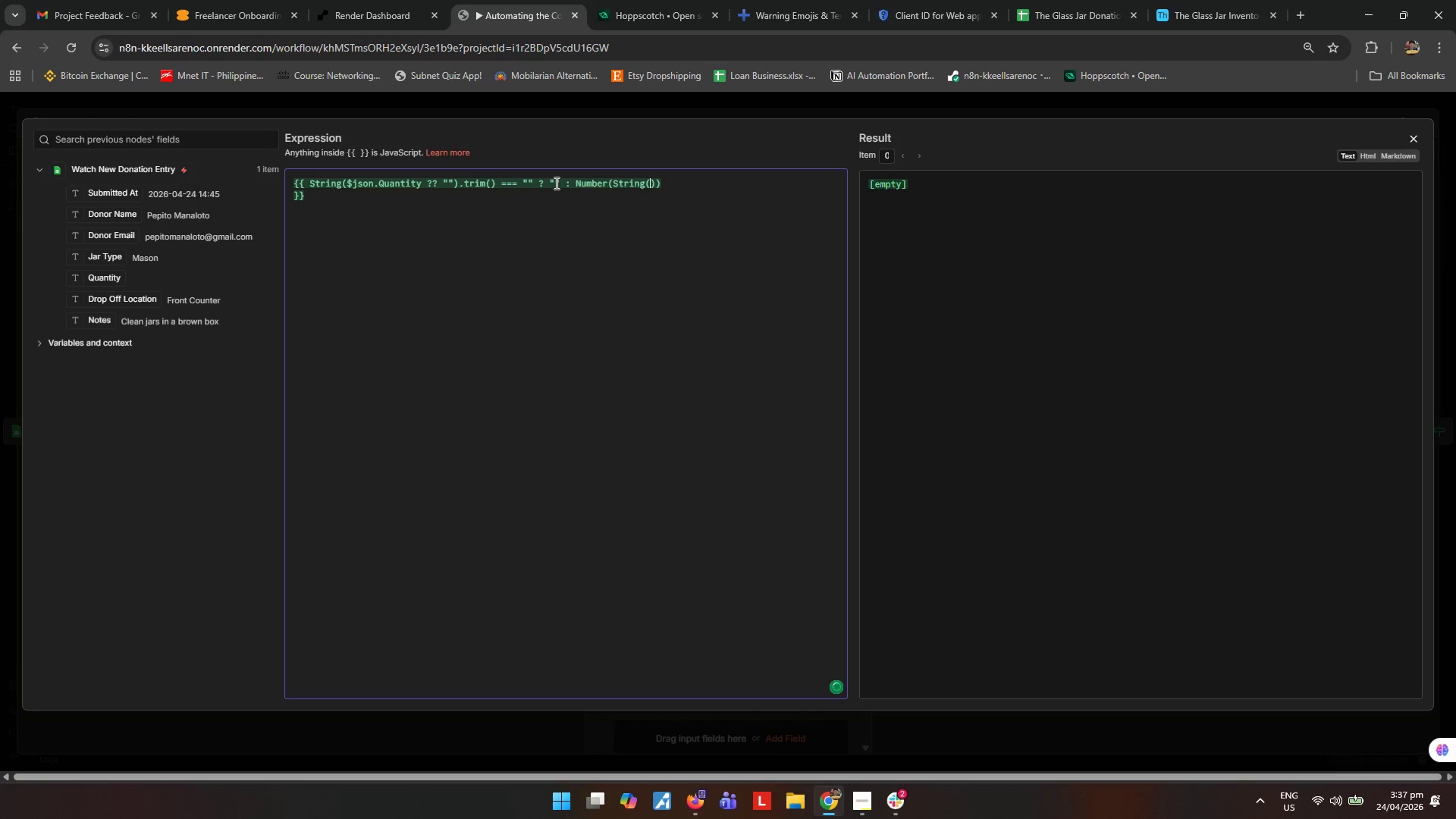 
left_click_drag(start_coordinate=[107, 281], to_coordinate=[652, 187])
 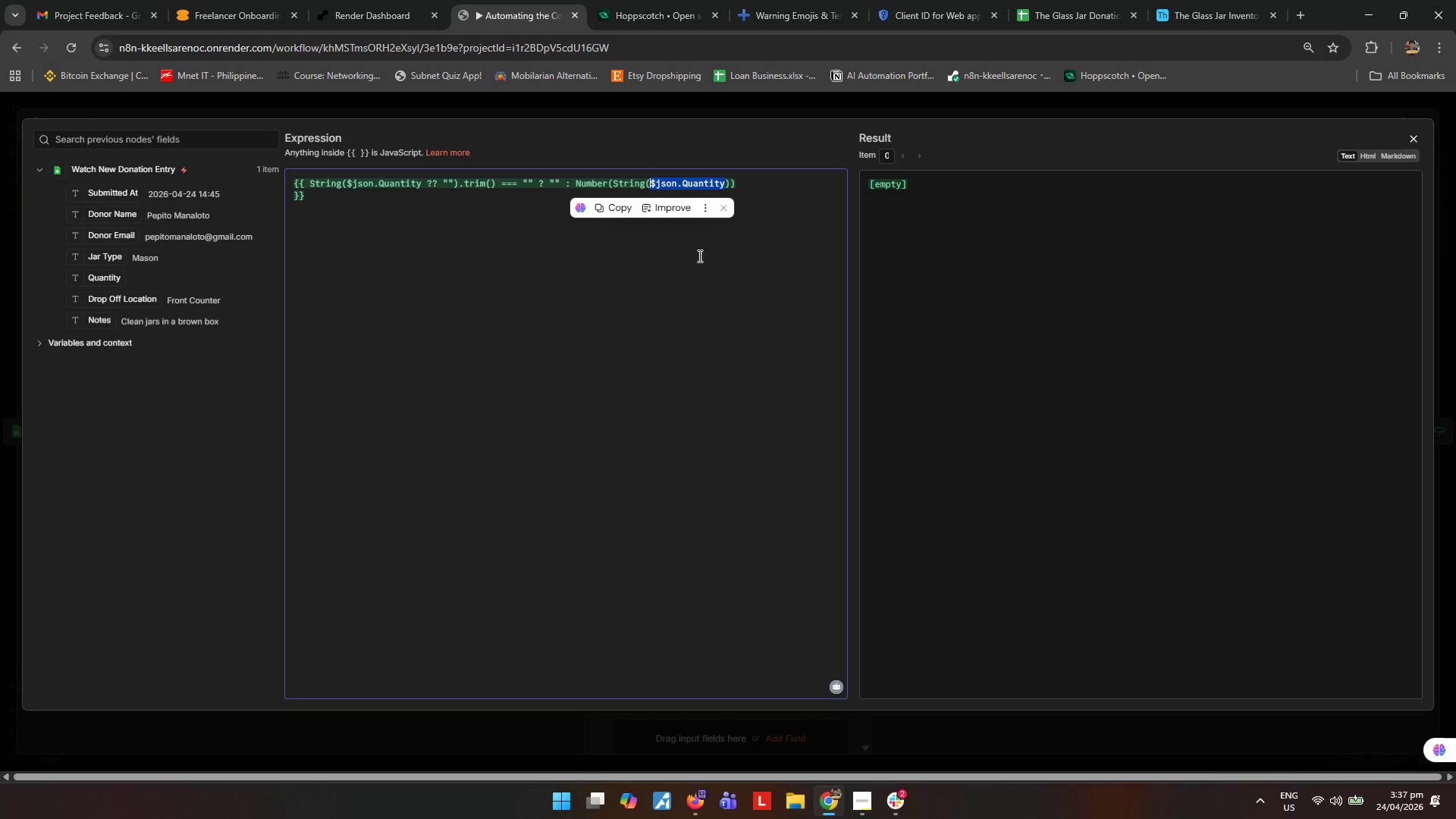 
left_click([730, 182])
 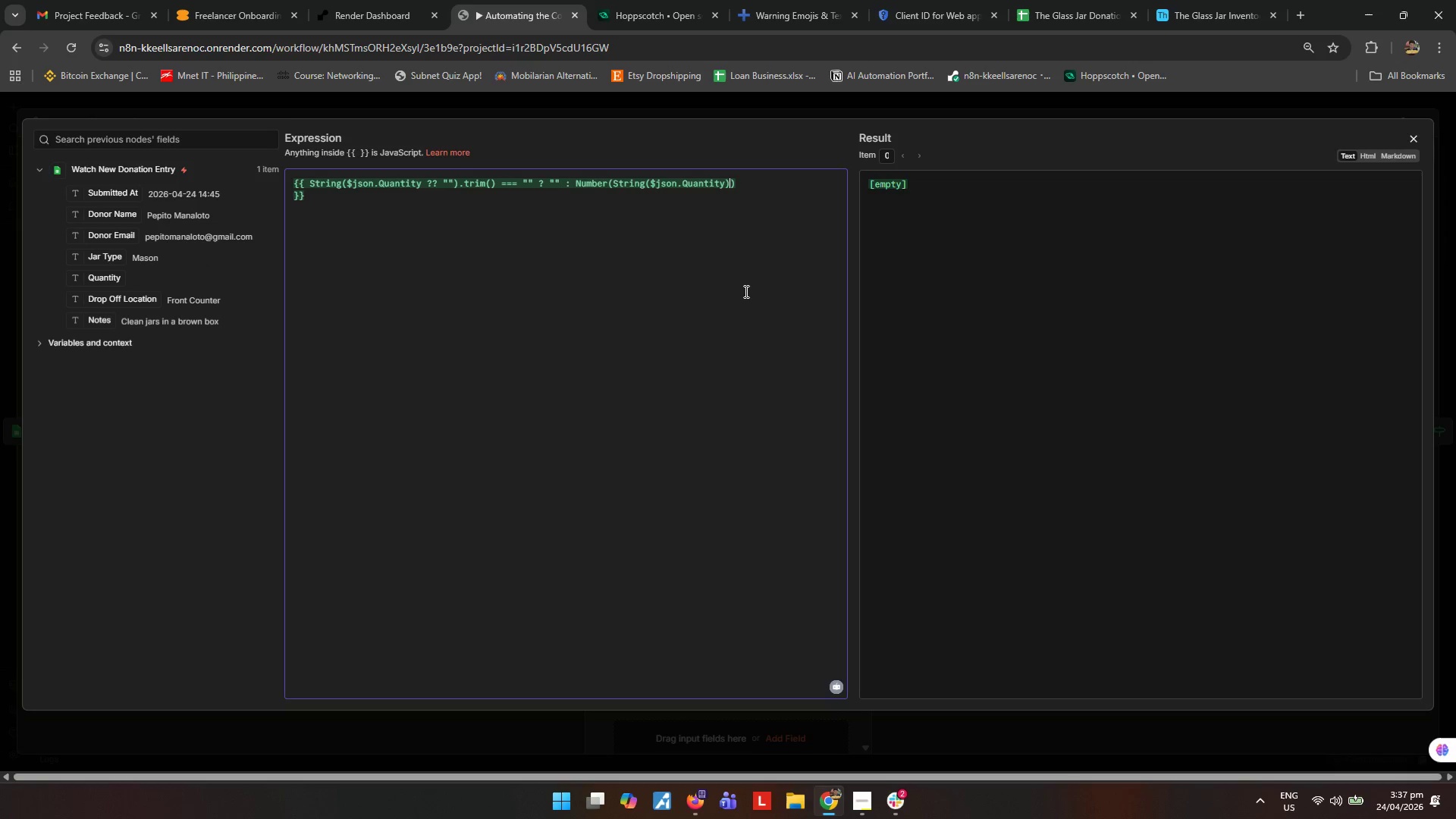 
type(.replace(?{^\d.-)
 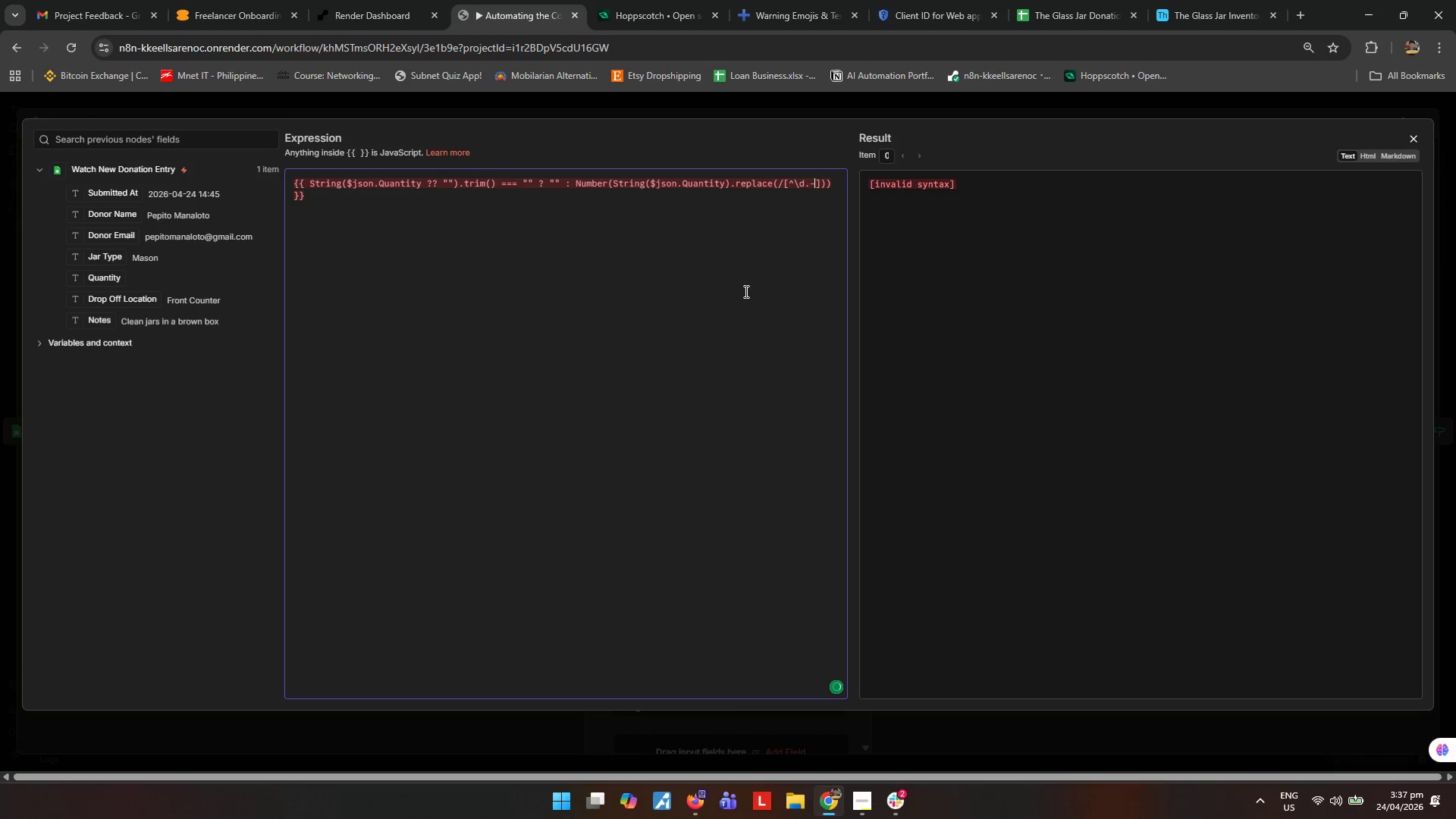 
key(ArrowRight)
 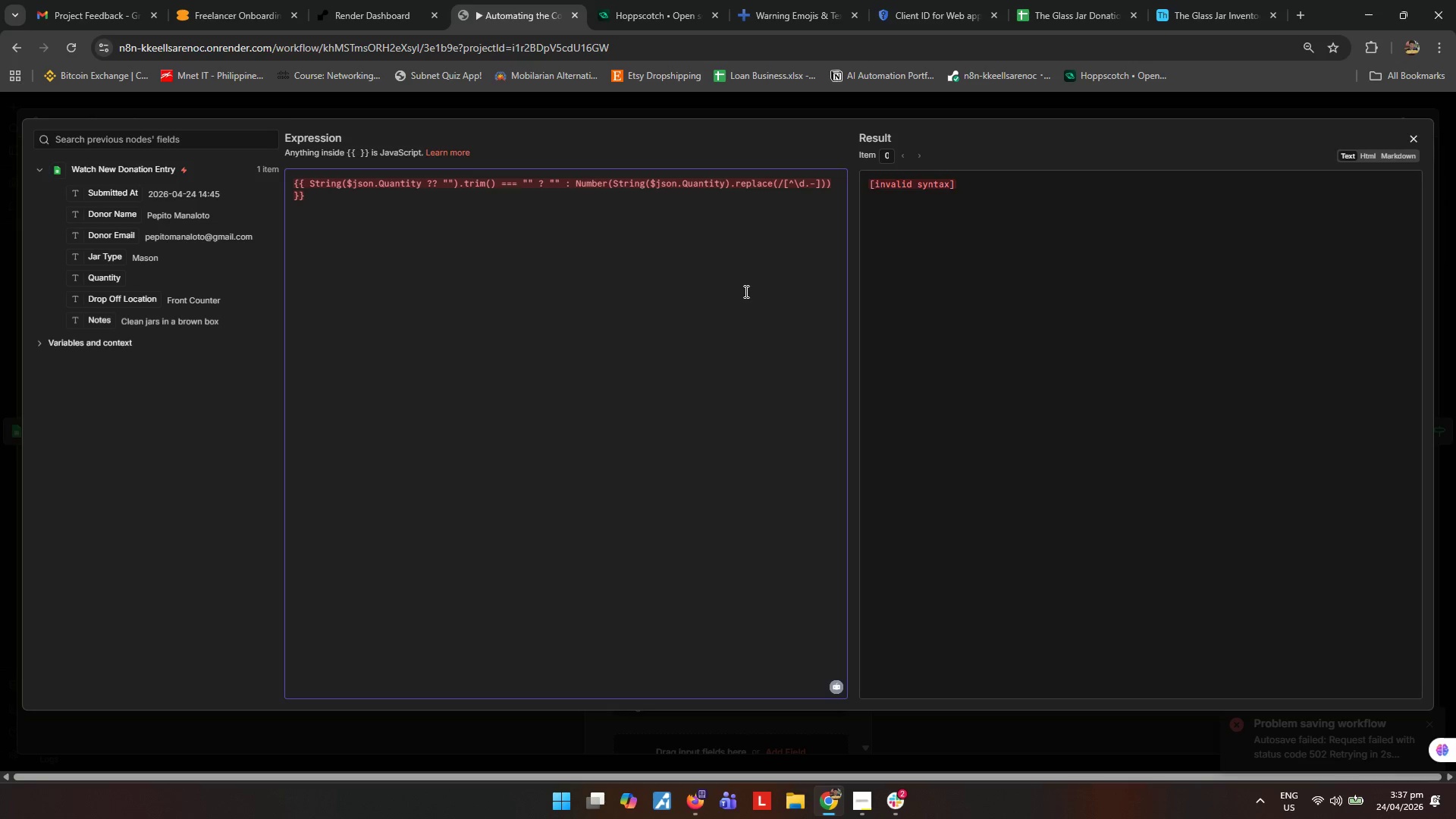 
key(Slash)
 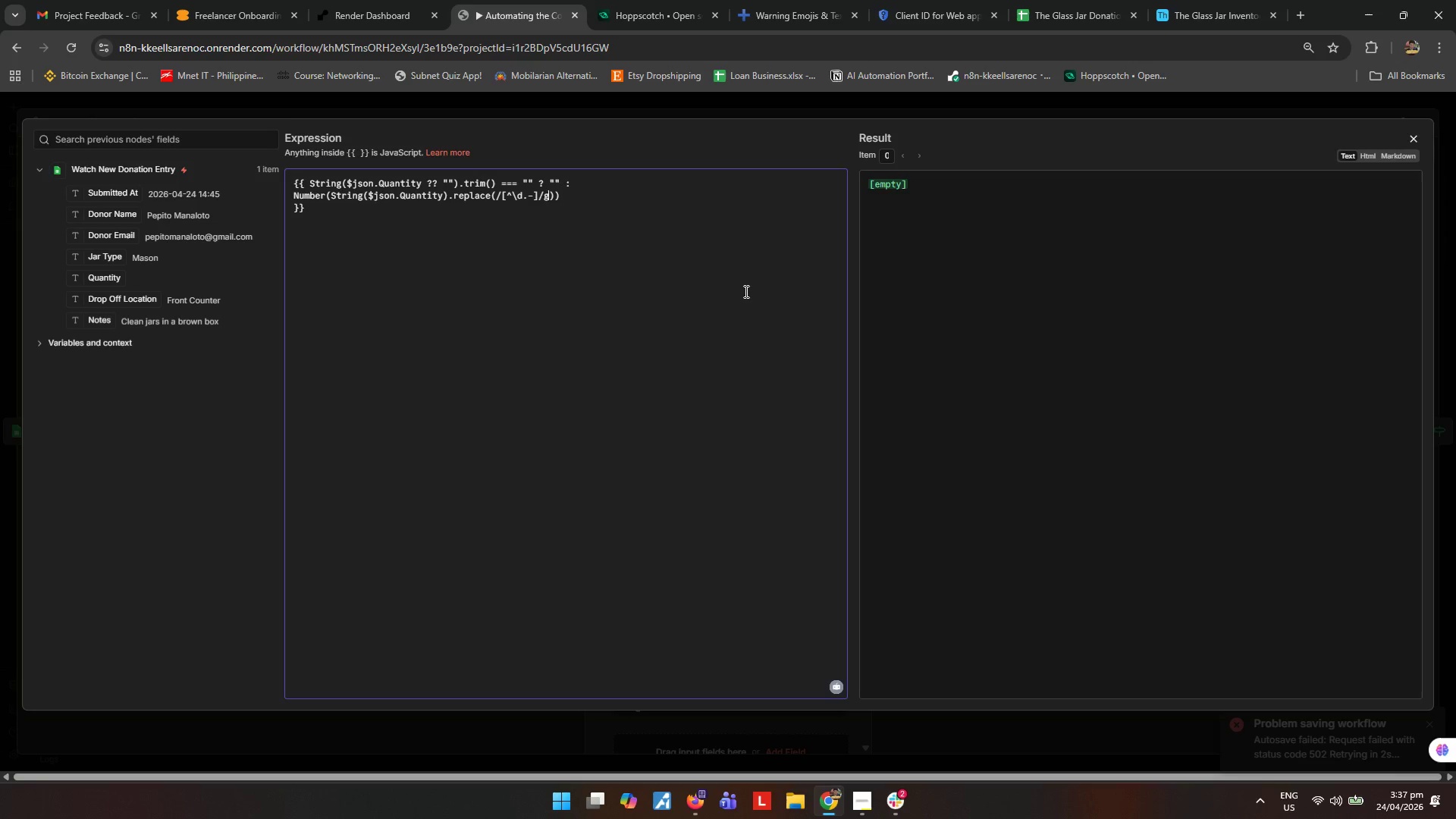 
key(G)
 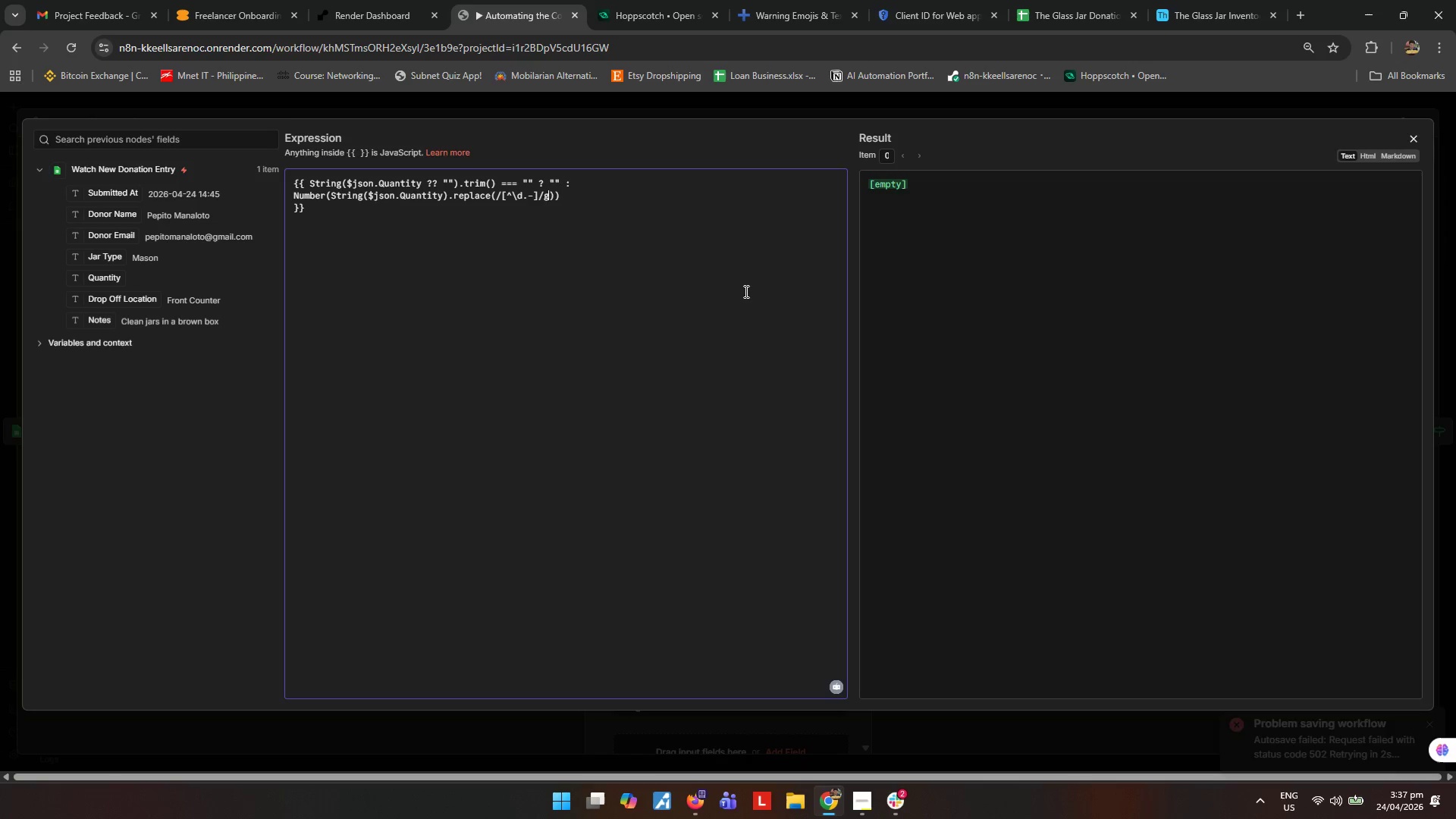 
key(Comma)
 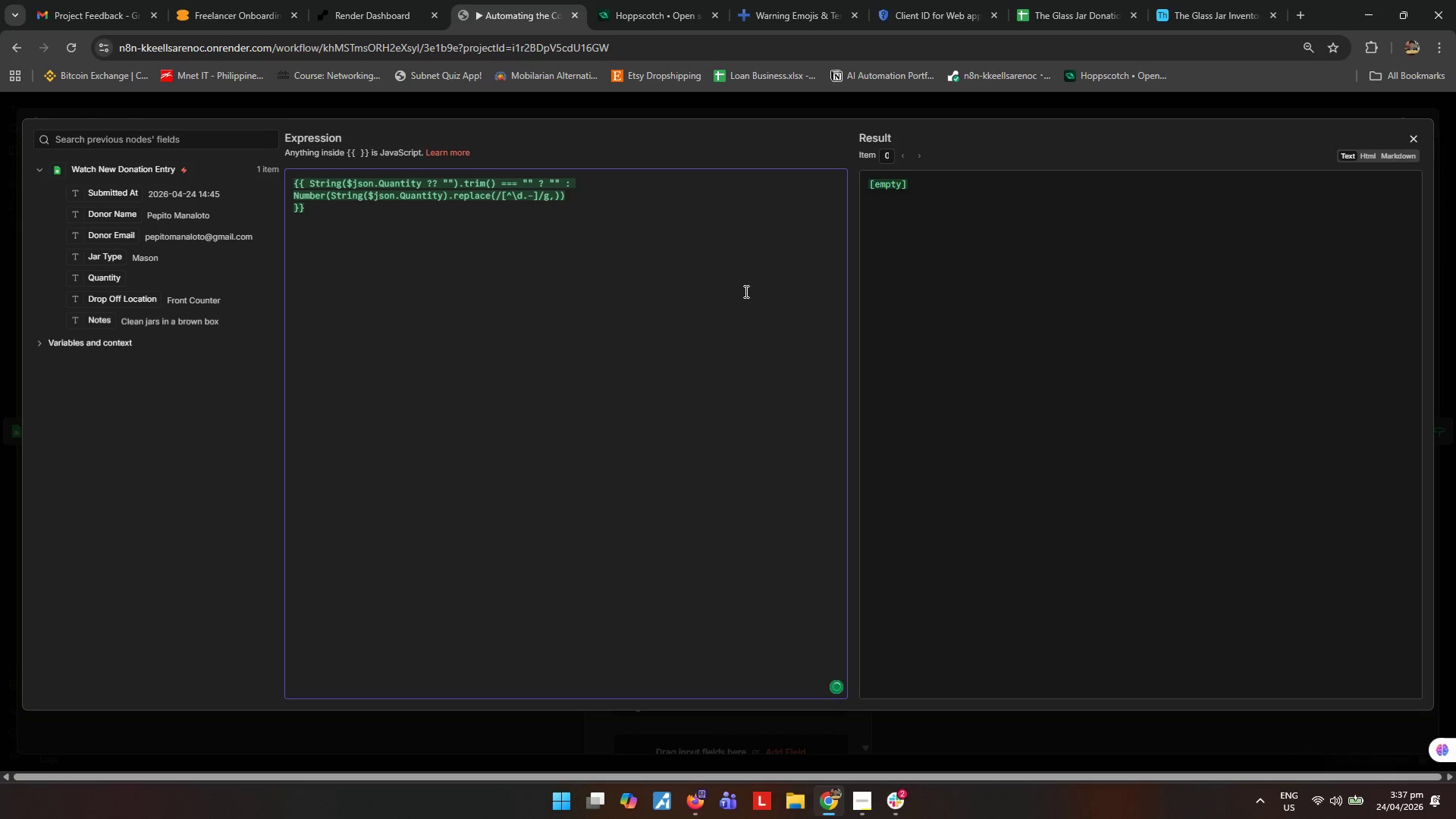 
key(Space)
 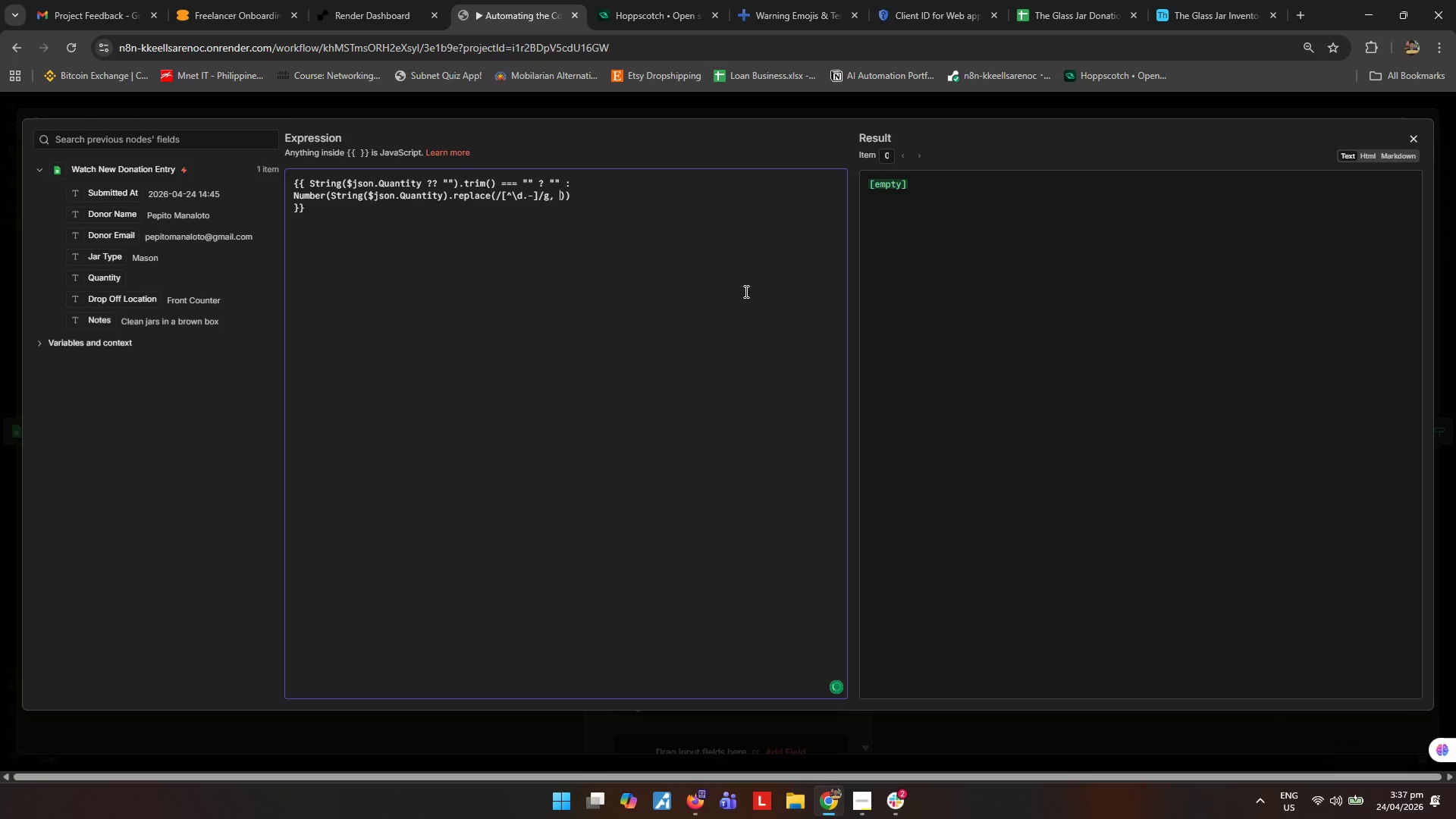 
key(Shift+ShiftRight)
 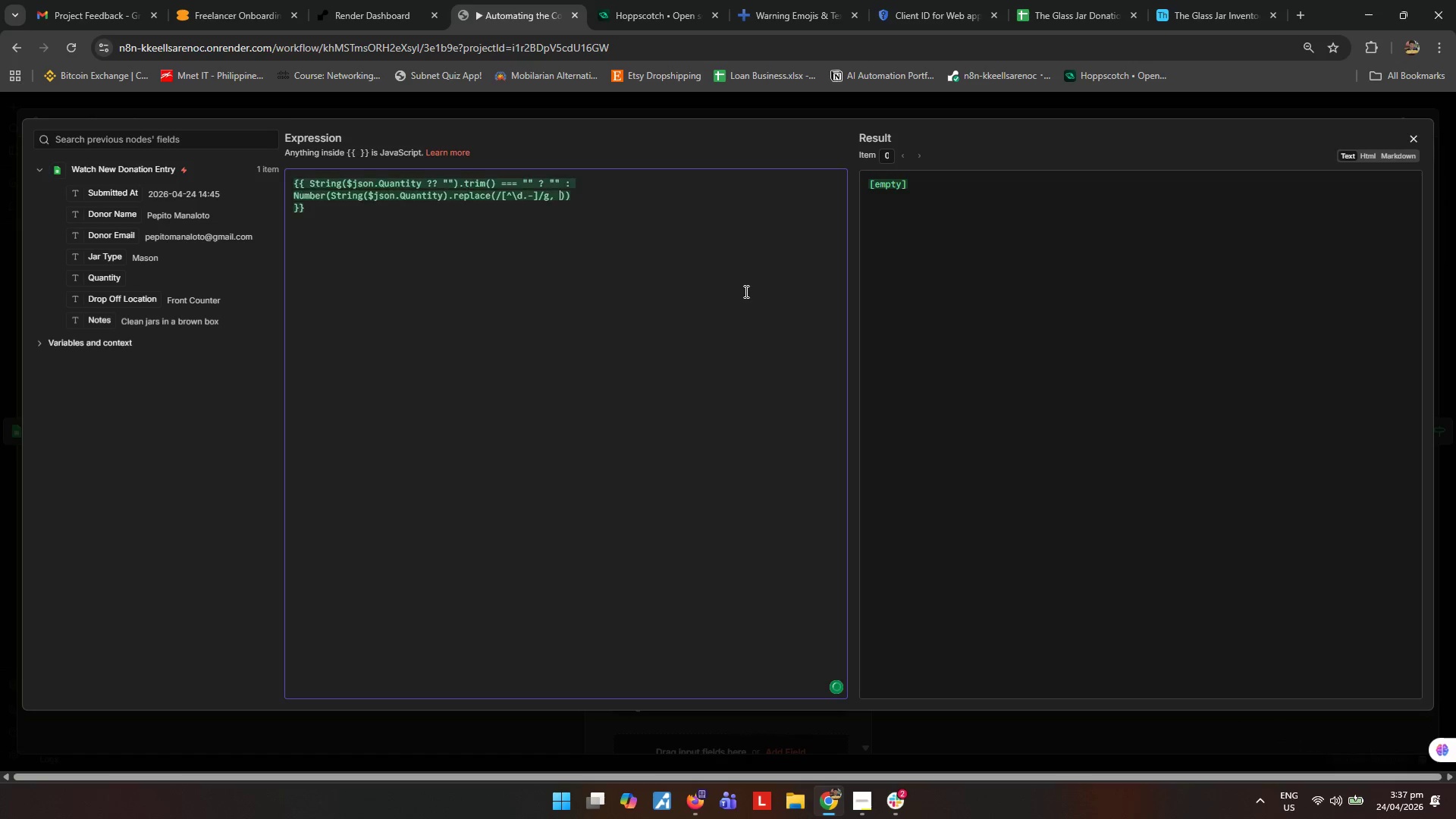 
key(Shift+Quote)
 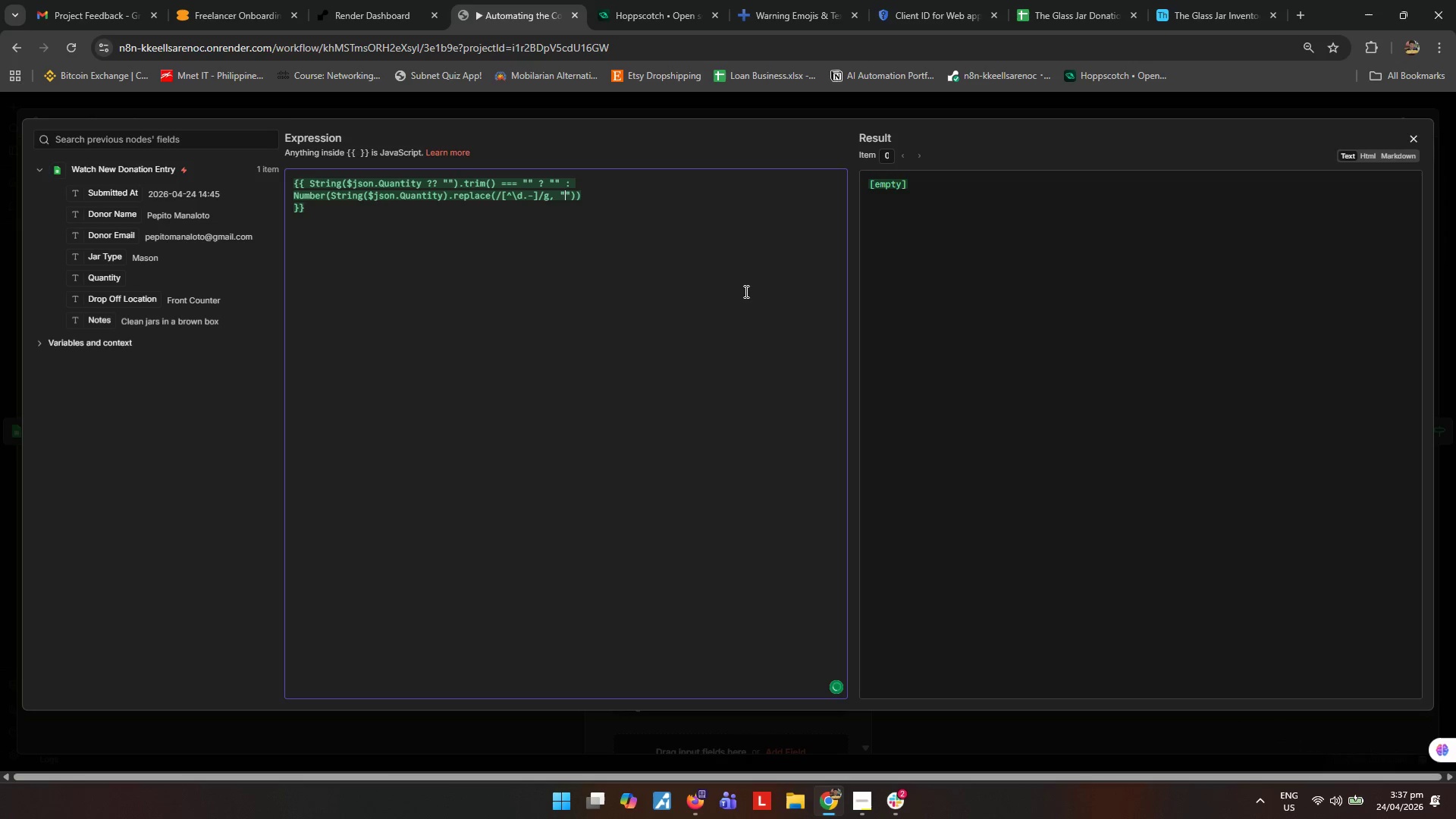 
key(ArrowRight)
 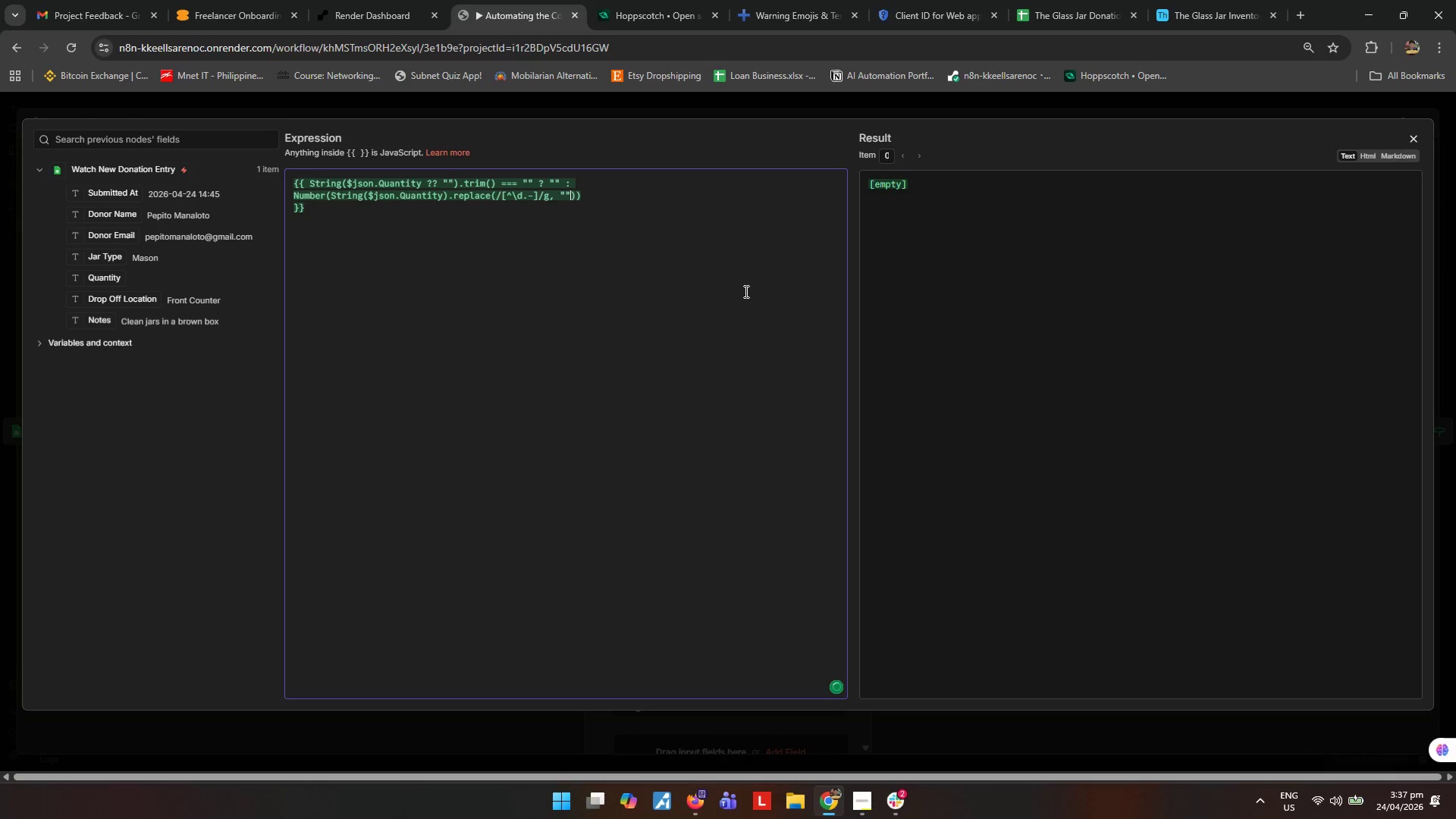 
key(ArrowRight)
 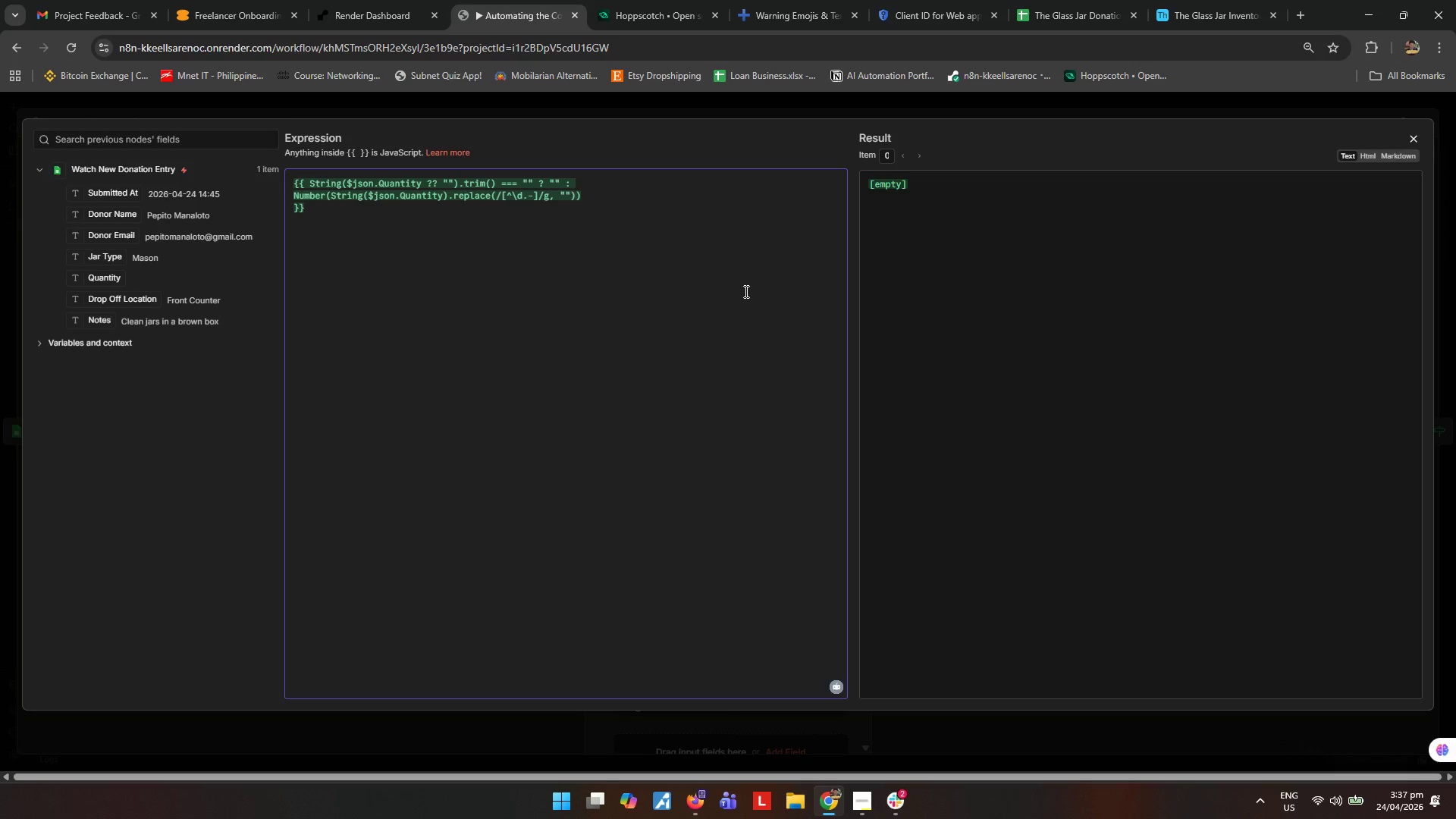 
type(.trim()
 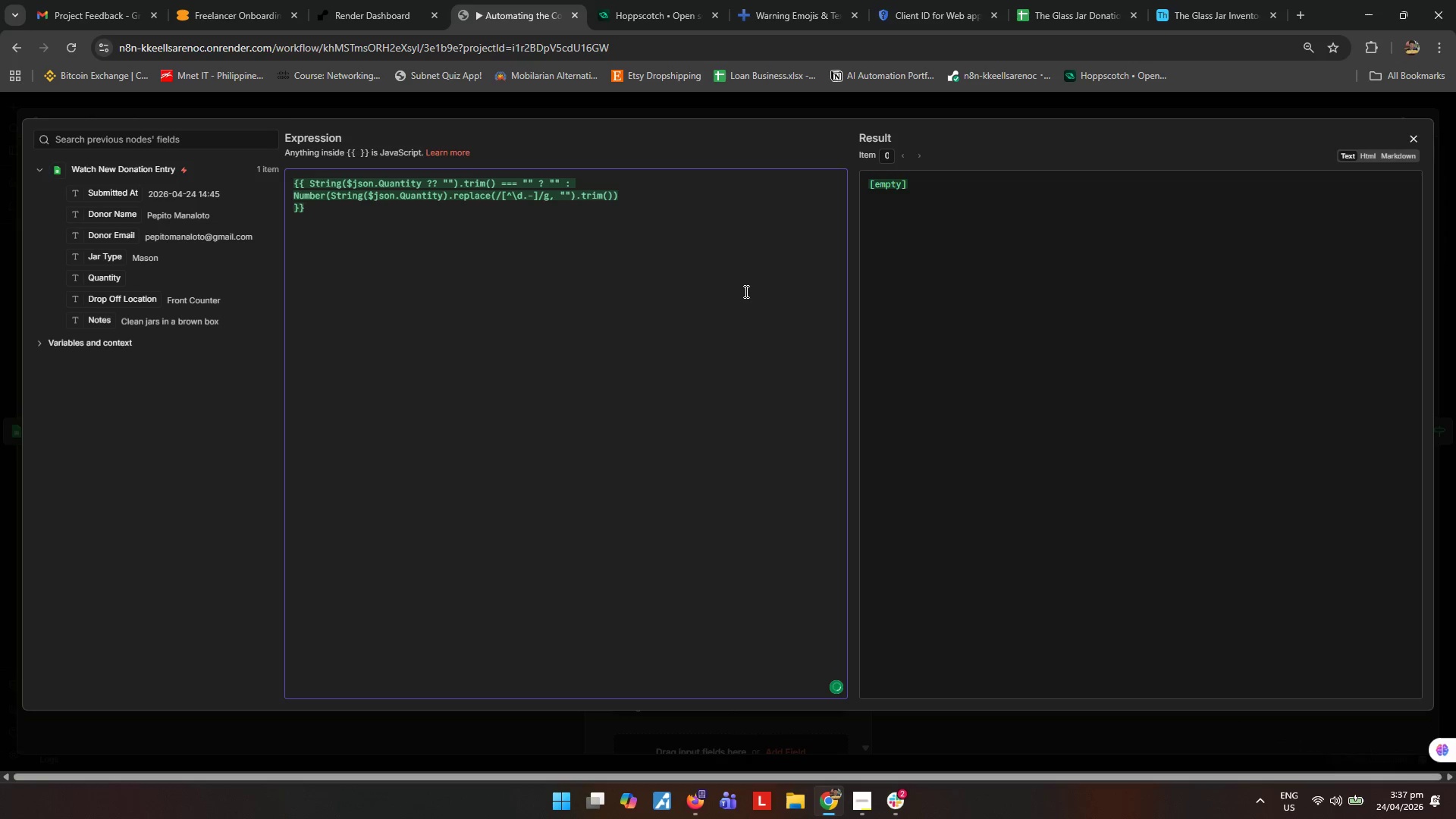 
left_click([745, 291])
 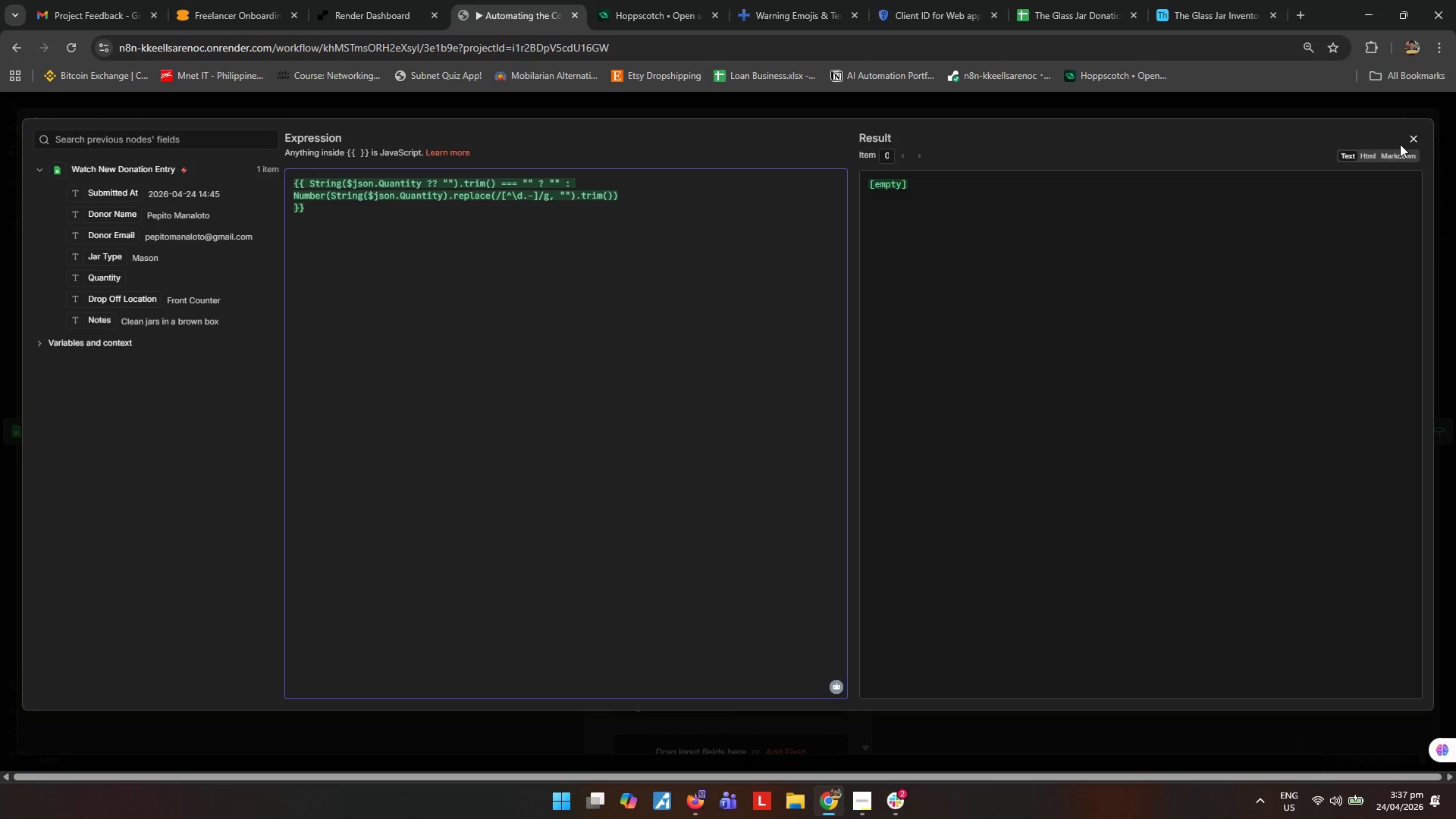 
left_click([1405, 140])
 